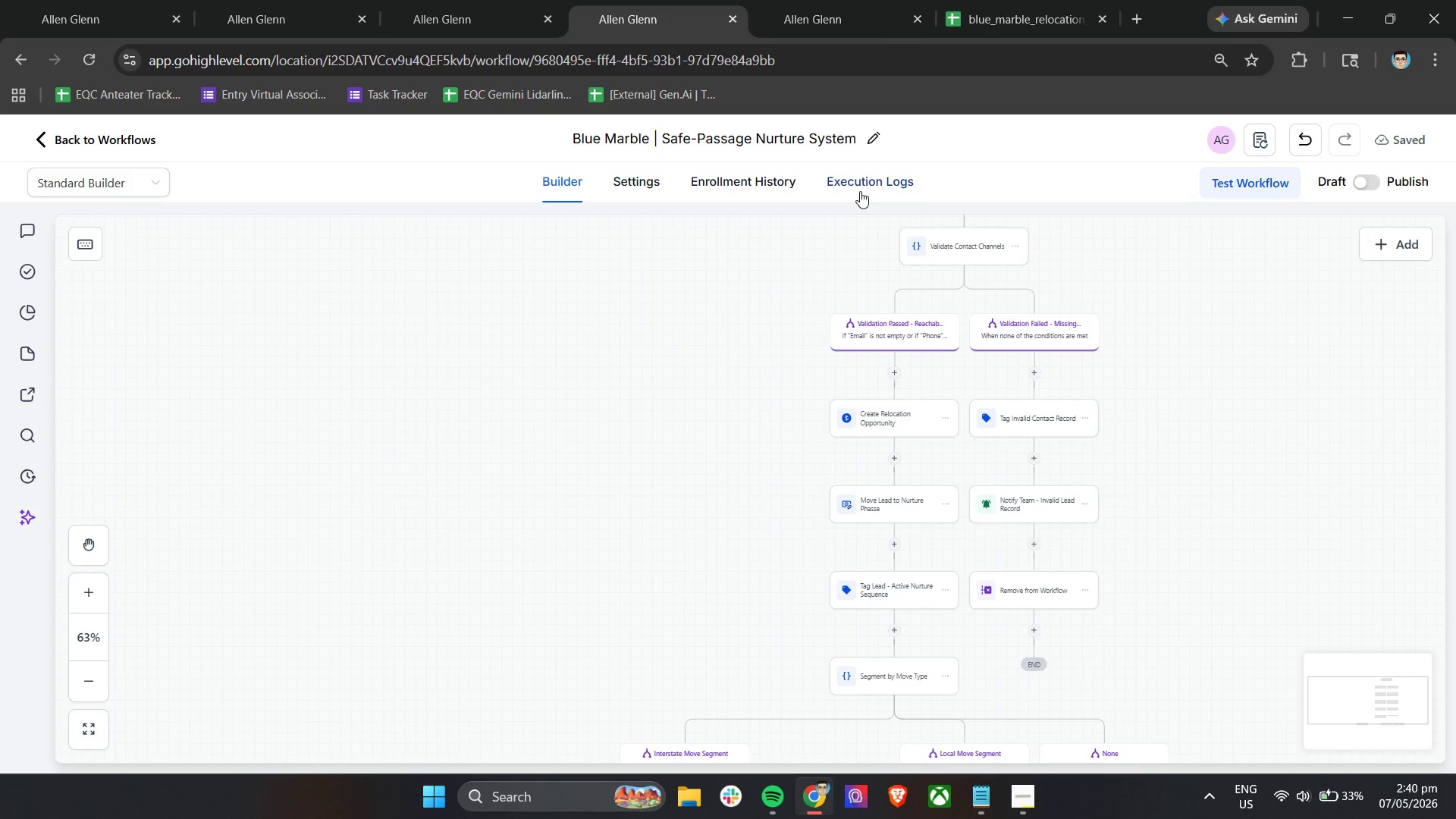 
left_click([861, 181])
 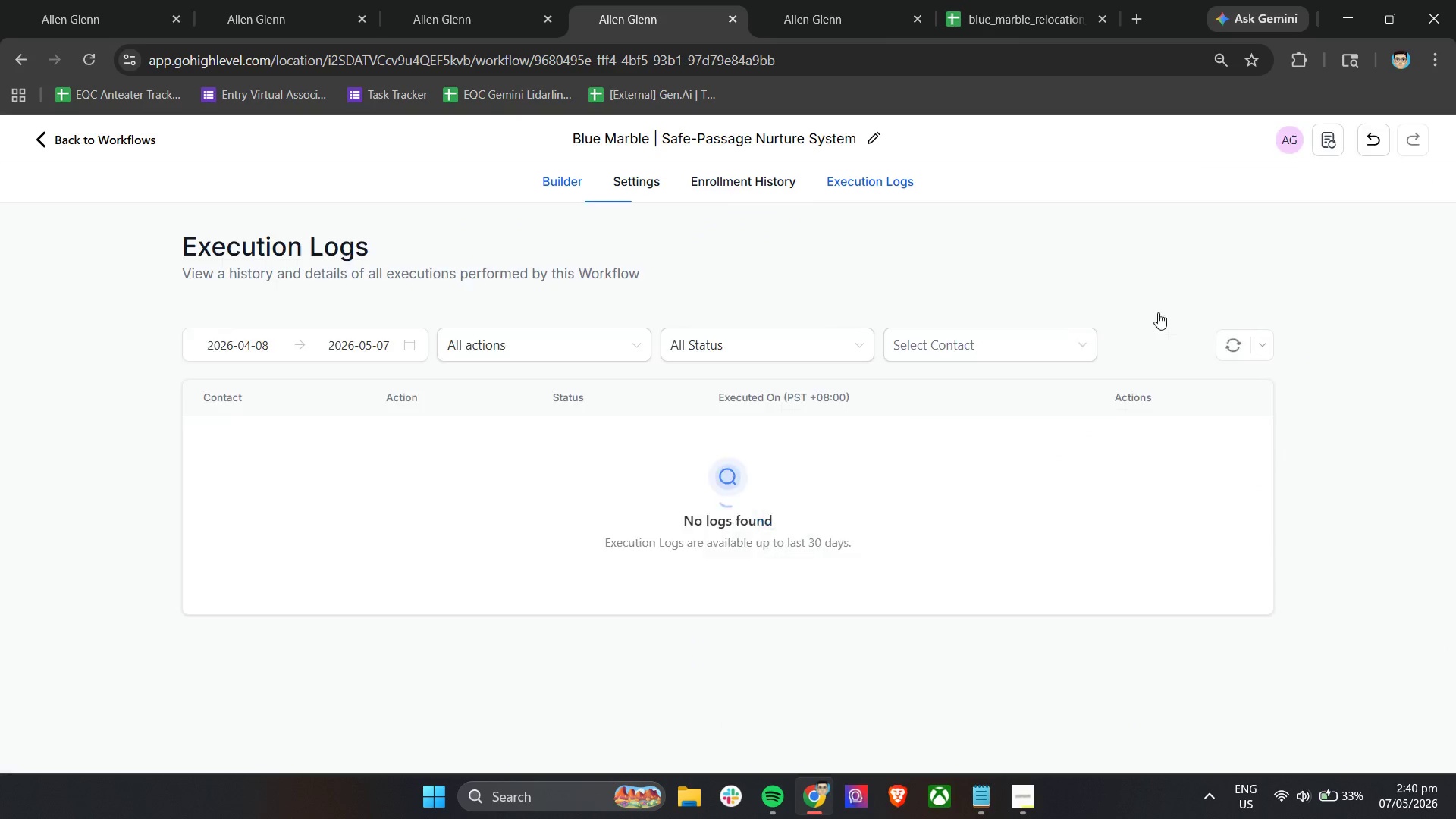 
mouse_move([1310, 402])
 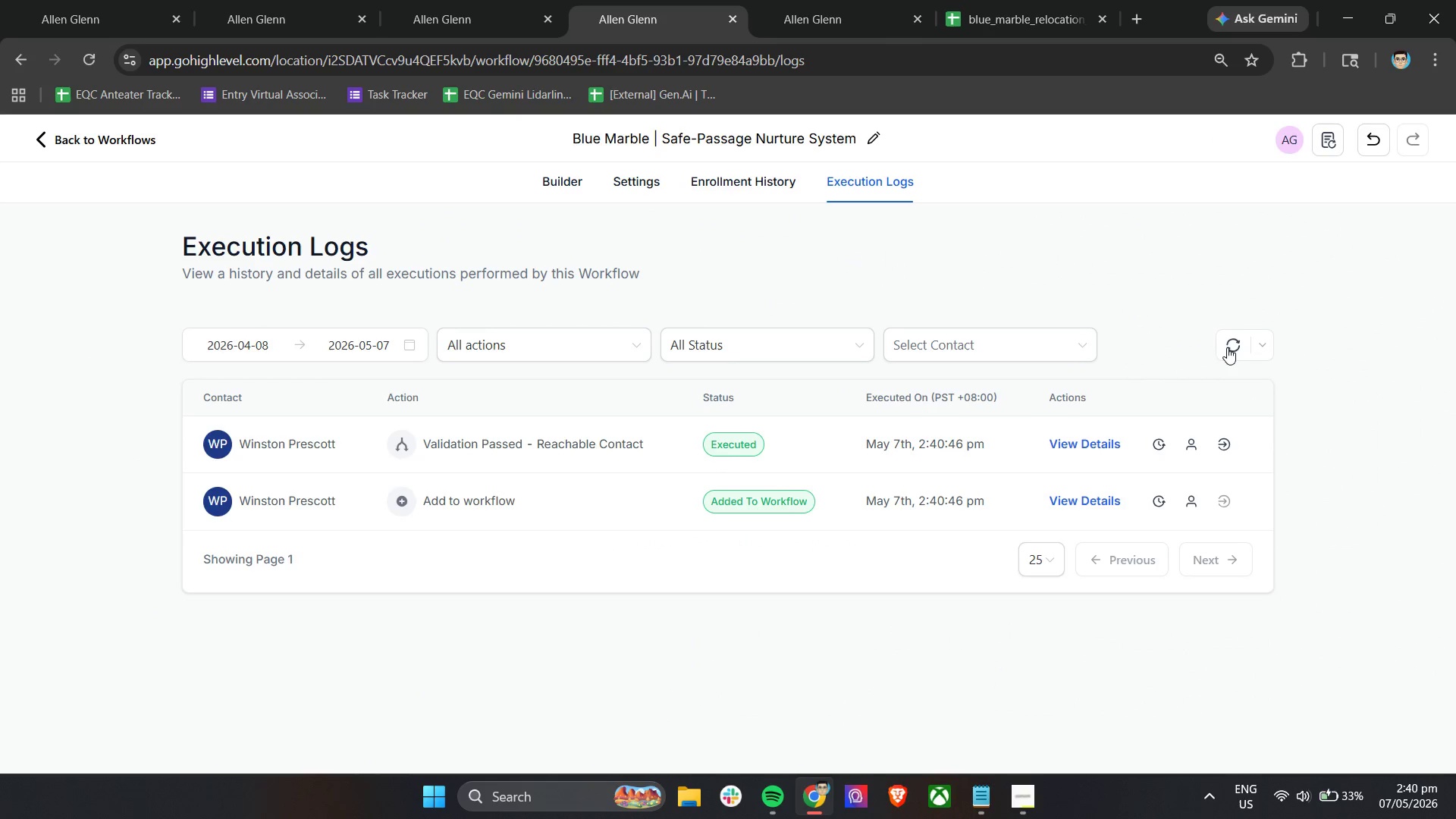 
left_click([1227, 347])
 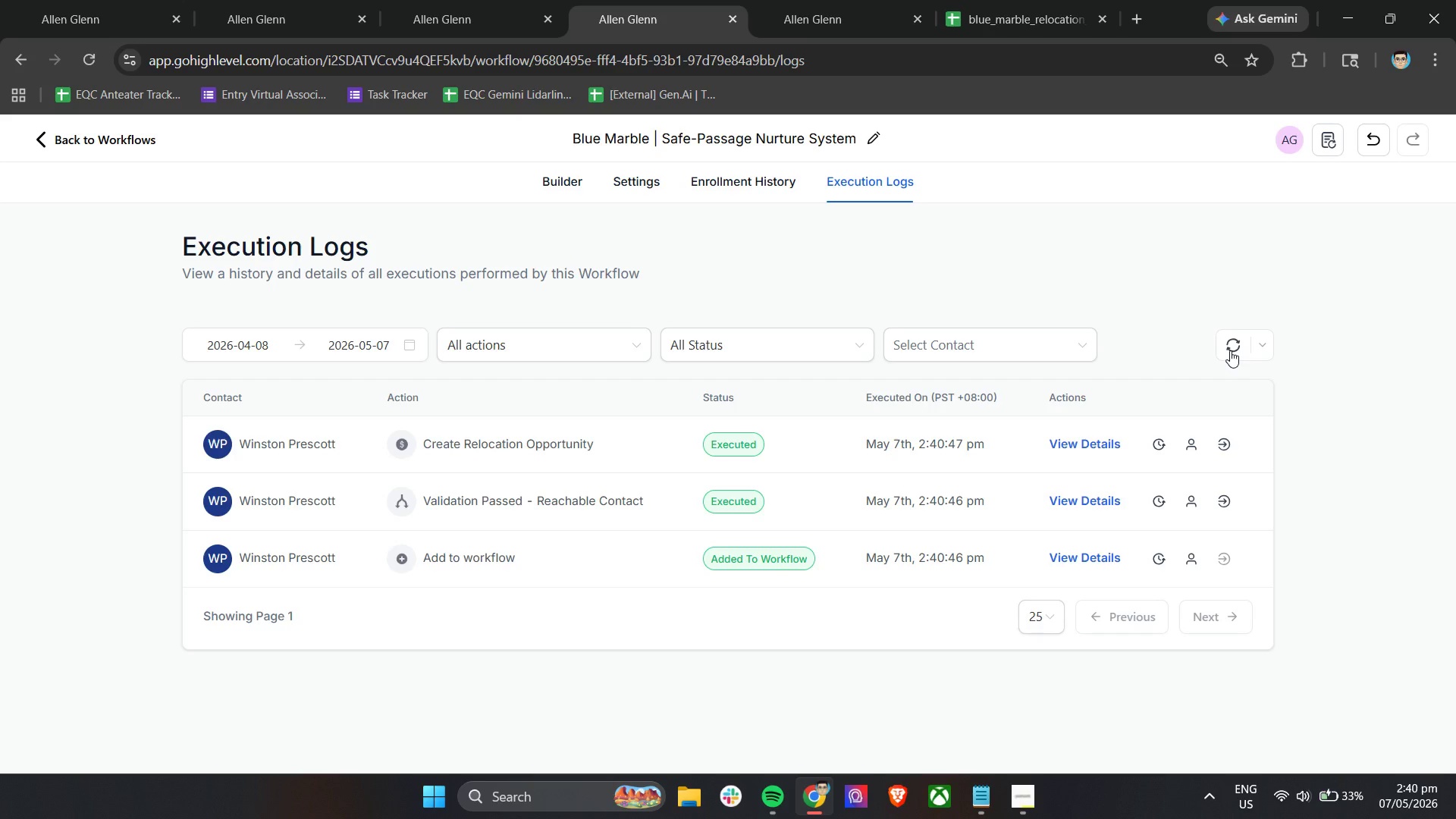 
left_click([1230, 350])
 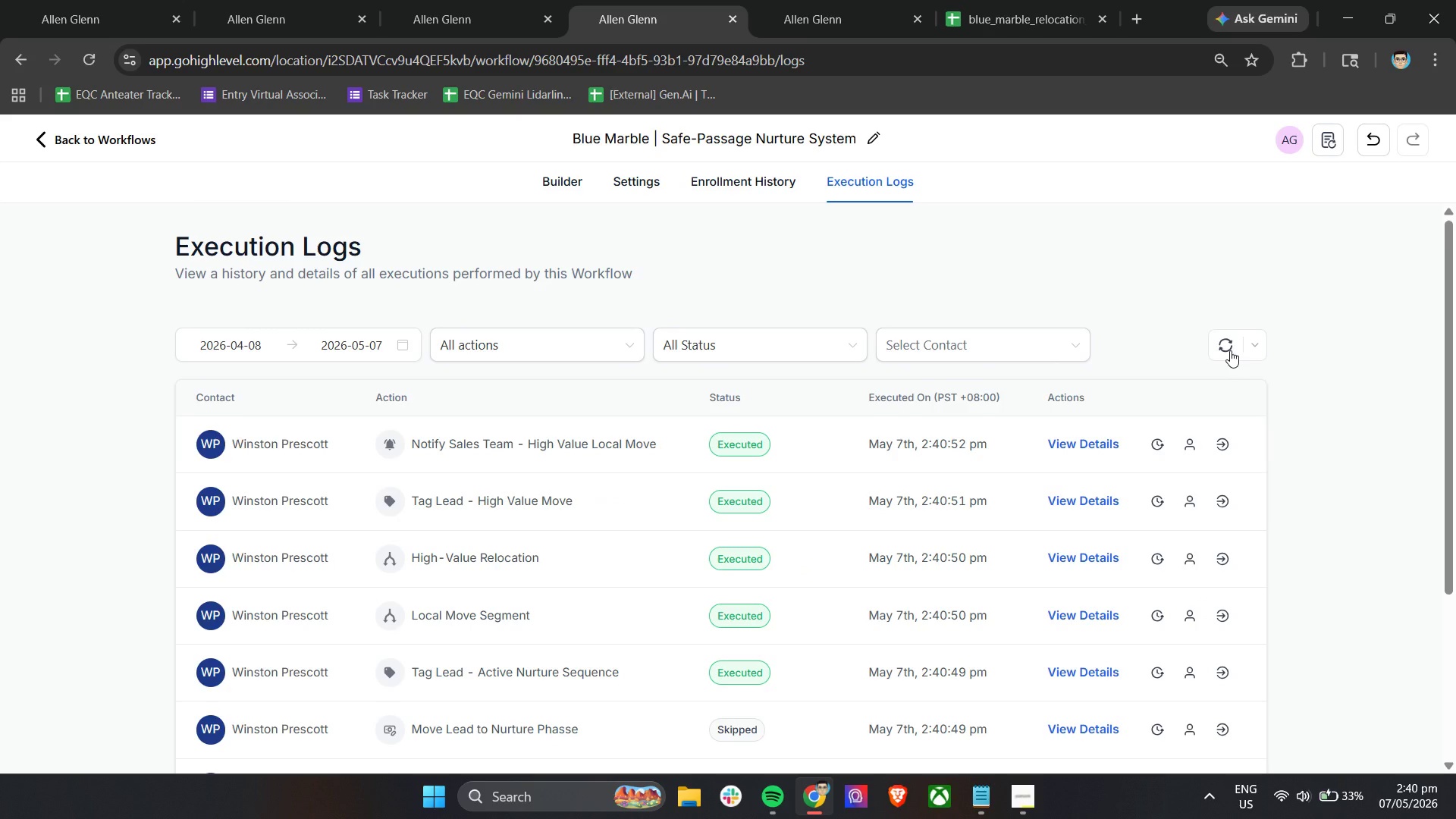 
left_click([1232, 348])
 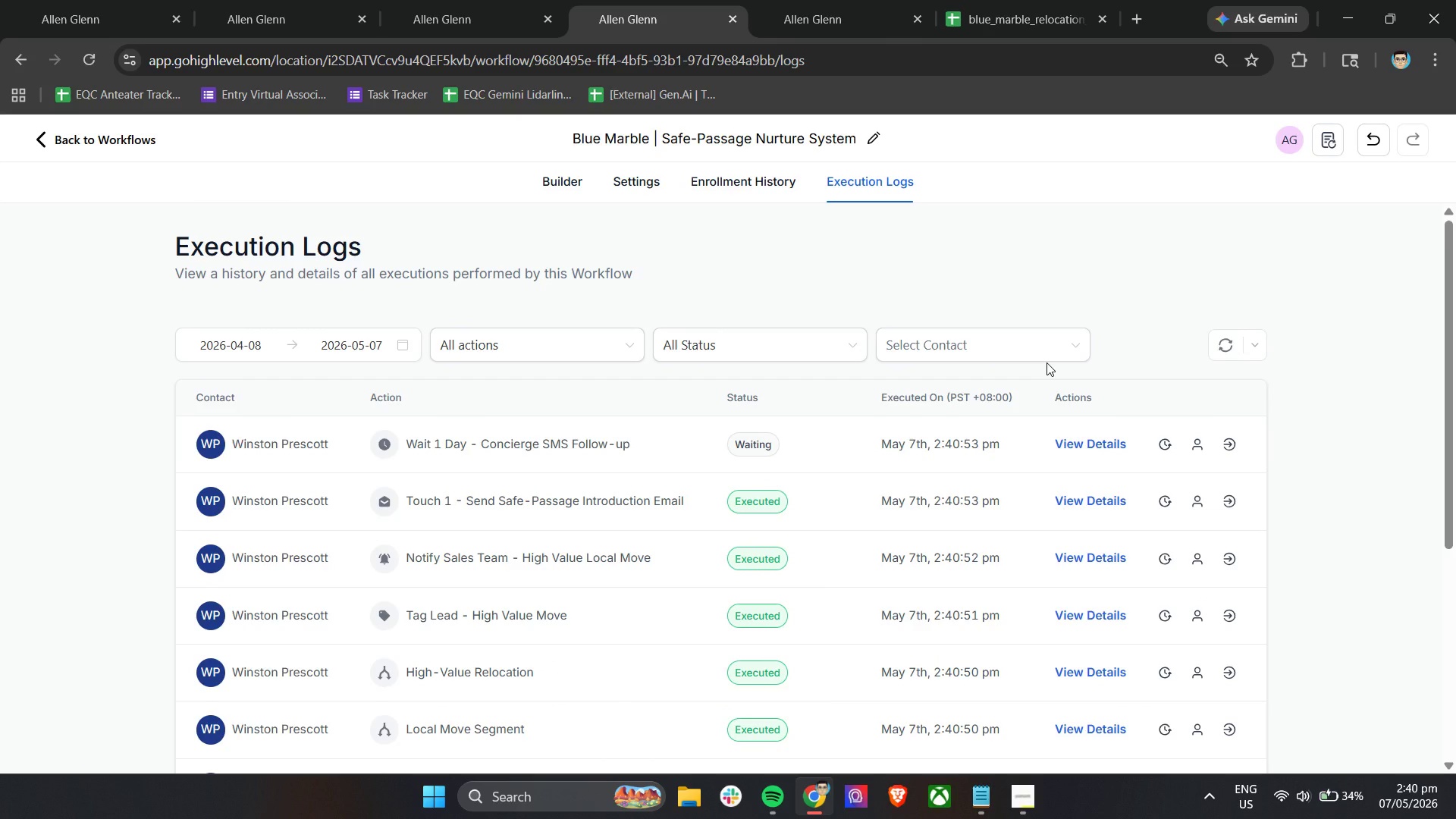 
scroll: coordinate [1046, 362], scroll_direction: down, amount: 2.0
 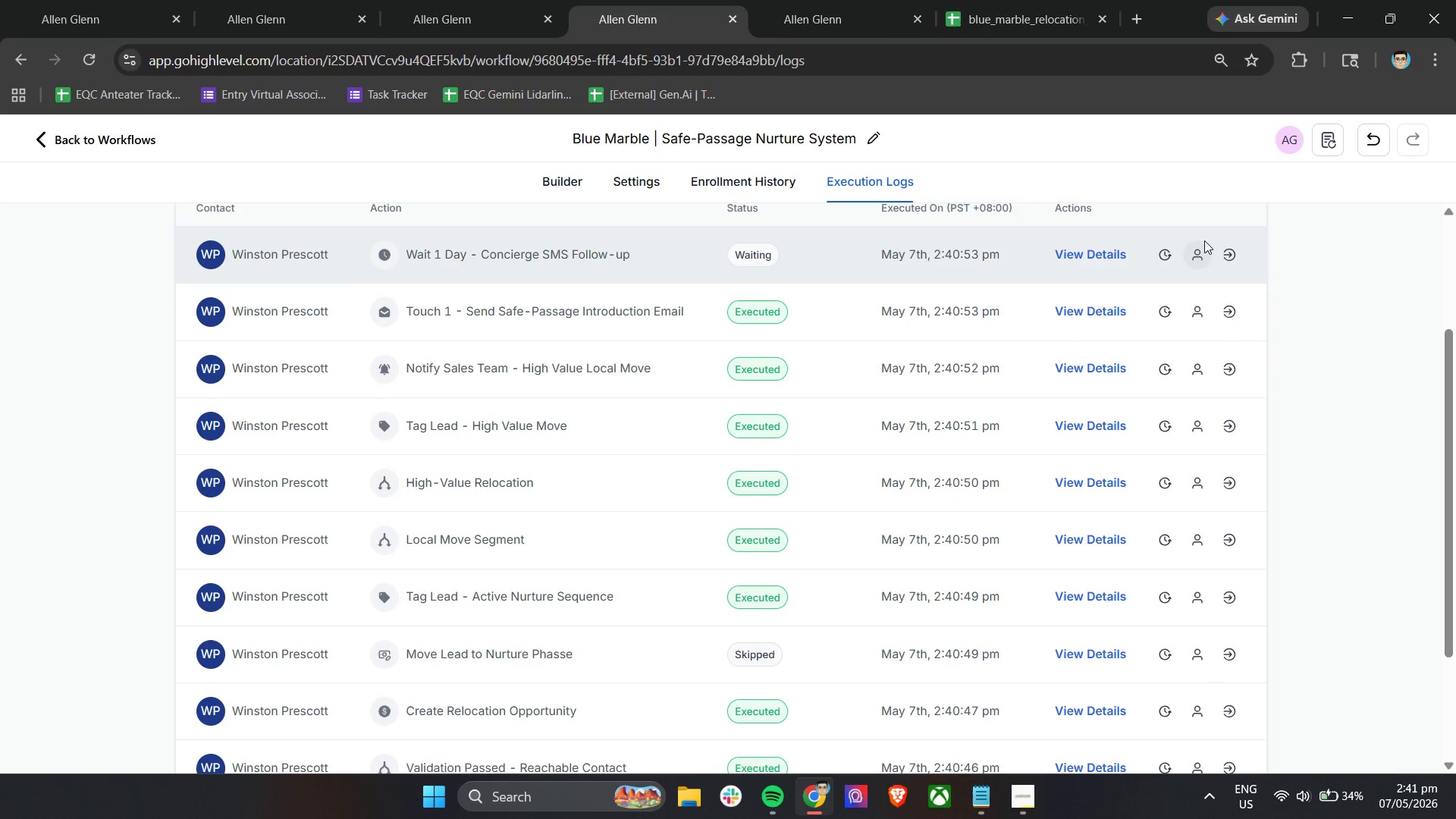 
scroll: coordinate [758, 355], scroll_direction: up, amount: 3.0
 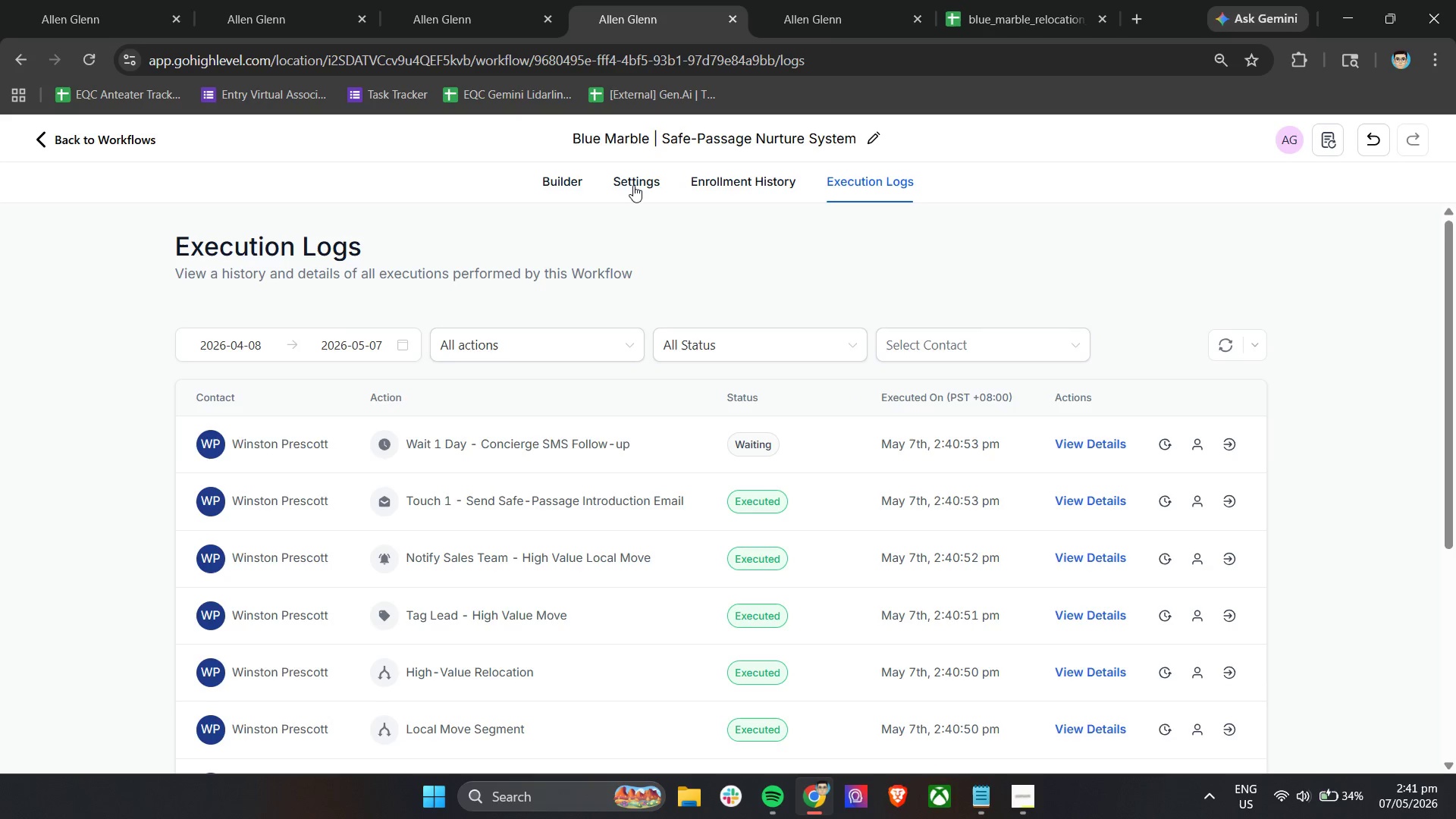 
left_click([560, 176])
 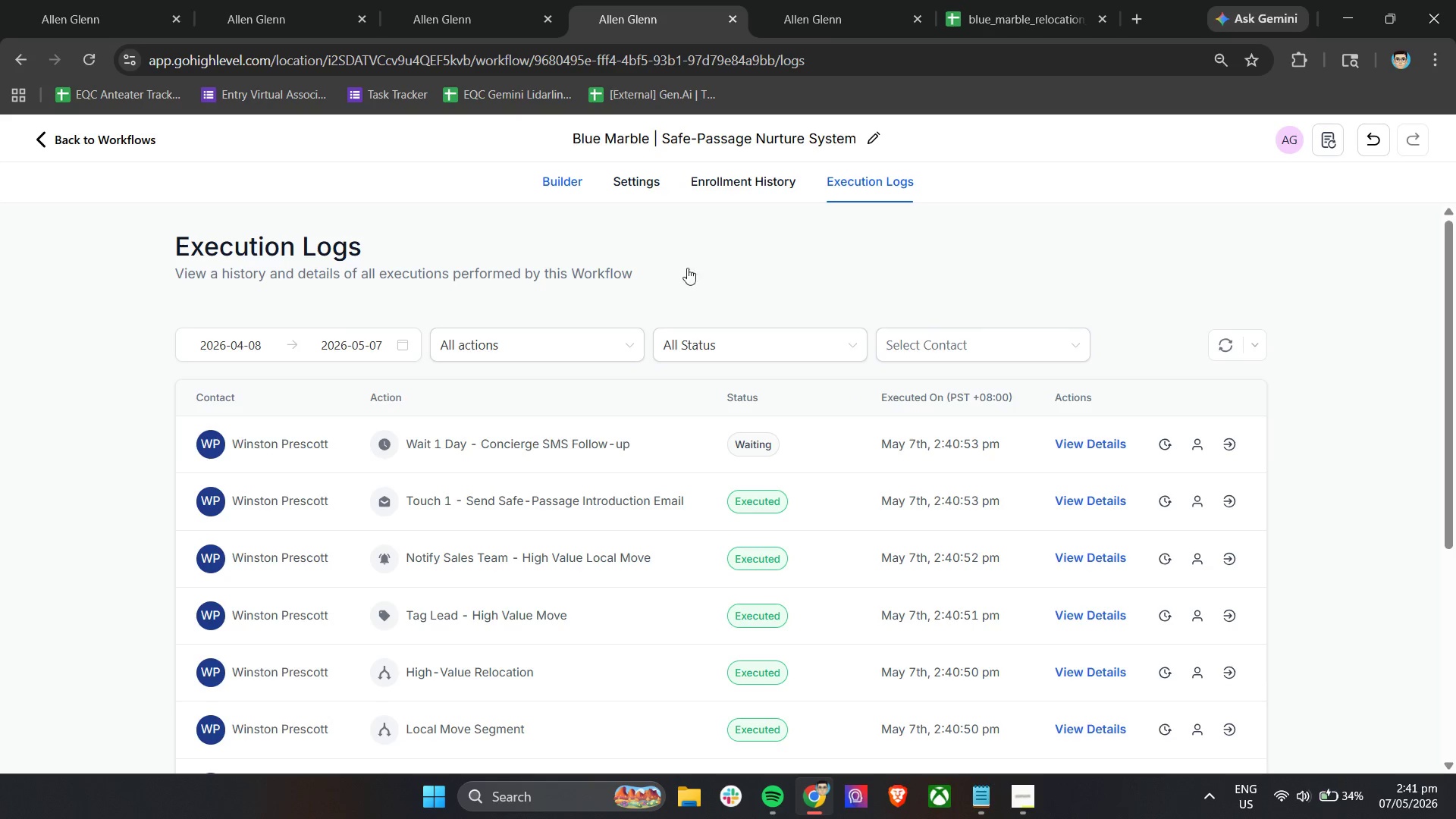 
mouse_move([758, 316])
 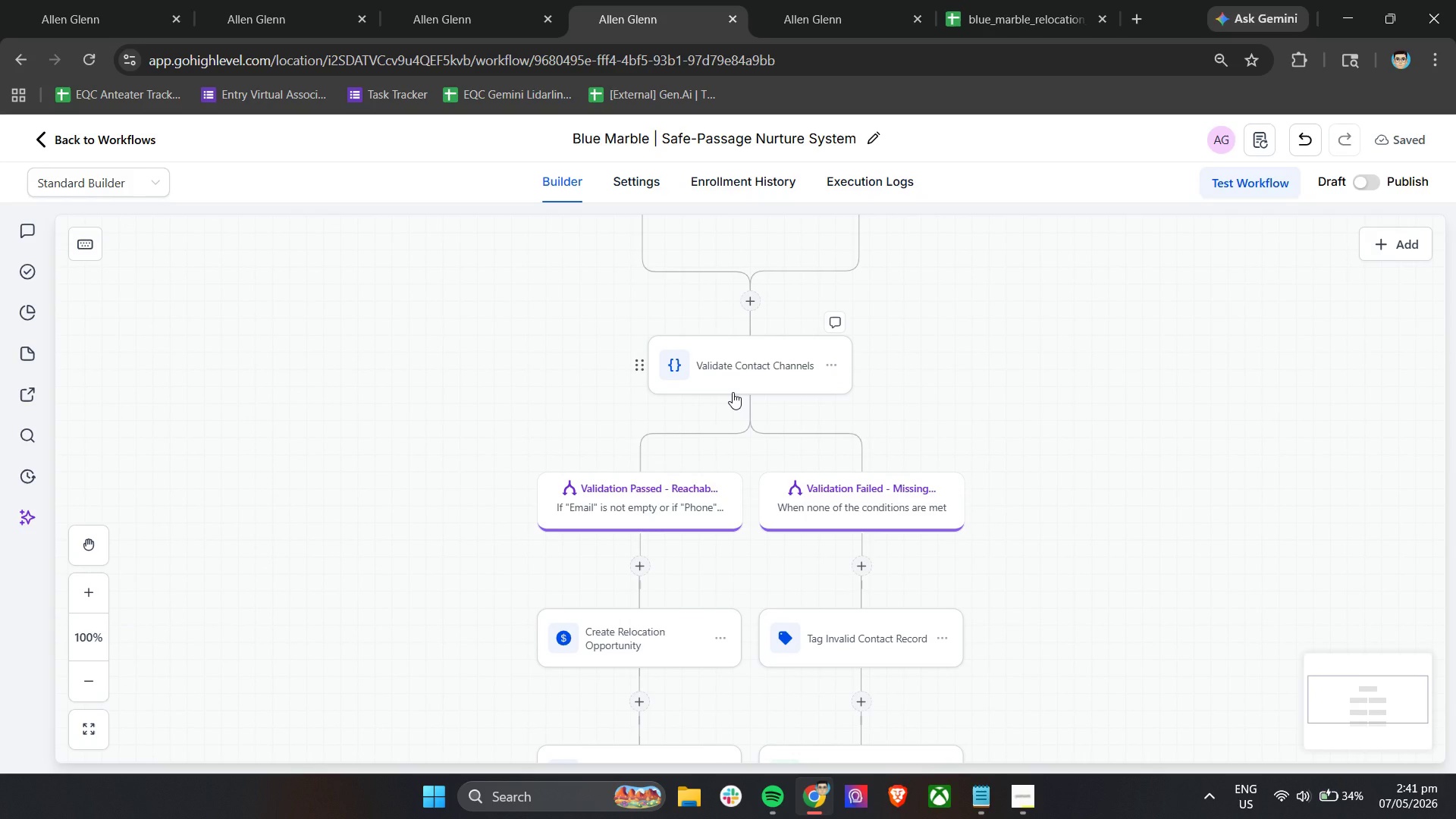 
scroll: coordinate [891, 500], scroll_direction: down, amount: 28.0
 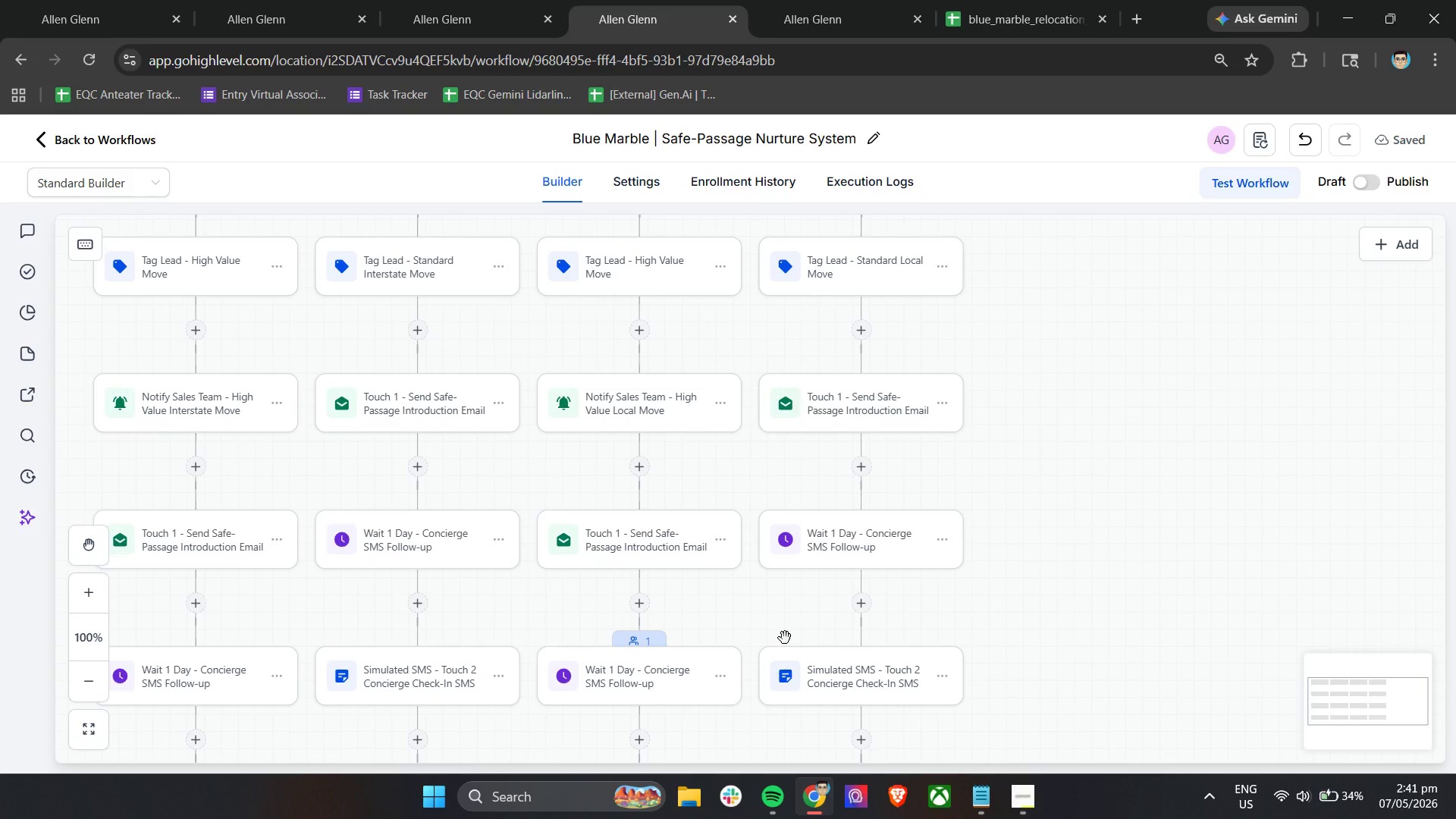 
scroll: coordinate [755, 624], scroll_direction: up, amount: 9.0
 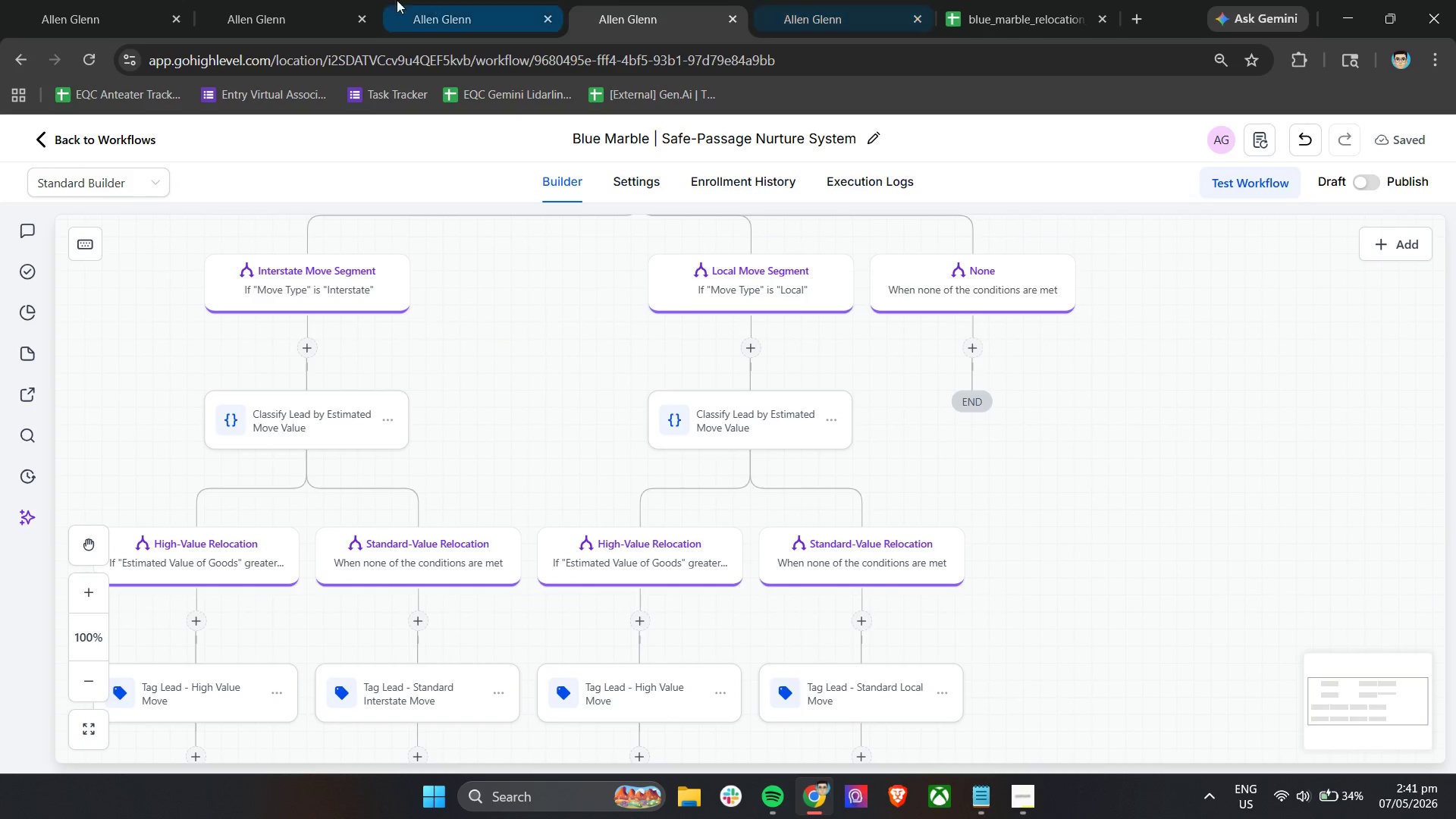 
left_click([248, 0])
 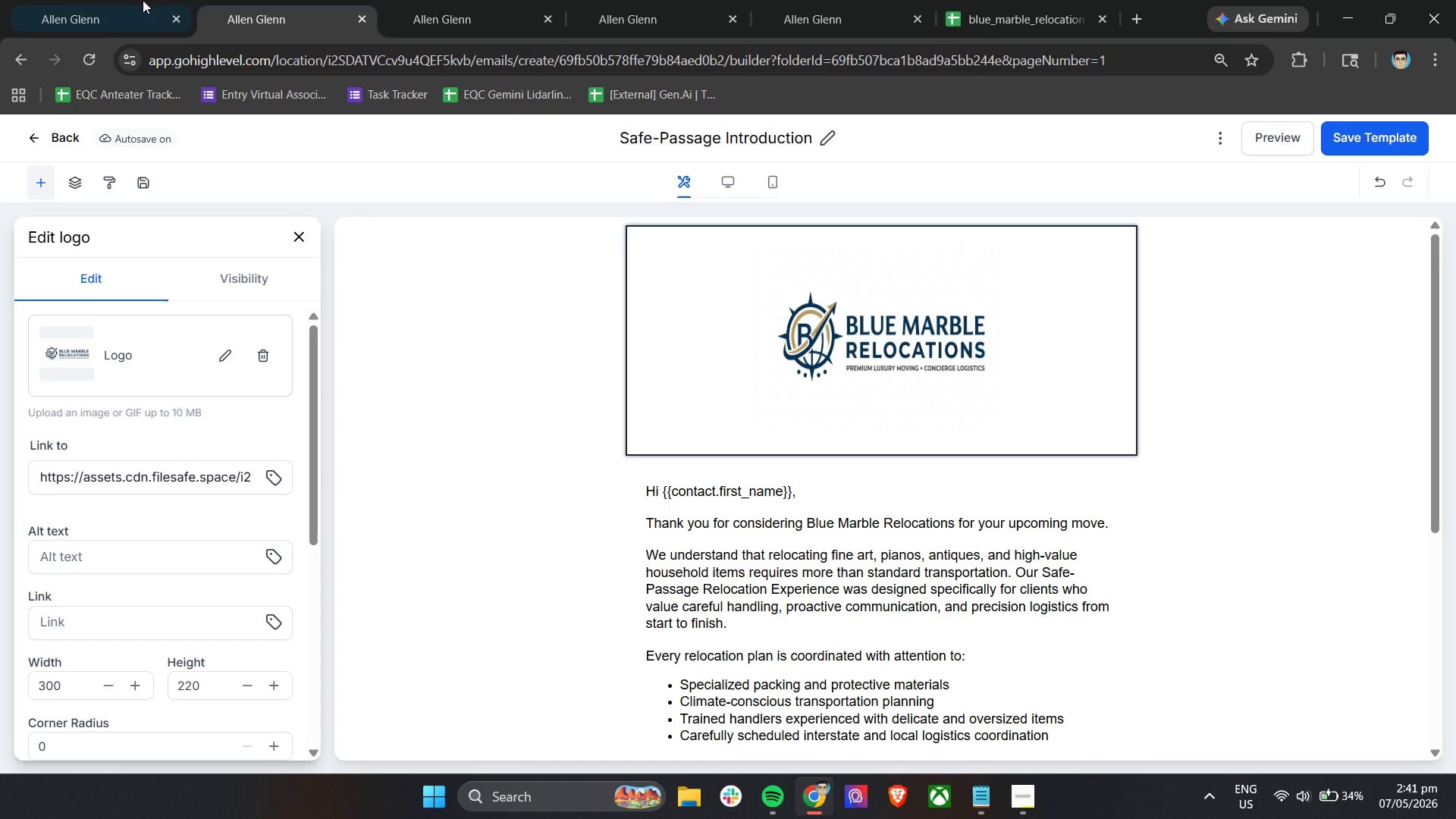 
left_click([99, 0])
 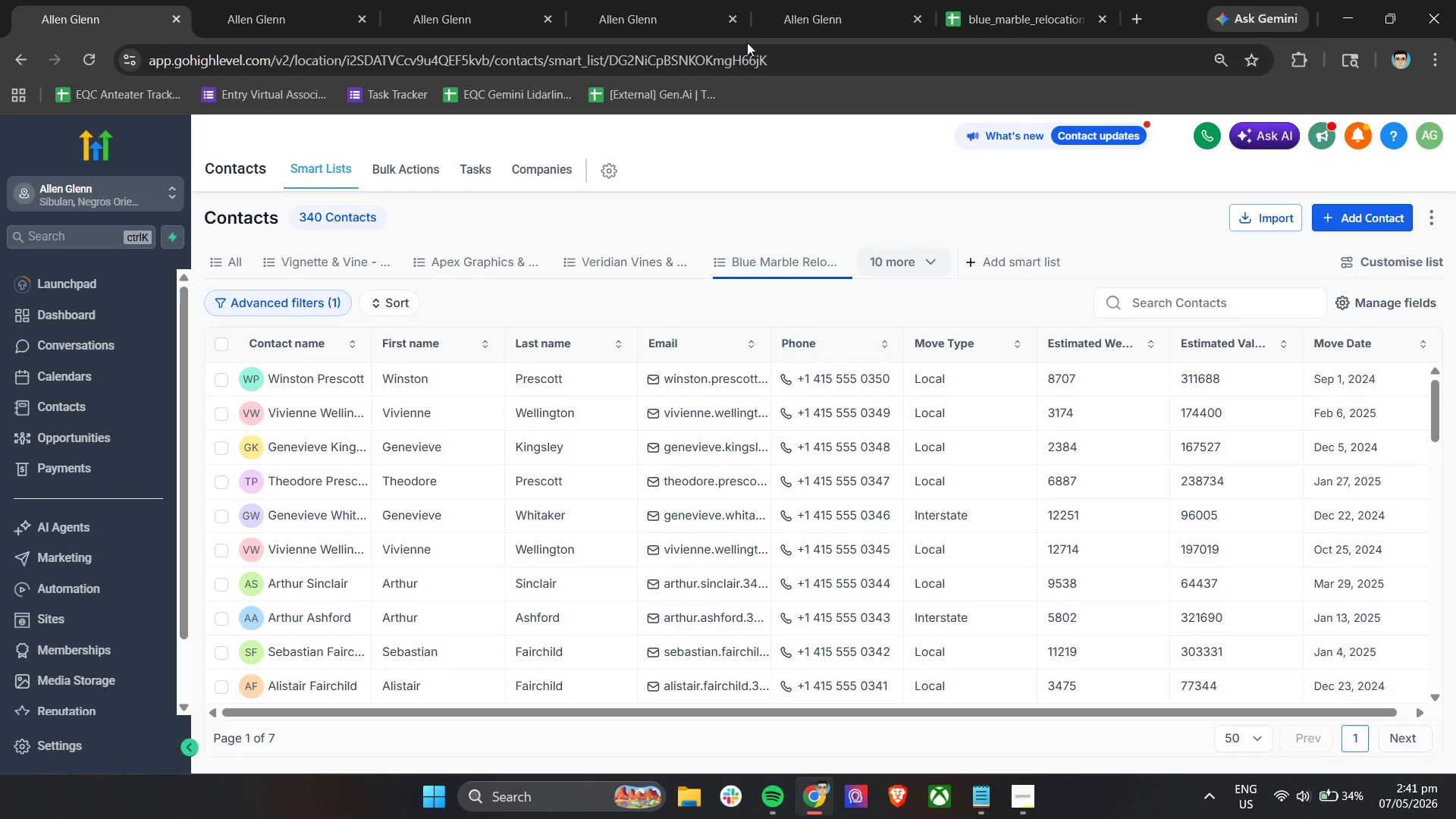 
left_click([796, 0])
 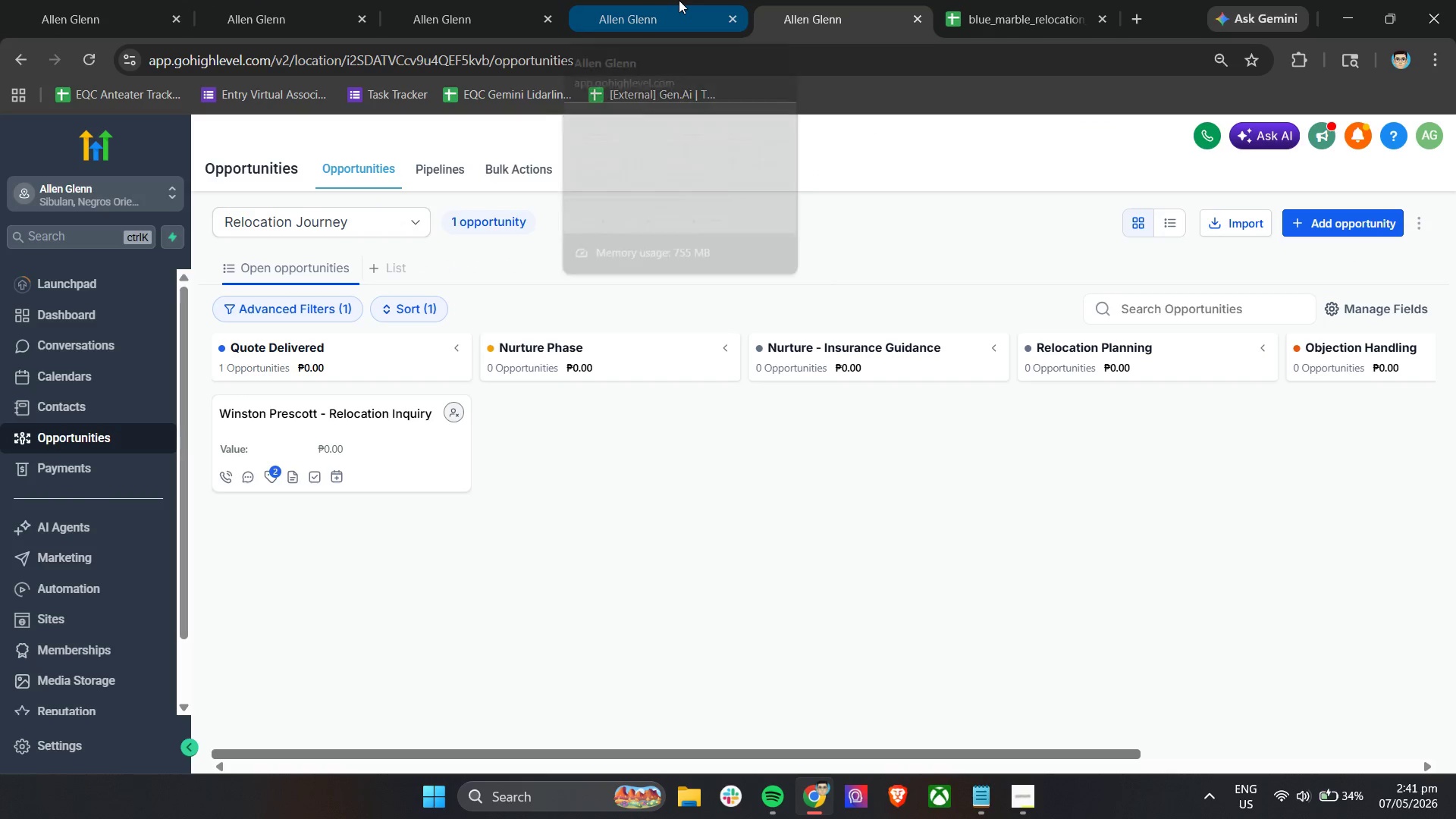 
left_click([679, 0])
 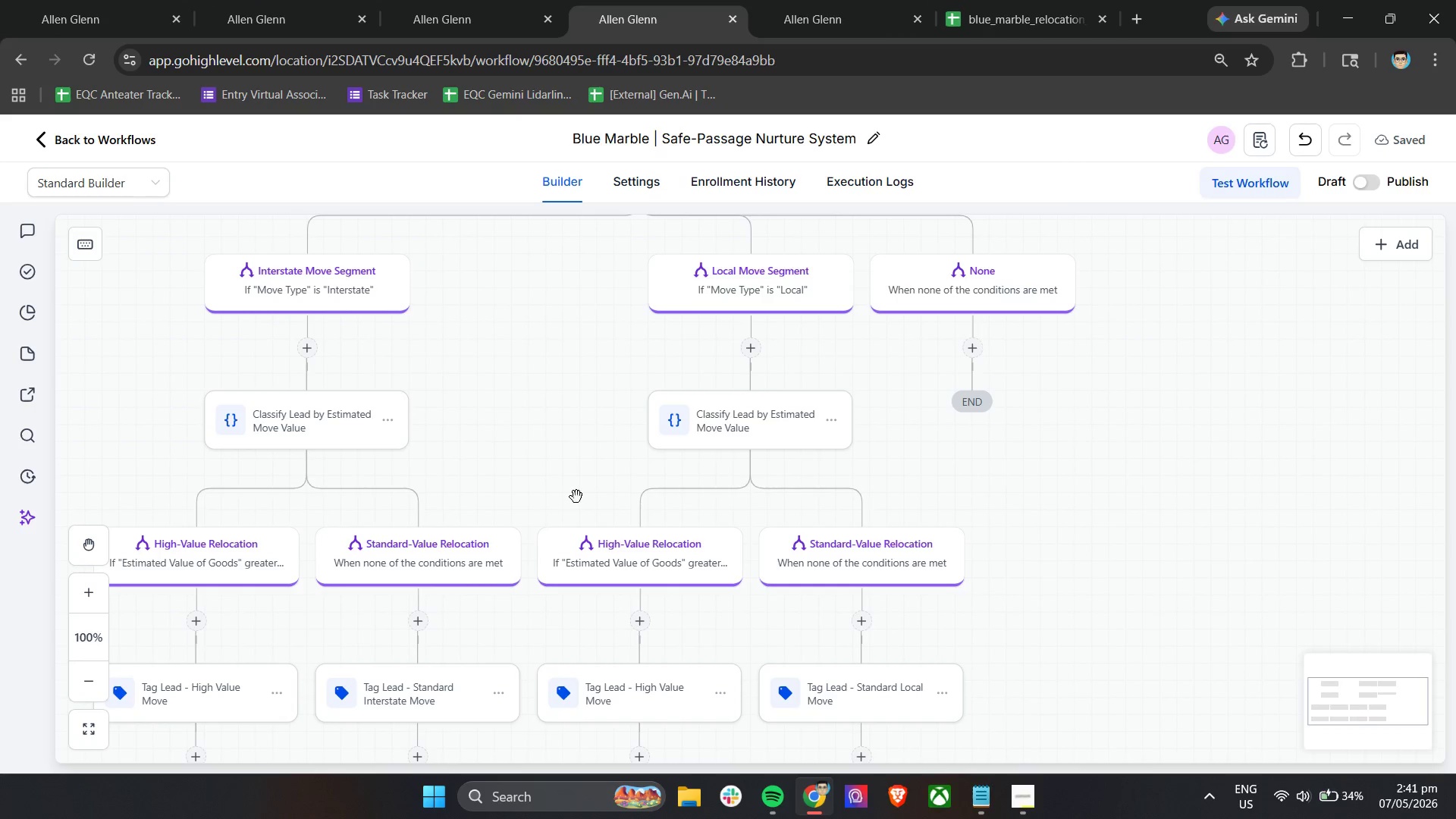 
scroll: coordinate [683, 513], scroll_direction: down, amount: 8.0
 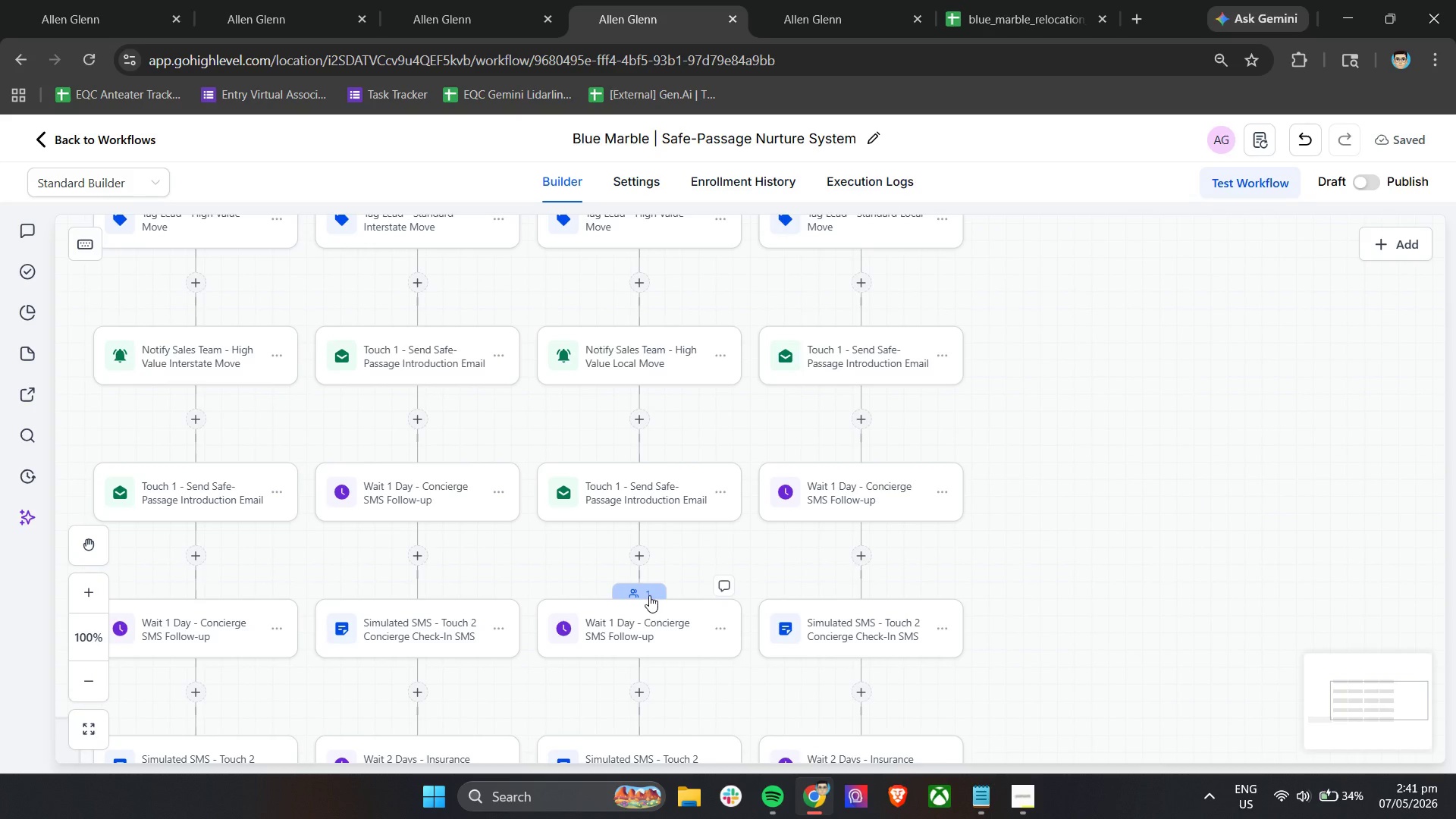 
left_click([649, 592])
 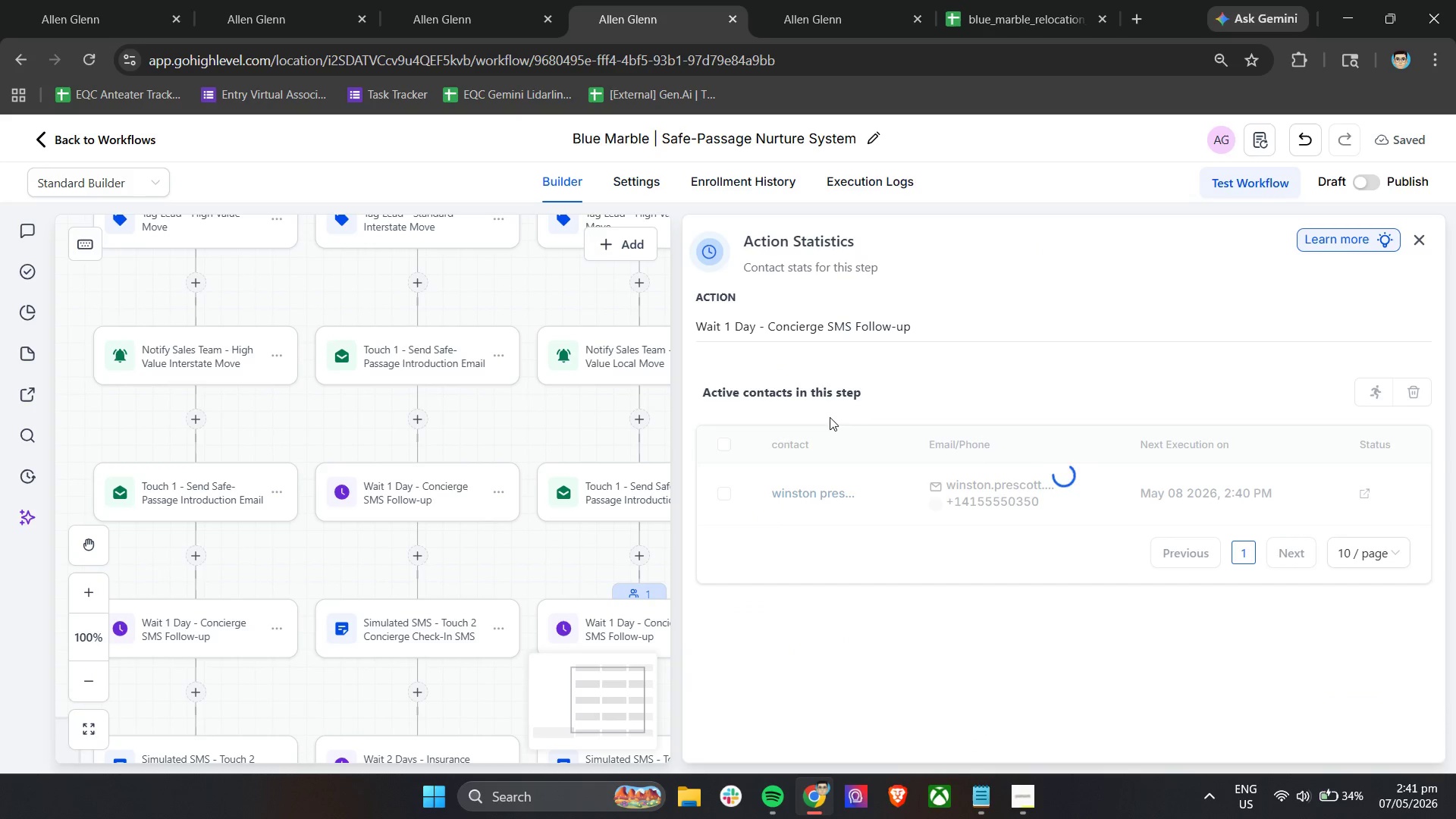 
left_click([724, 445])
 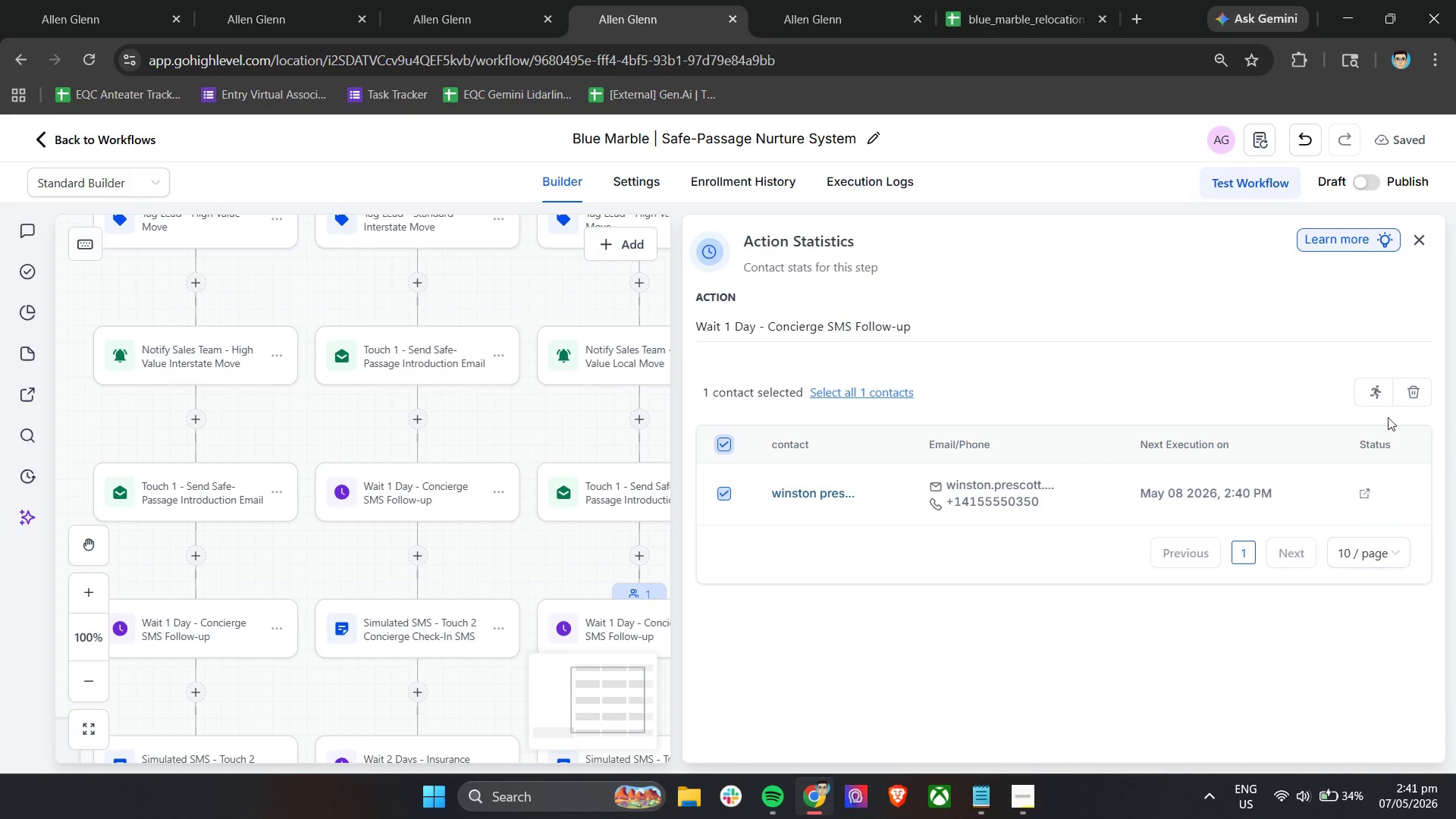 
left_click([1381, 394])
 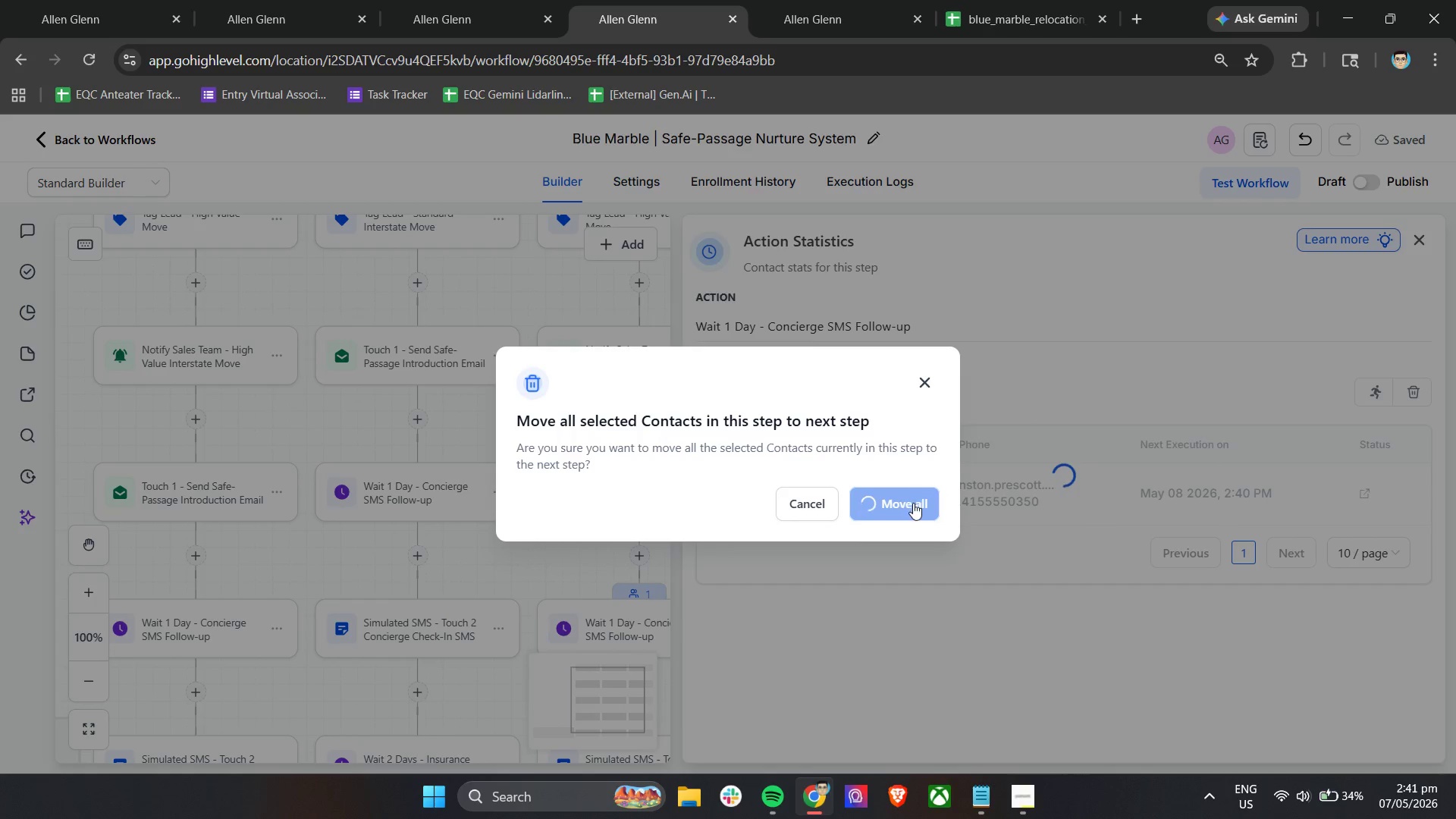 
scroll: coordinate [933, 465], scroll_direction: down, amount: 4.0
 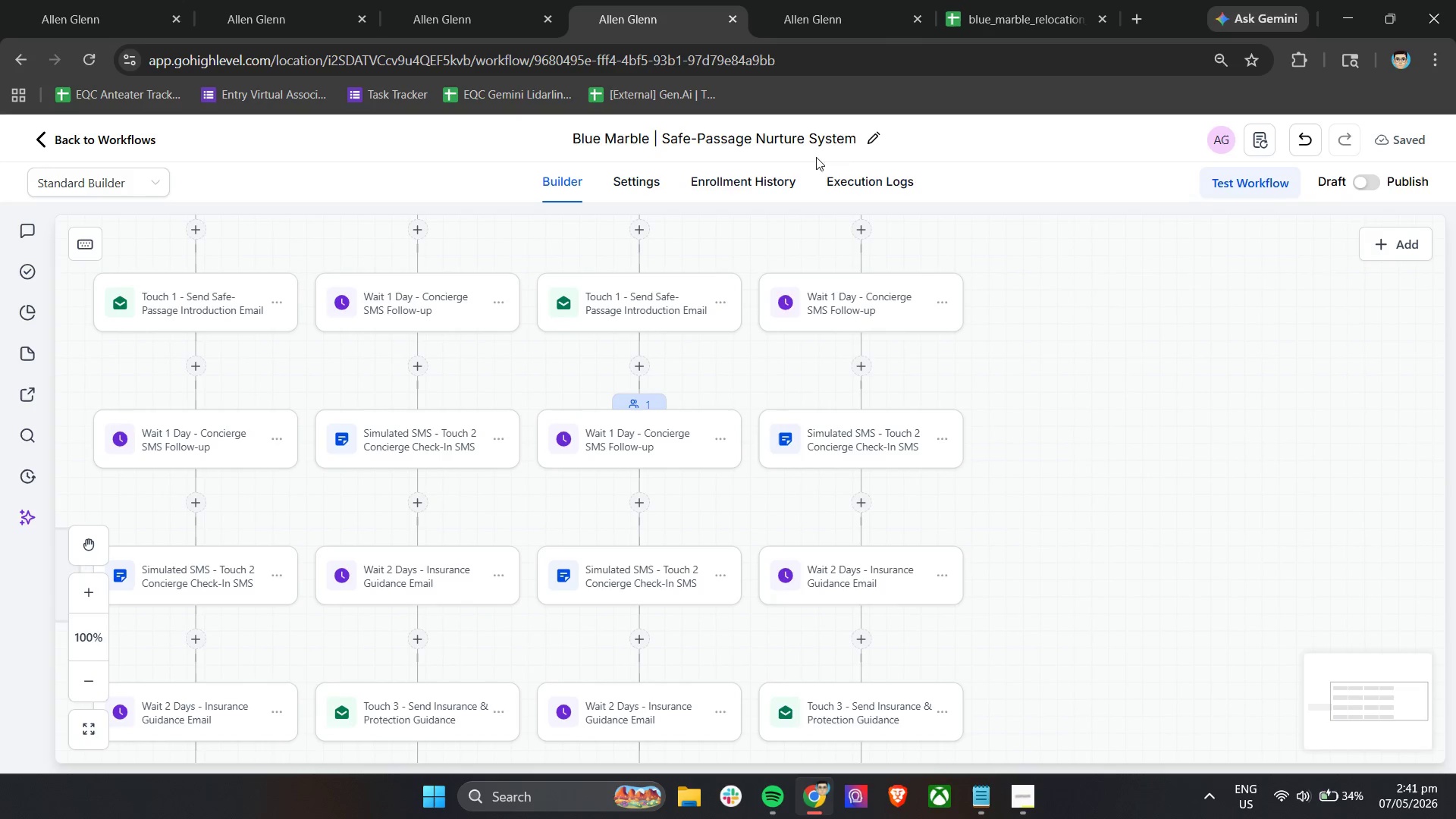 
left_click([845, 171])
 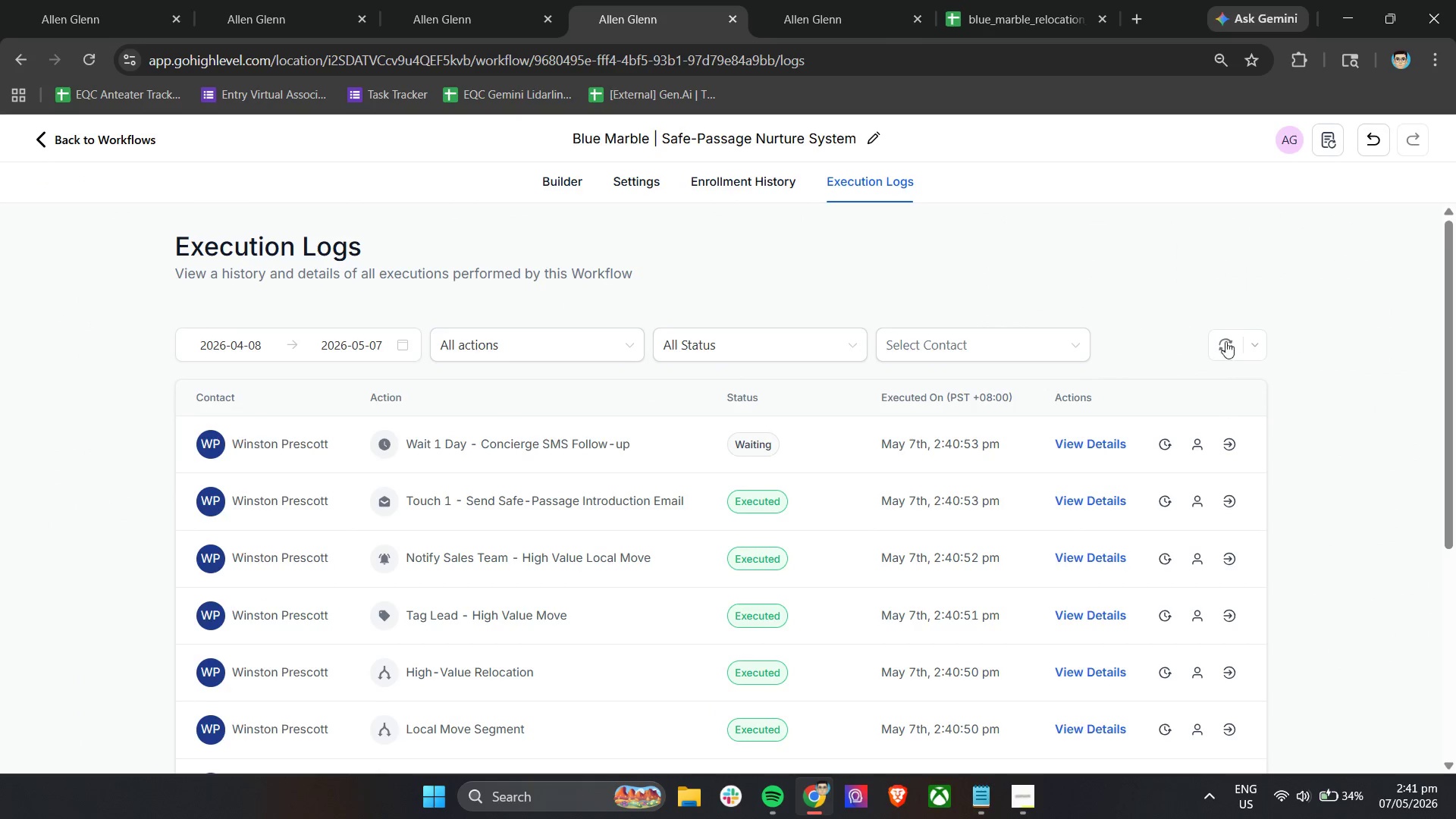 
left_click([1229, 341])
 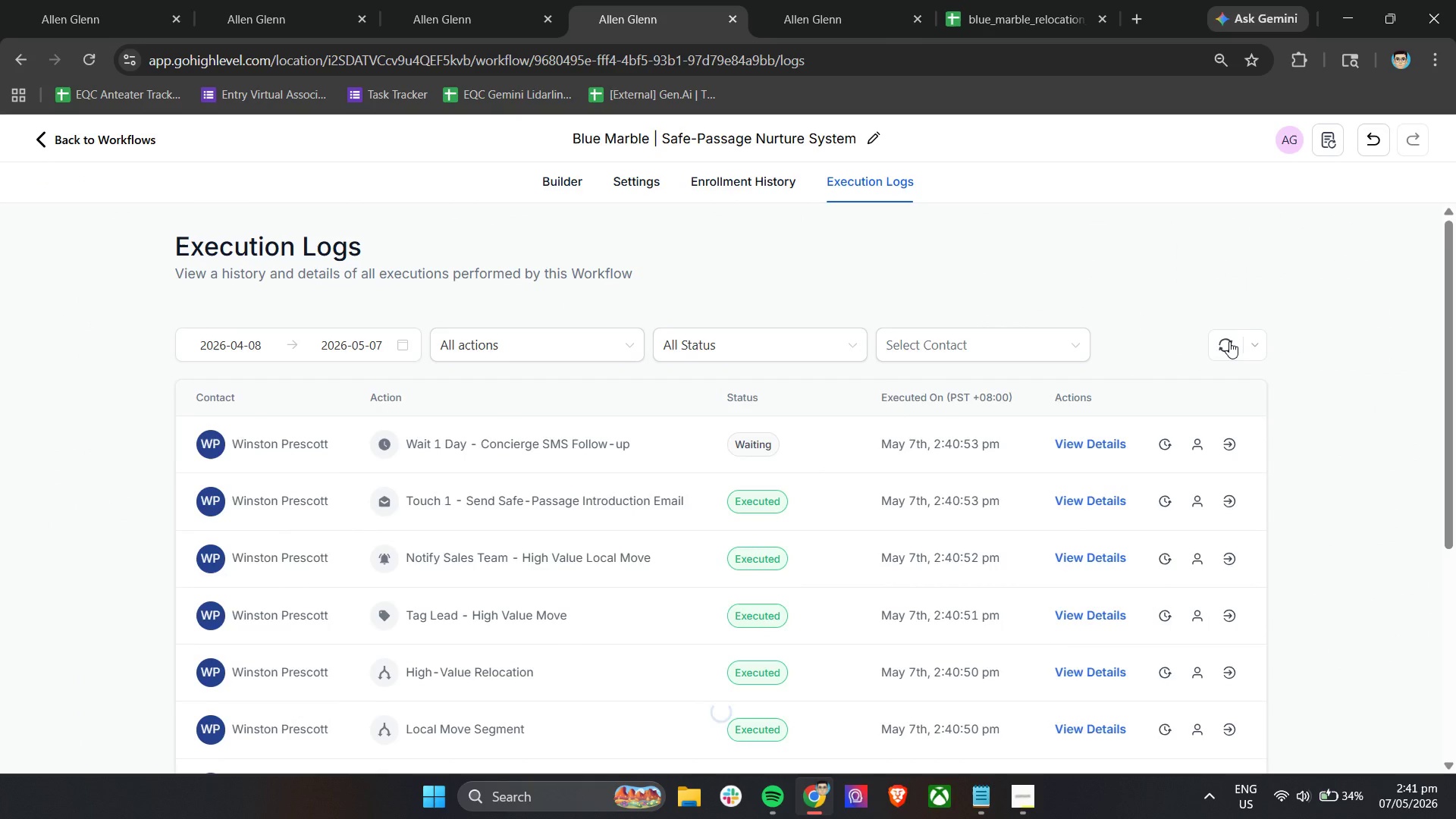 
left_click([1229, 341])
 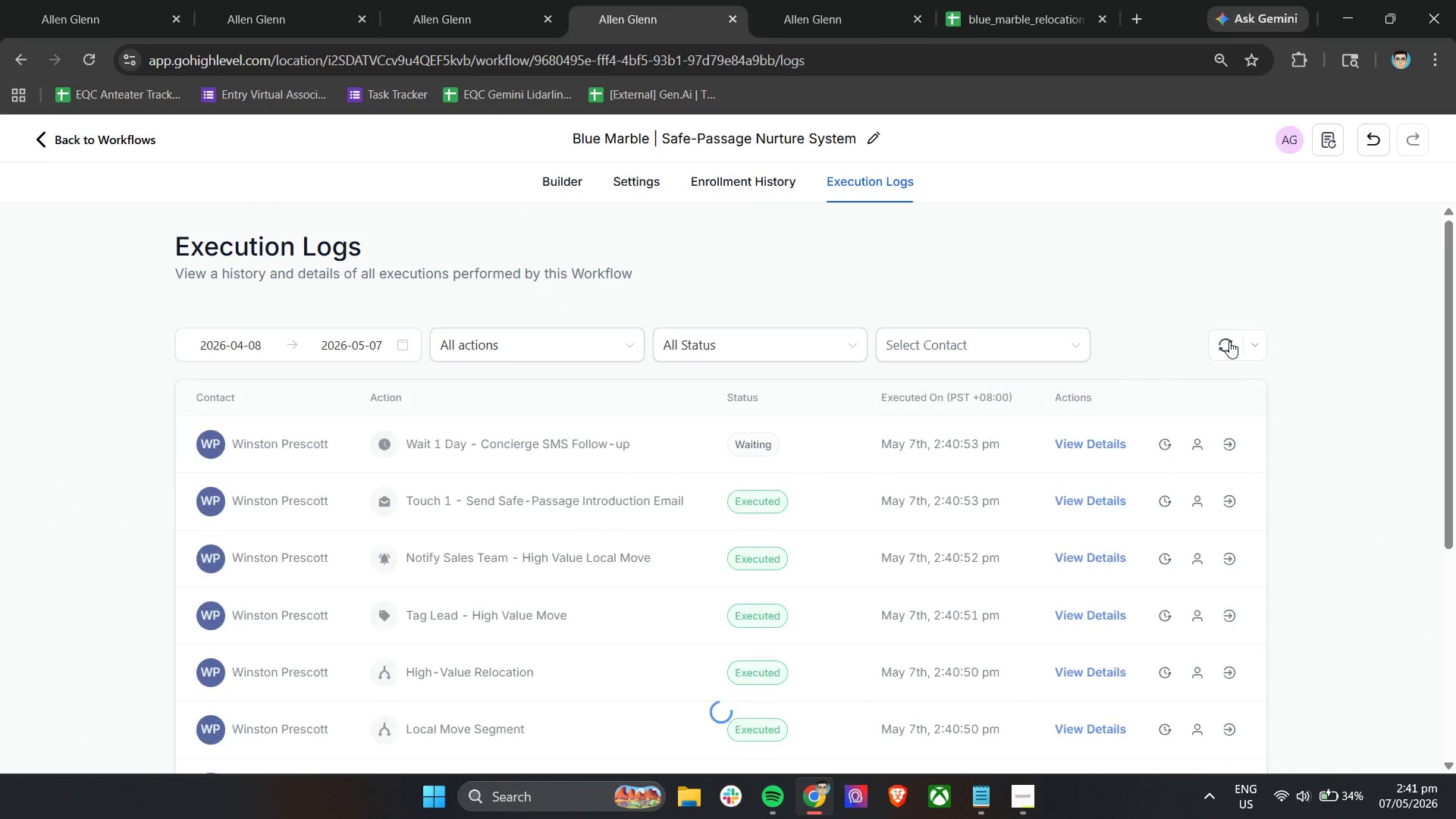 
left_click([1229, 341])
 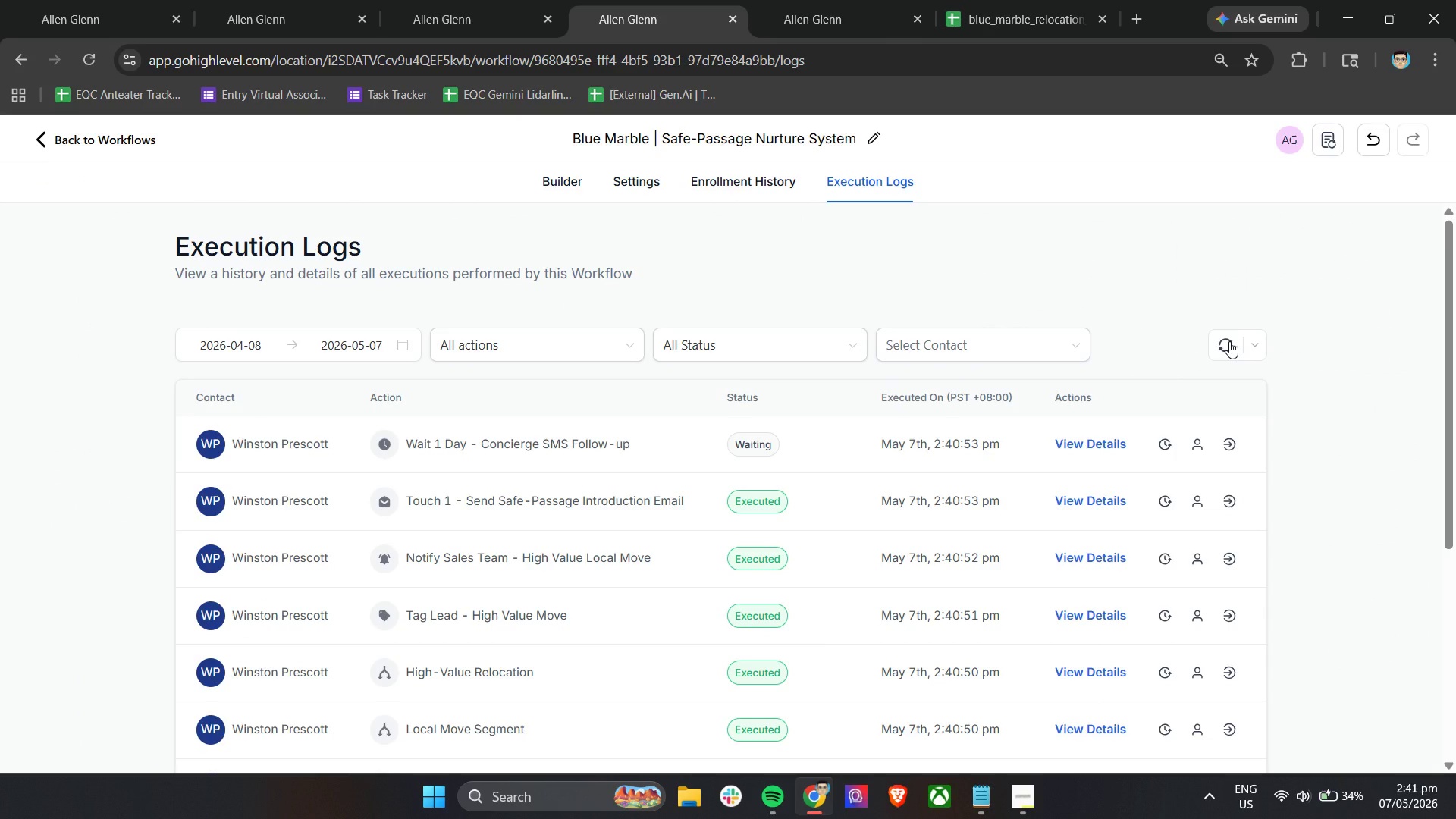 
wait(6.64)
 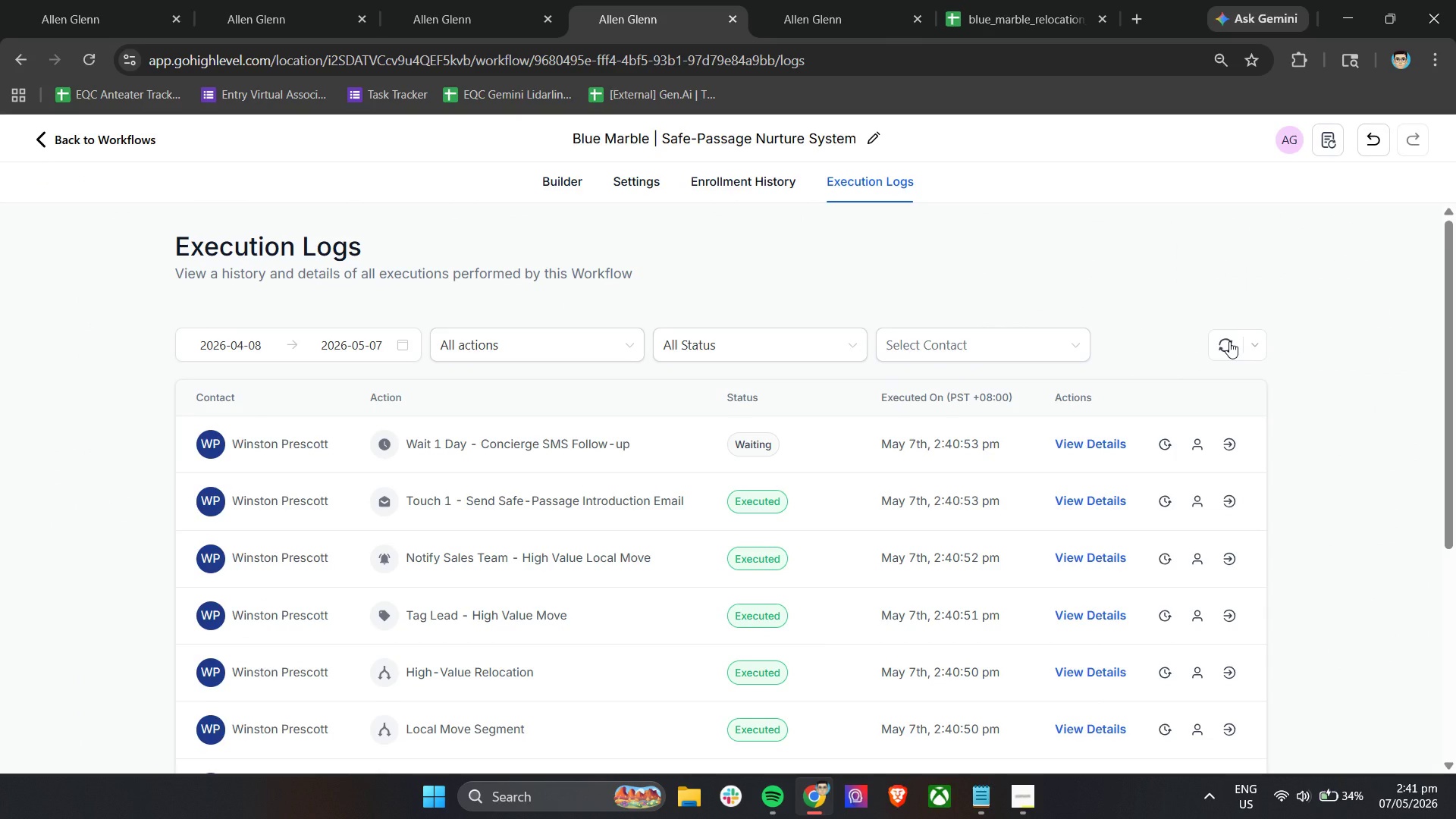 
left_click([1229, 341])
 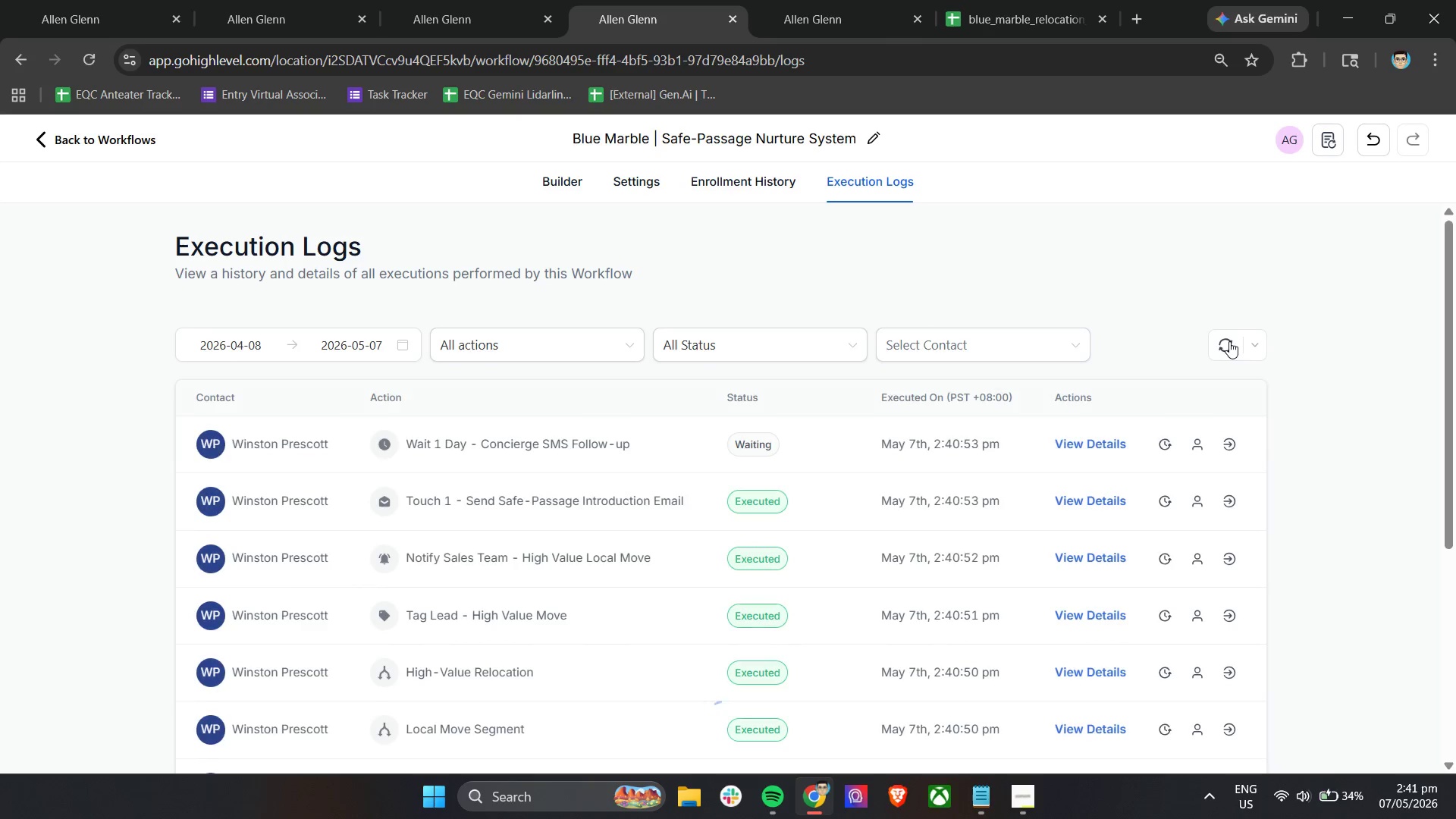 
left_click([1229, 341])
 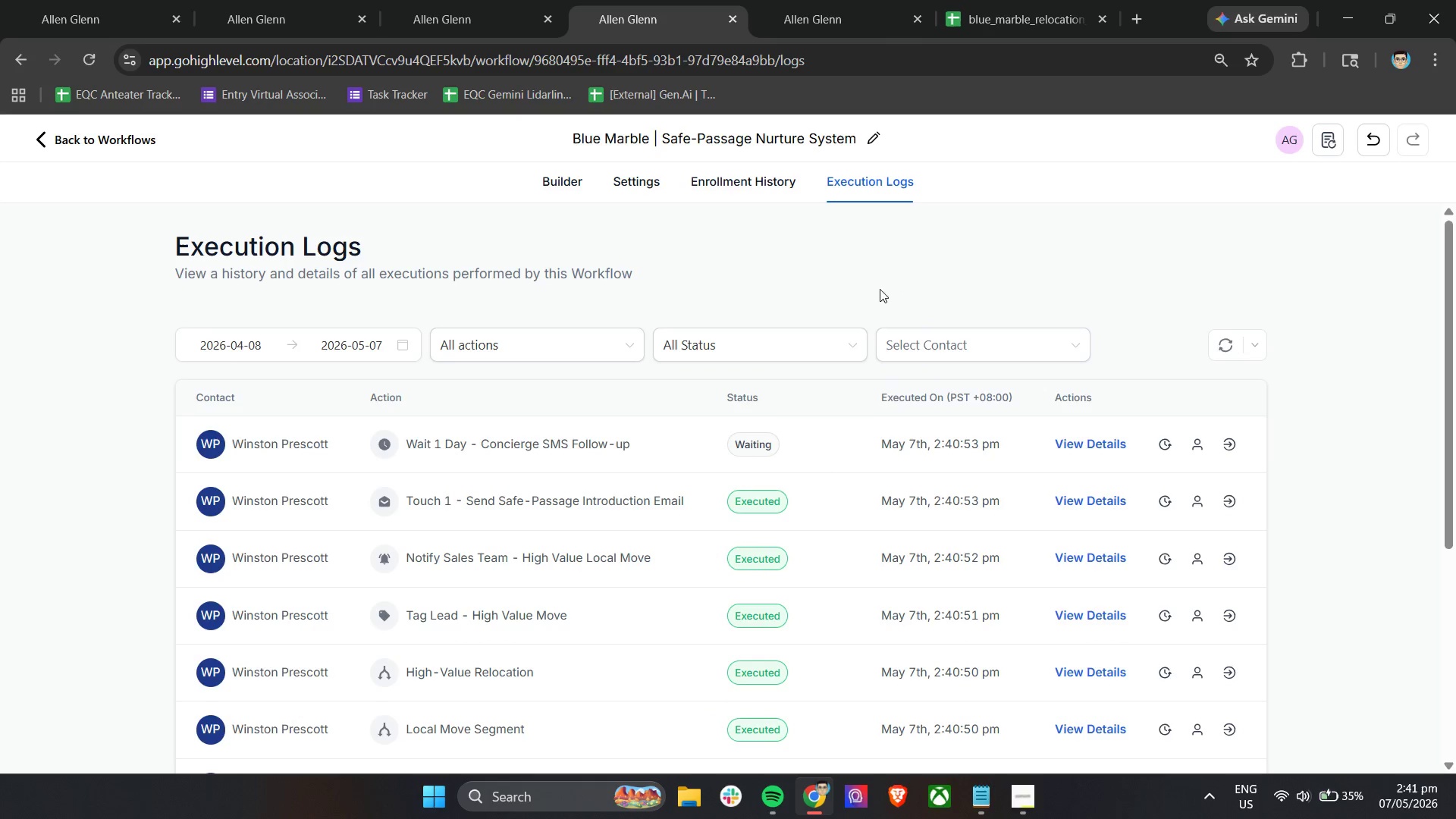 
left_click([576, 183])
 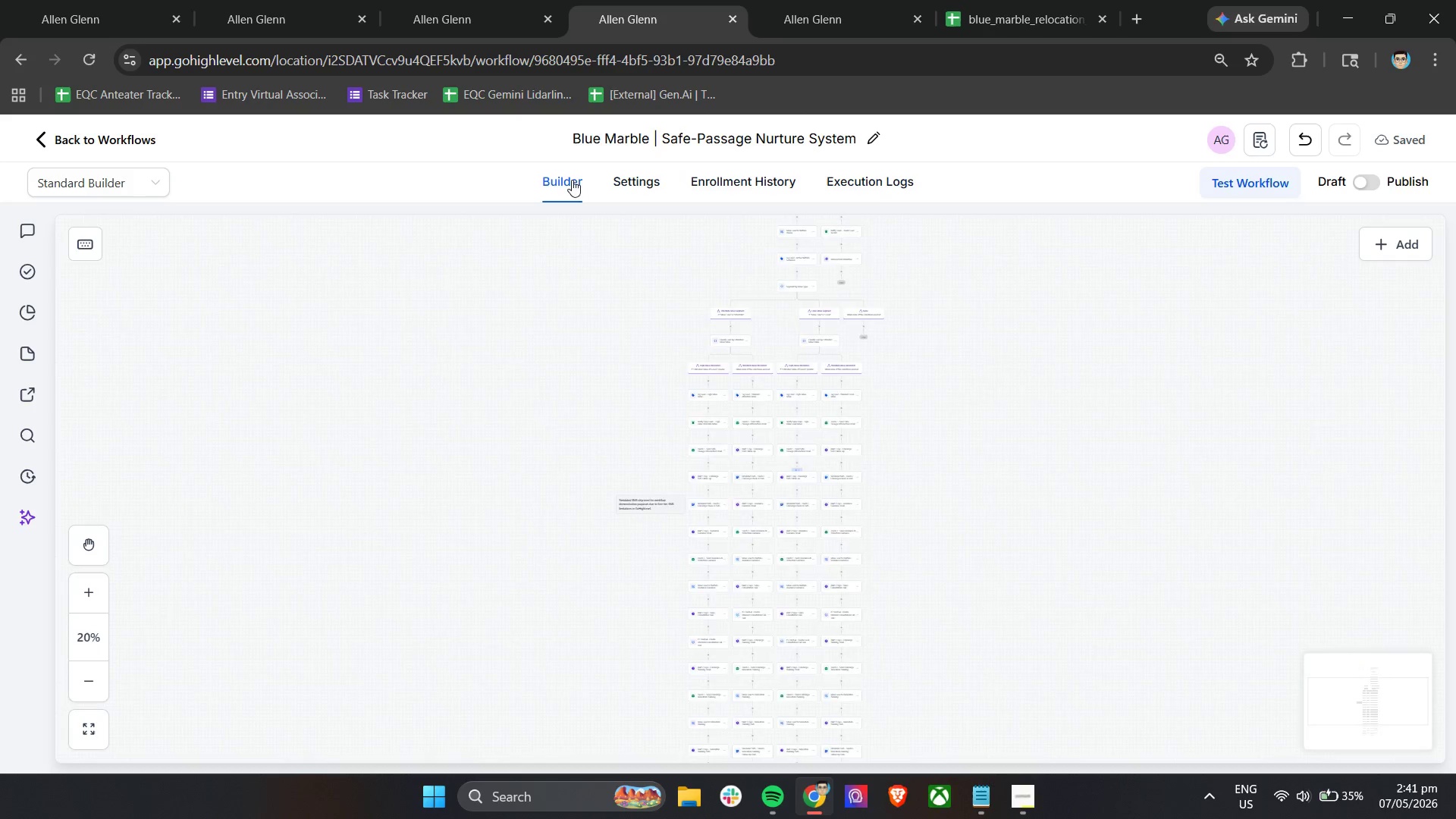 
scroll: coordinate [726, 632], scroll_direction: down, amount: 15.0
 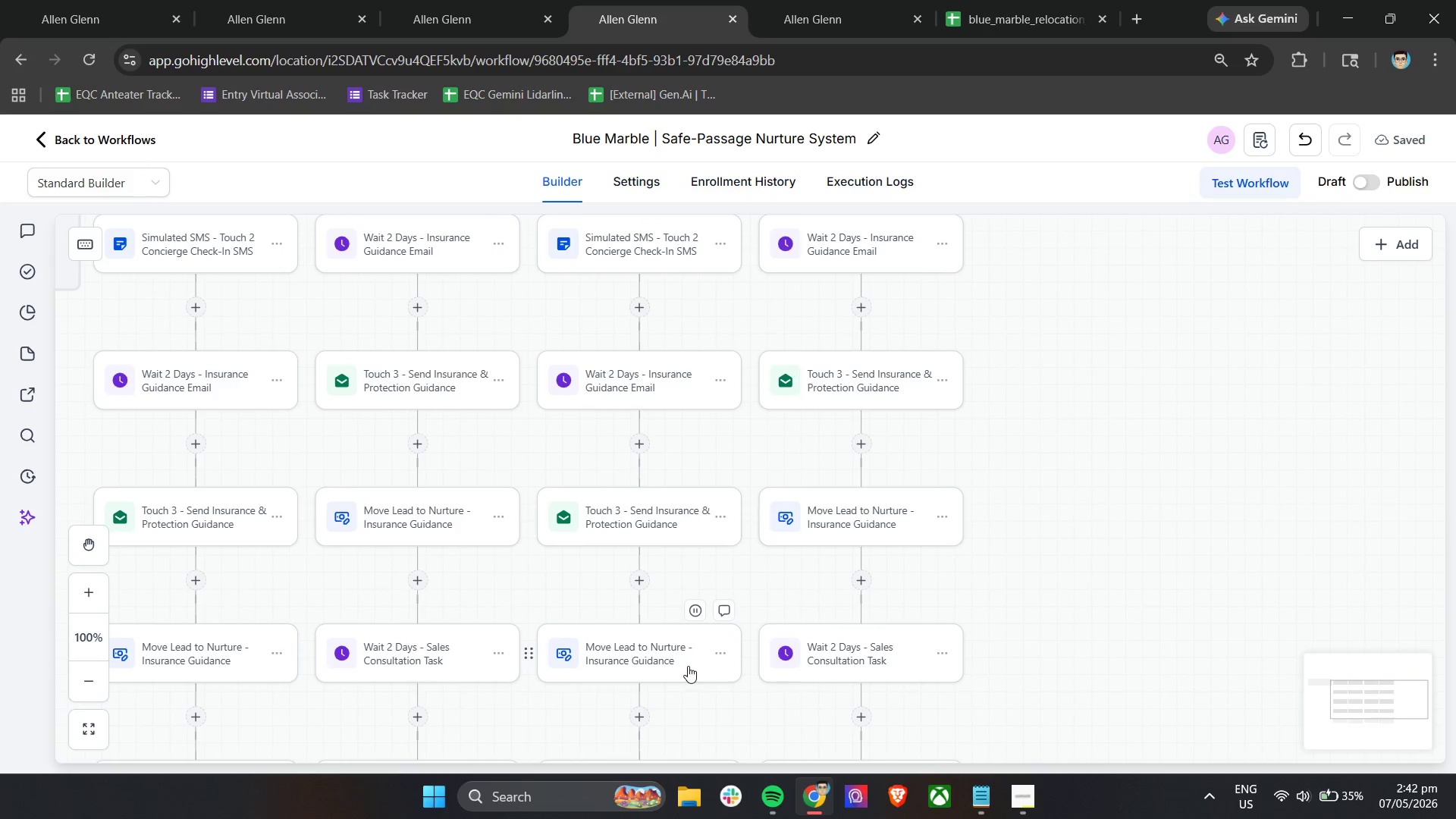 
left_click([413, 0])
 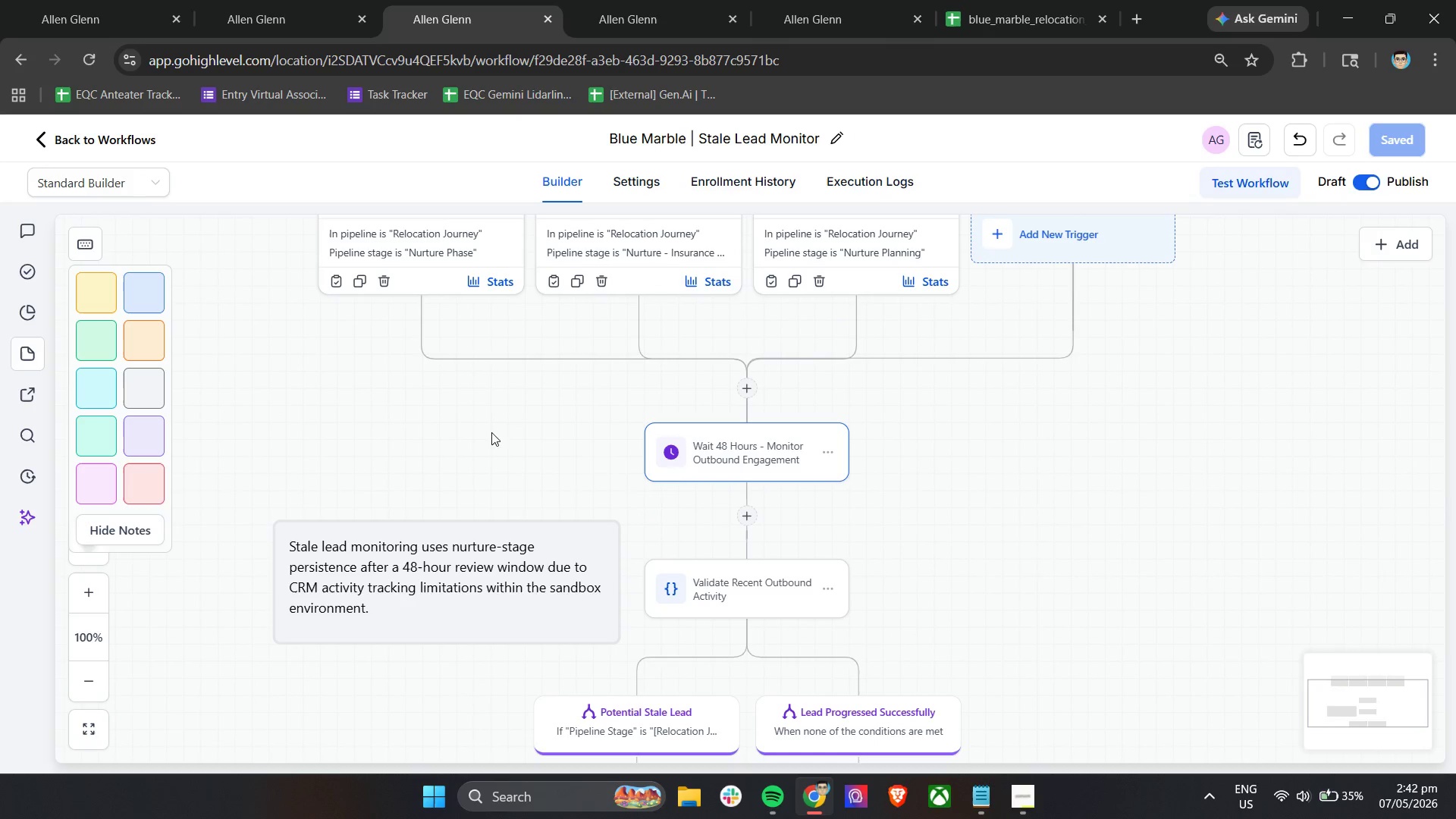 
scroll: coordinate [603, 457], scroll_direction: up, amount: 5.0
 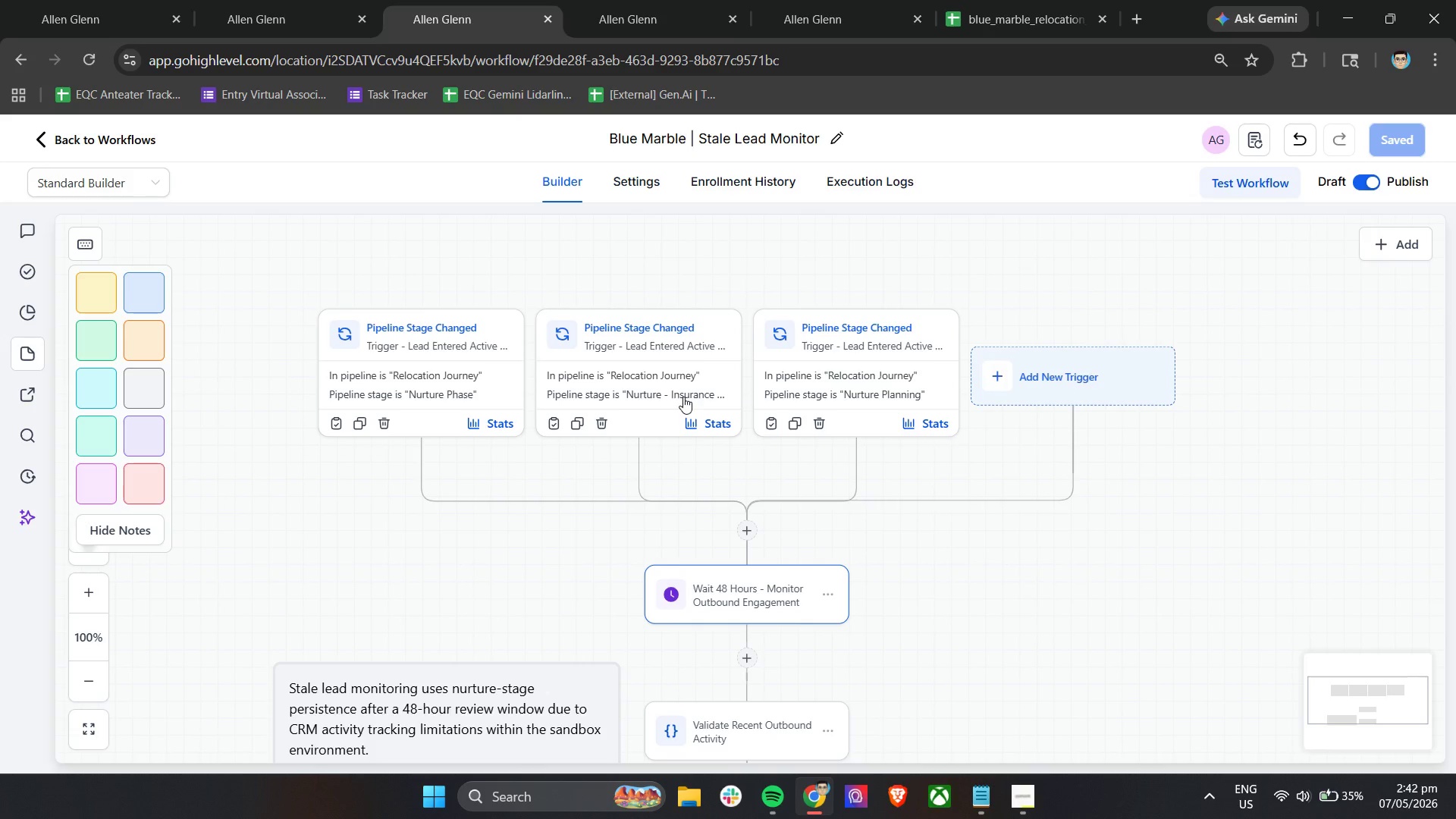 
left_click([626, 0])
 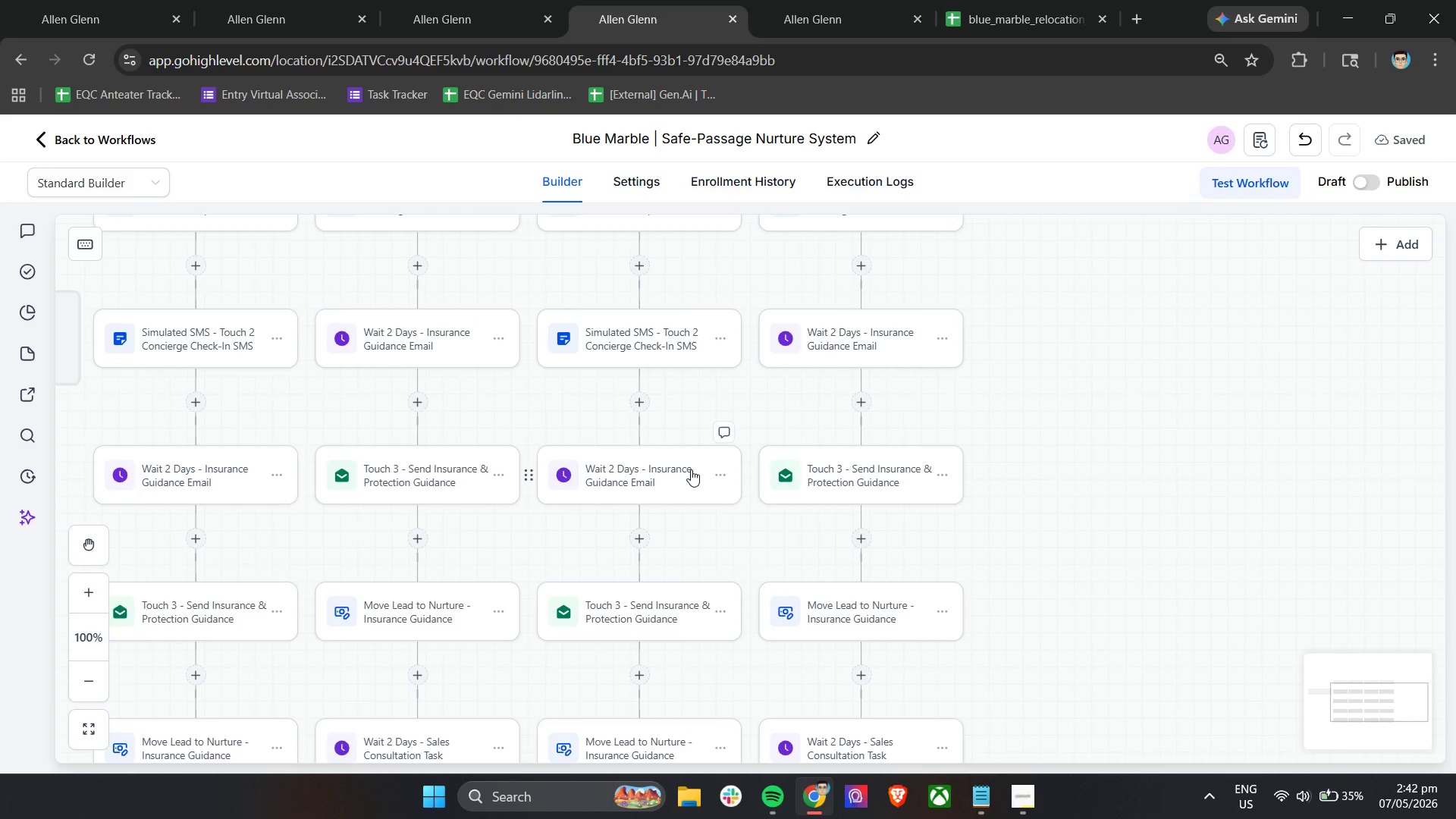 
scroll: coordinate [691, 469], scroll_direction: up, amount: 3.0
 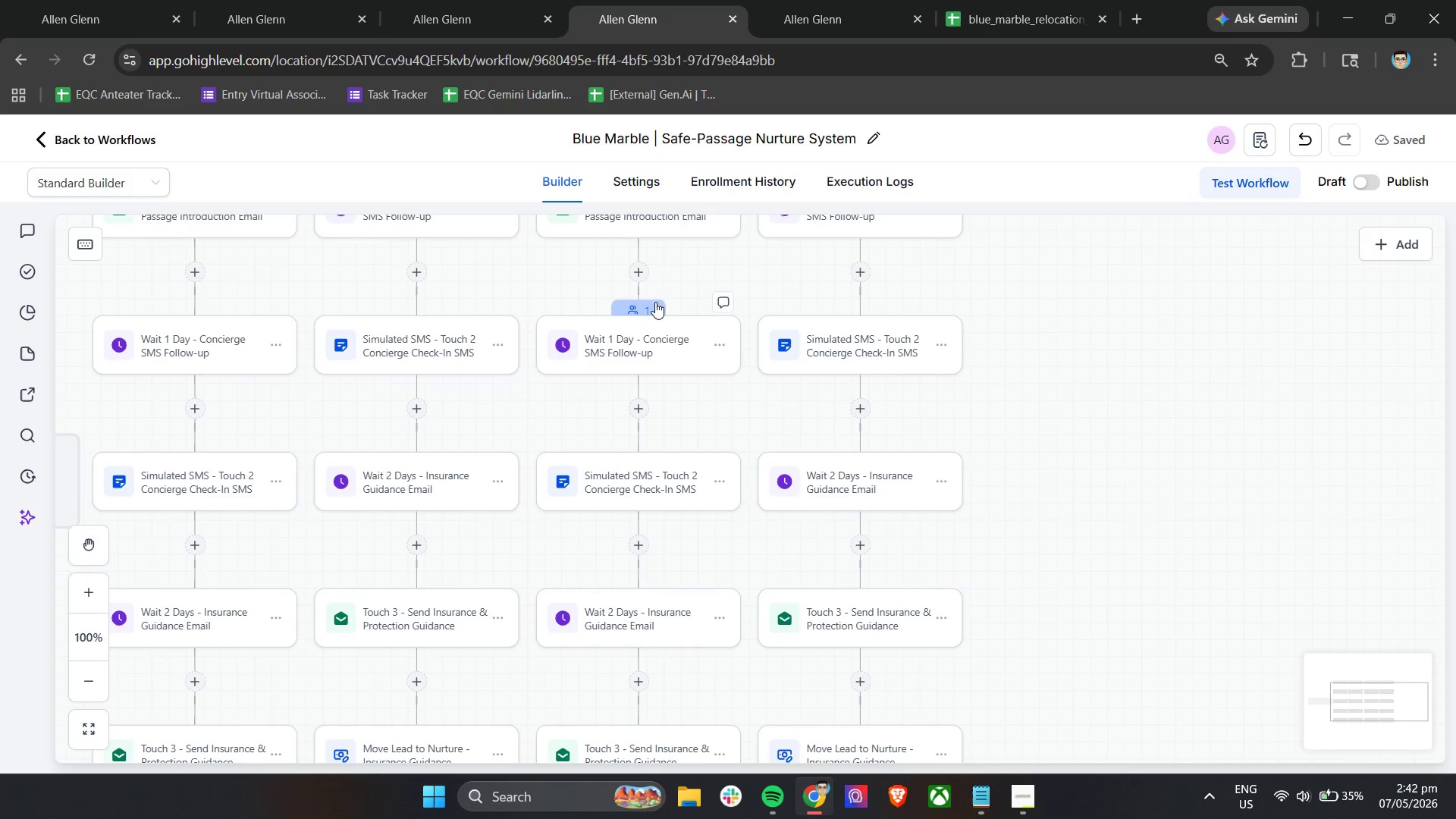 
double_click([654, 304])
 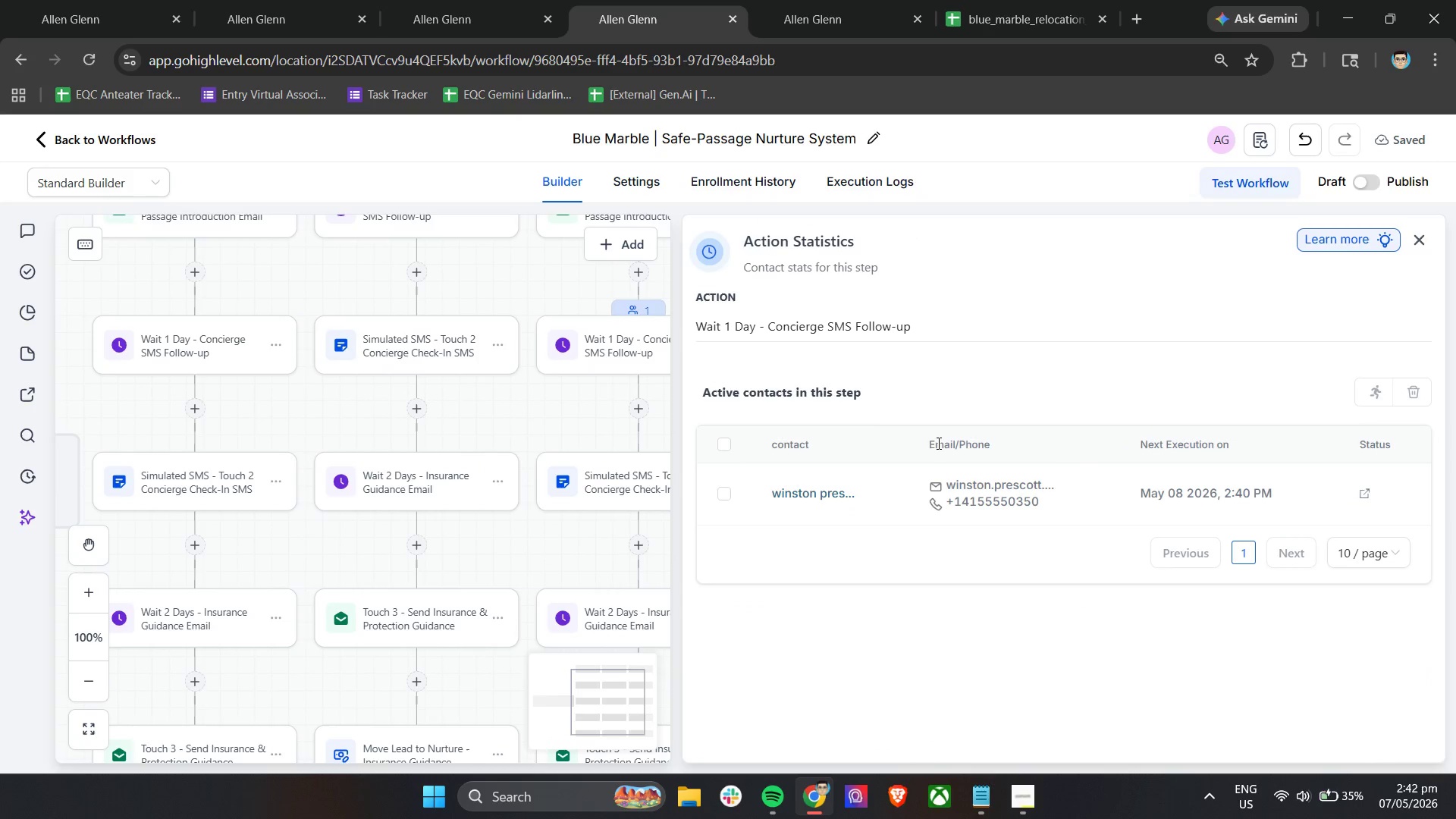 
left_click([723, 449])
 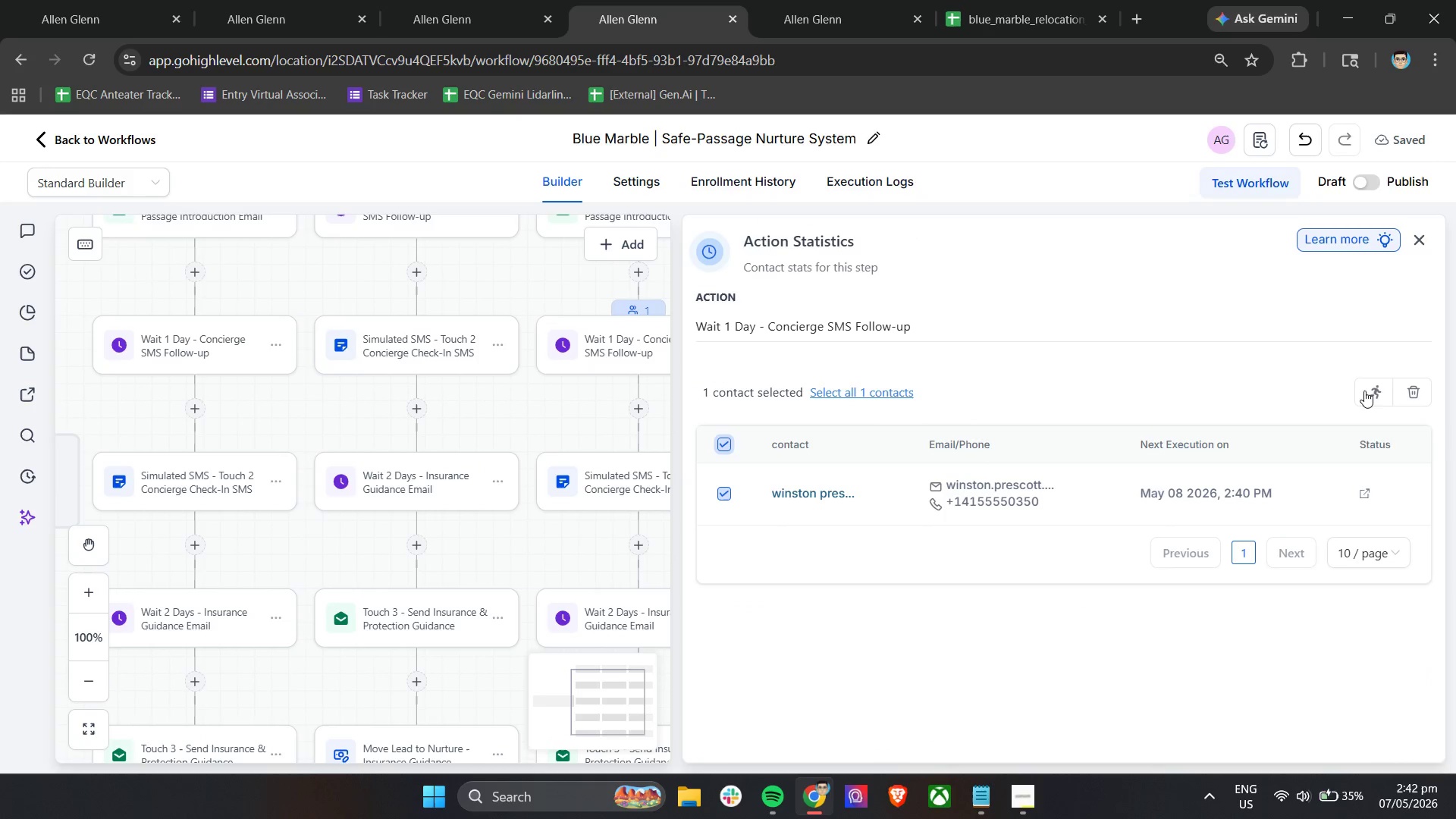 
left_click([1377, 390])
 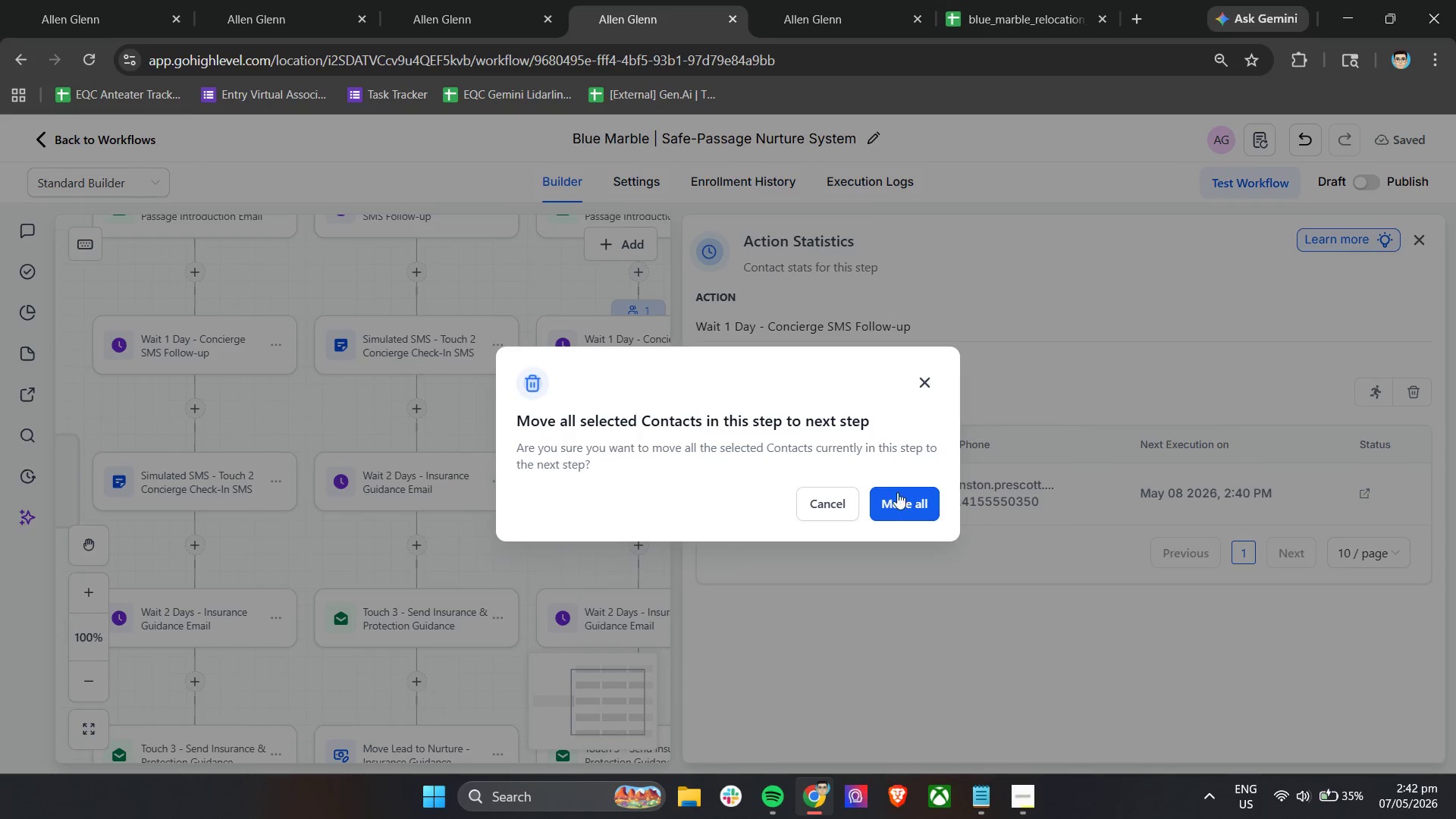 
left_click([889, 503])
 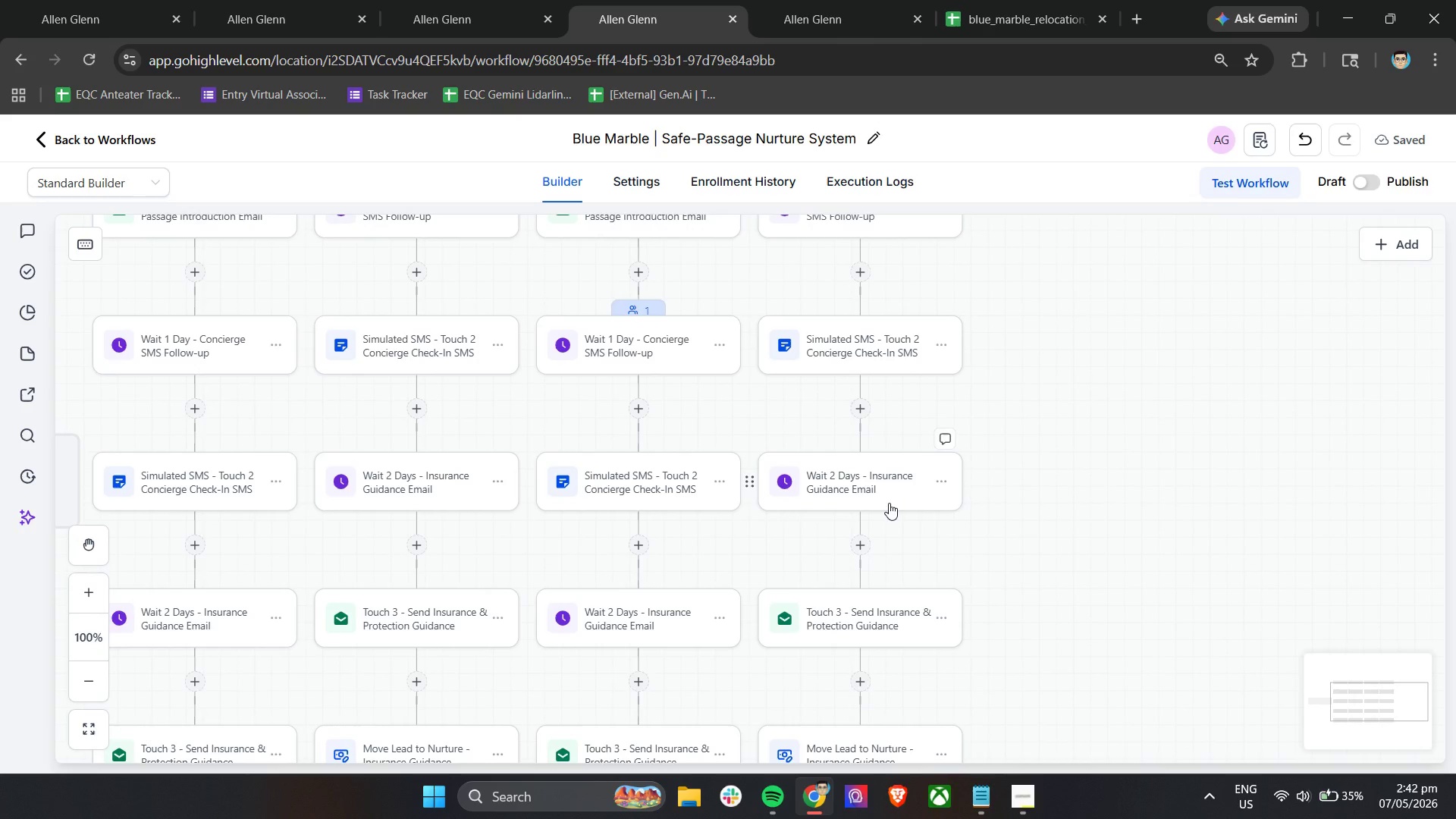 
left_click([868, 186])
 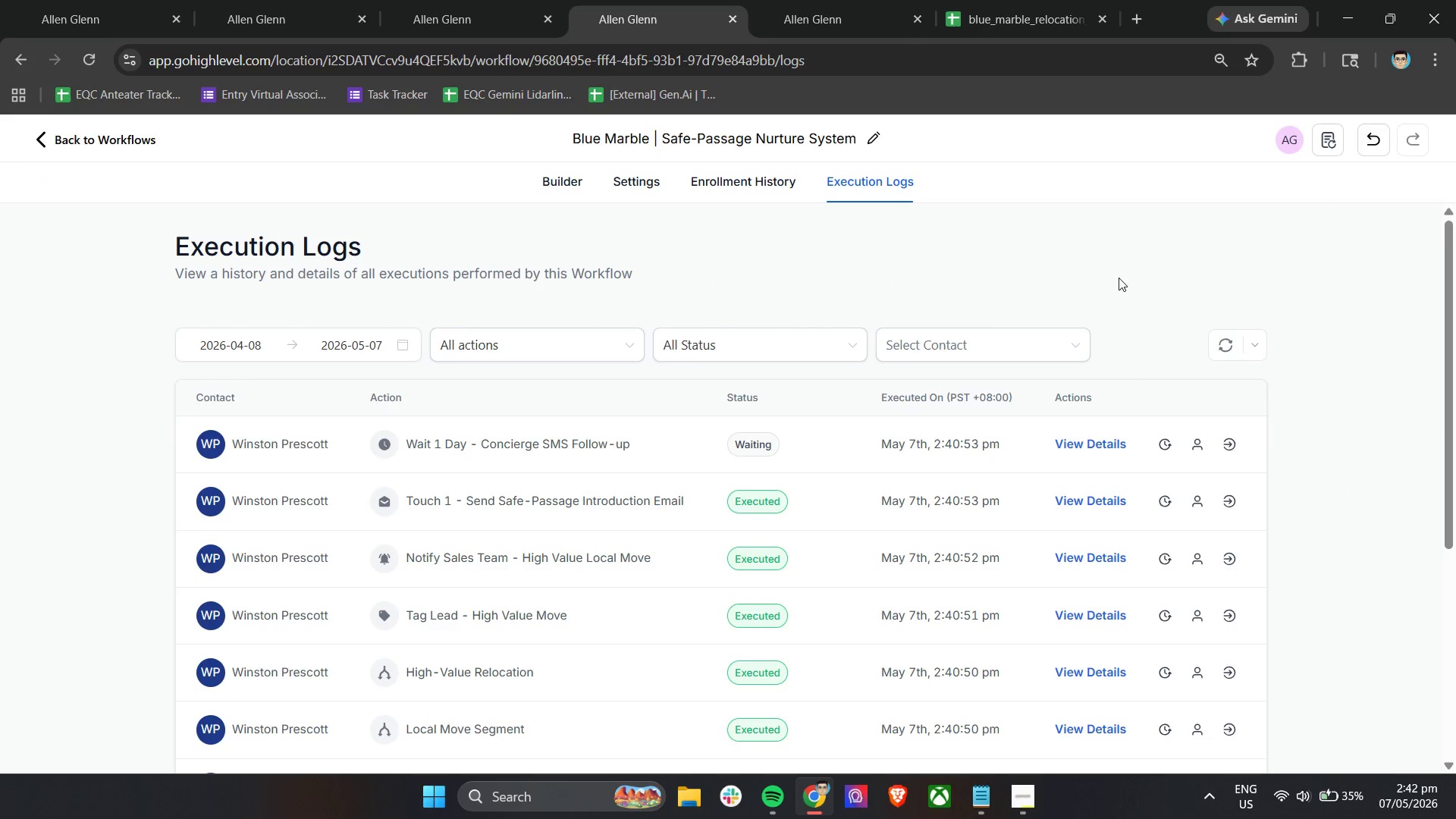 
left_click([1228, 339])
 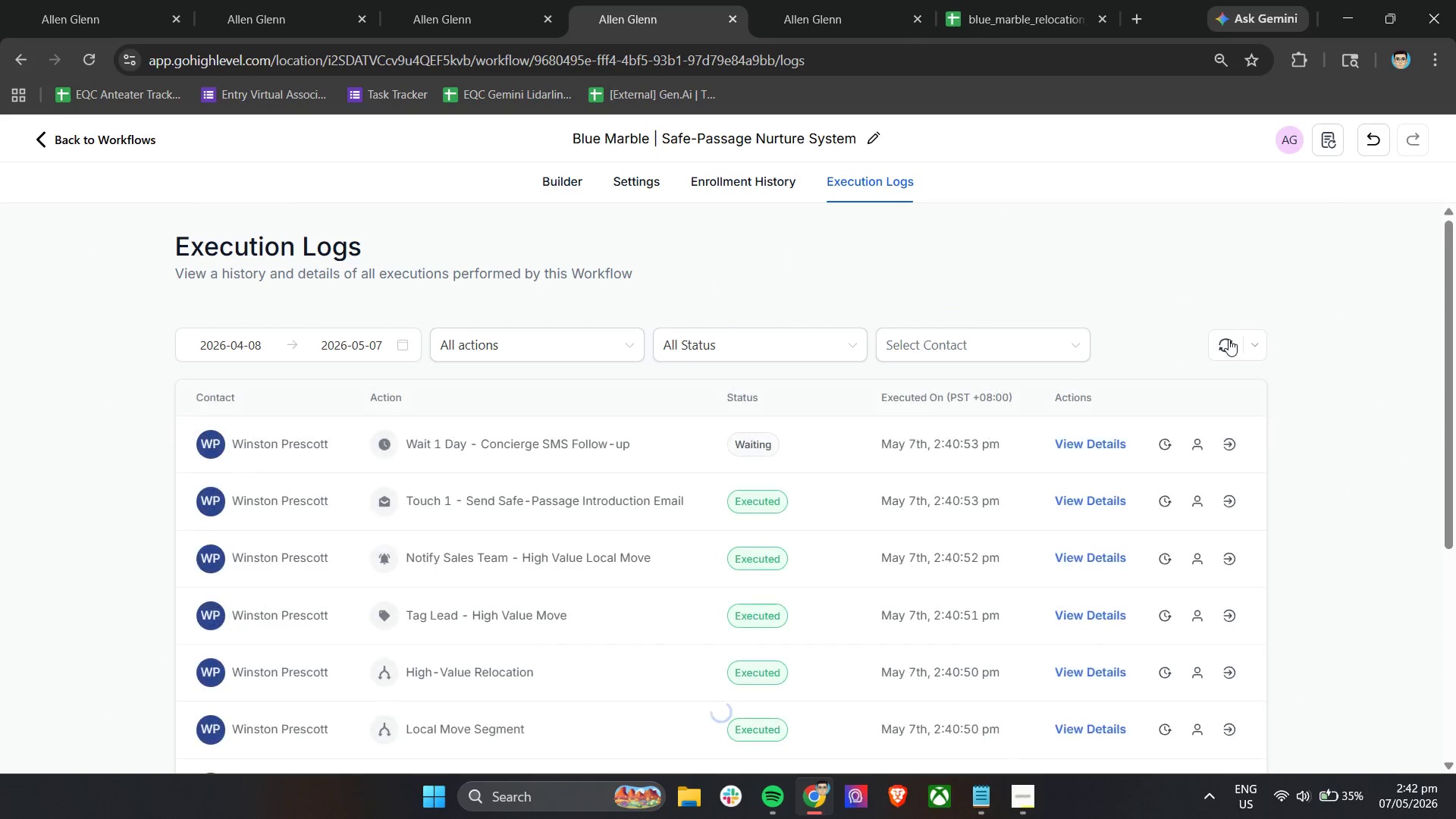 
left_click([1228, 339])
 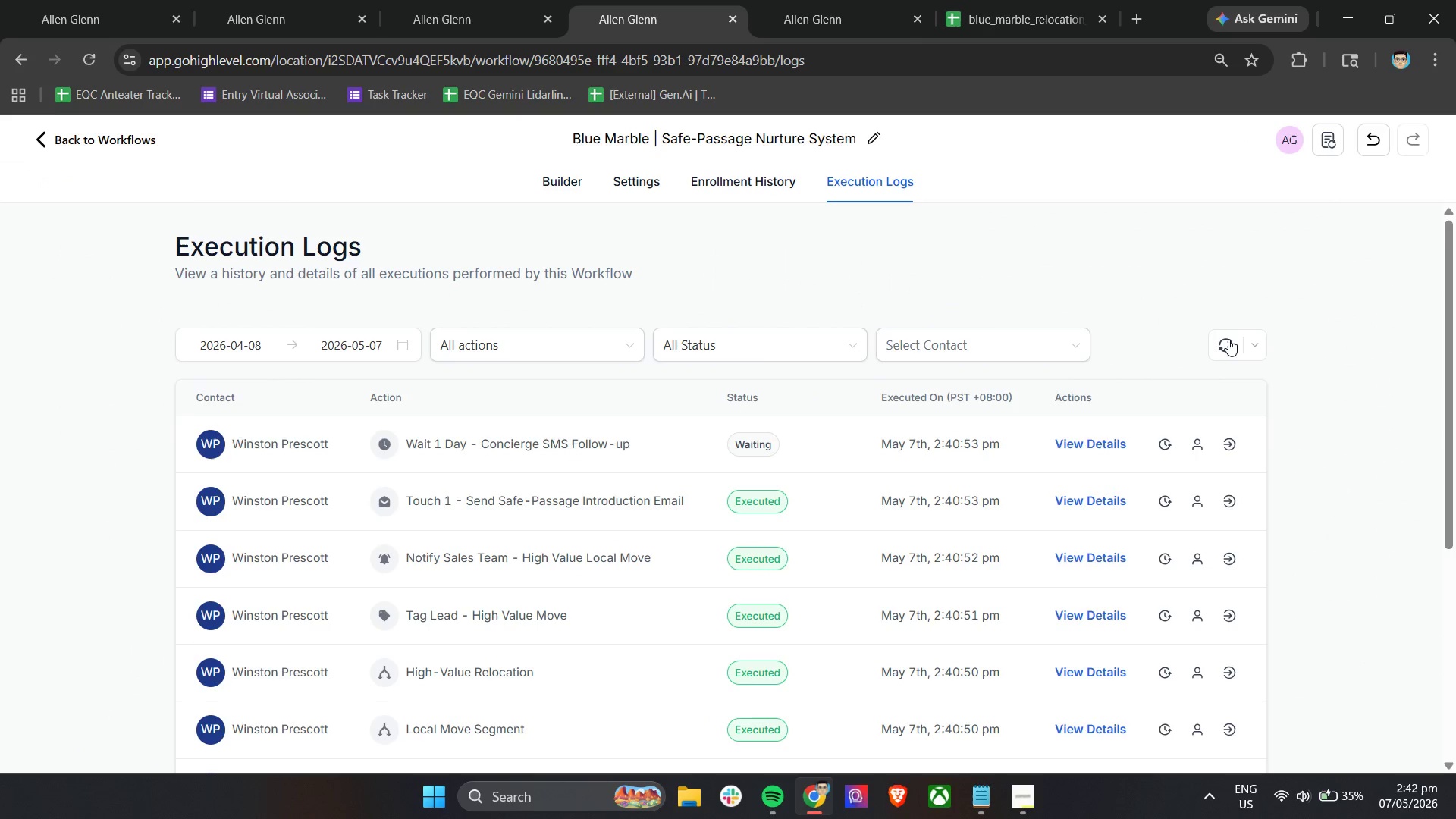 
left_click([1228, 339])
 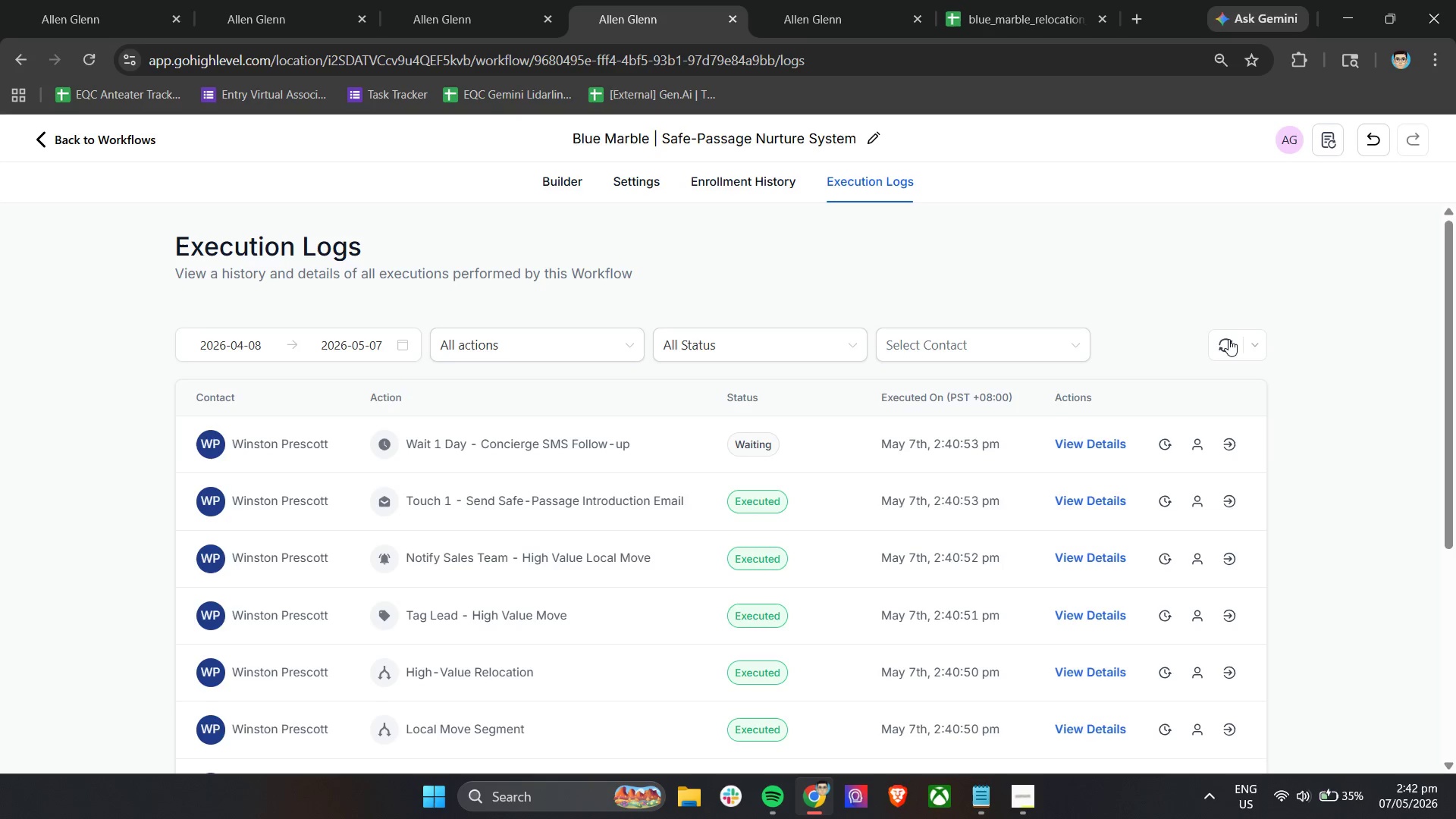 
left_click([1228, 339])
 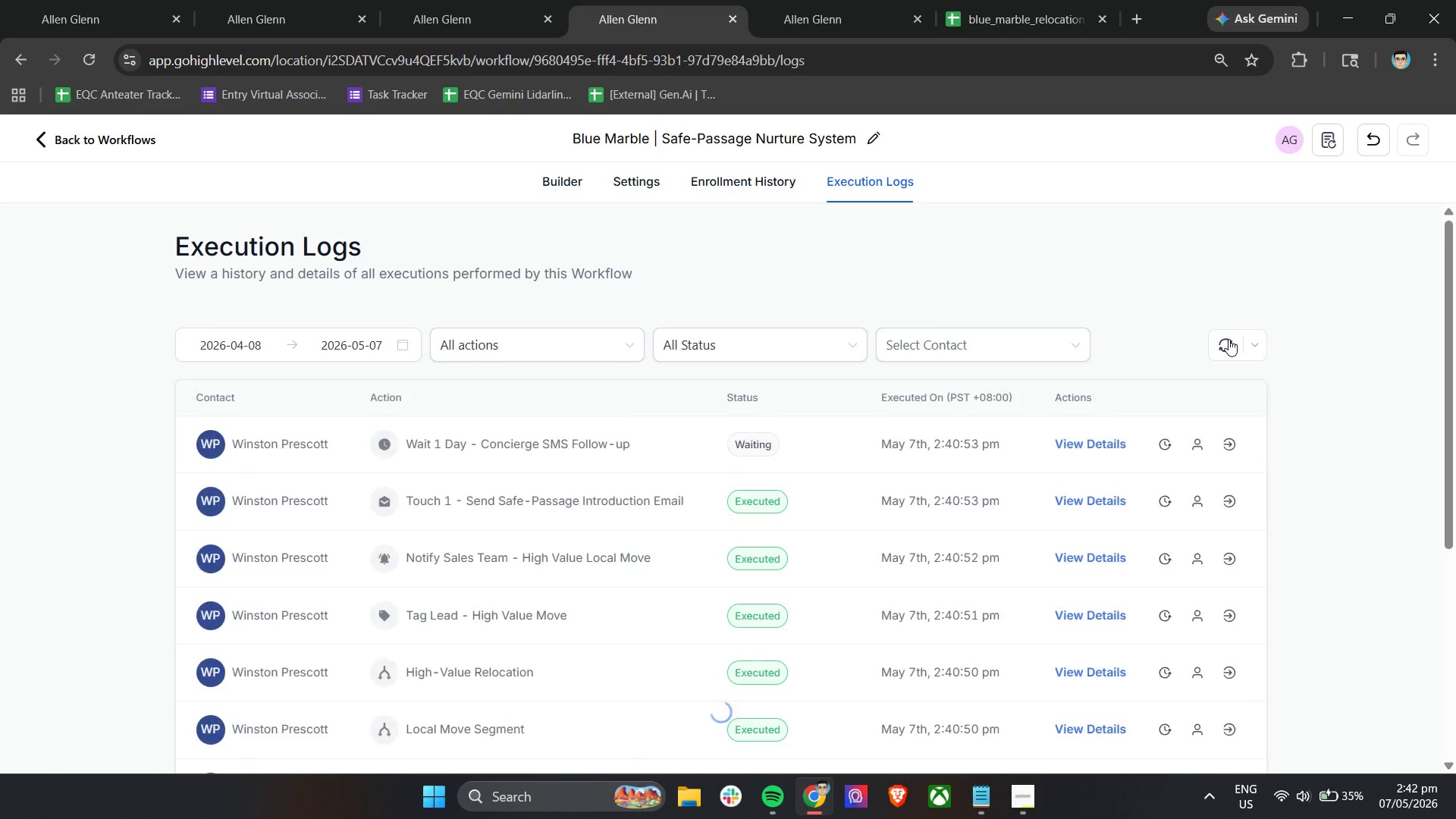 
left_click([1228, 339])
 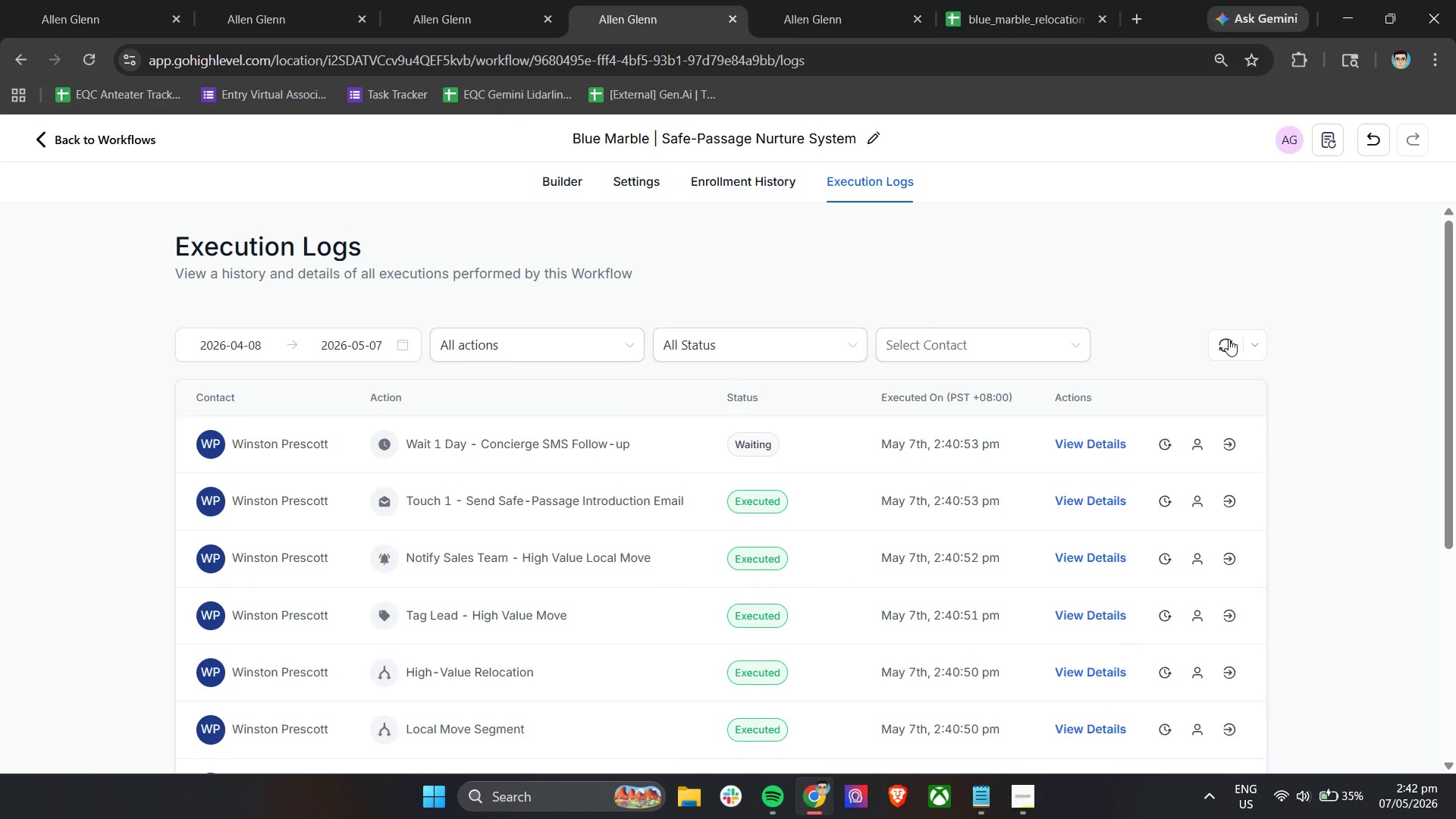 
left_click([1228, 339])
 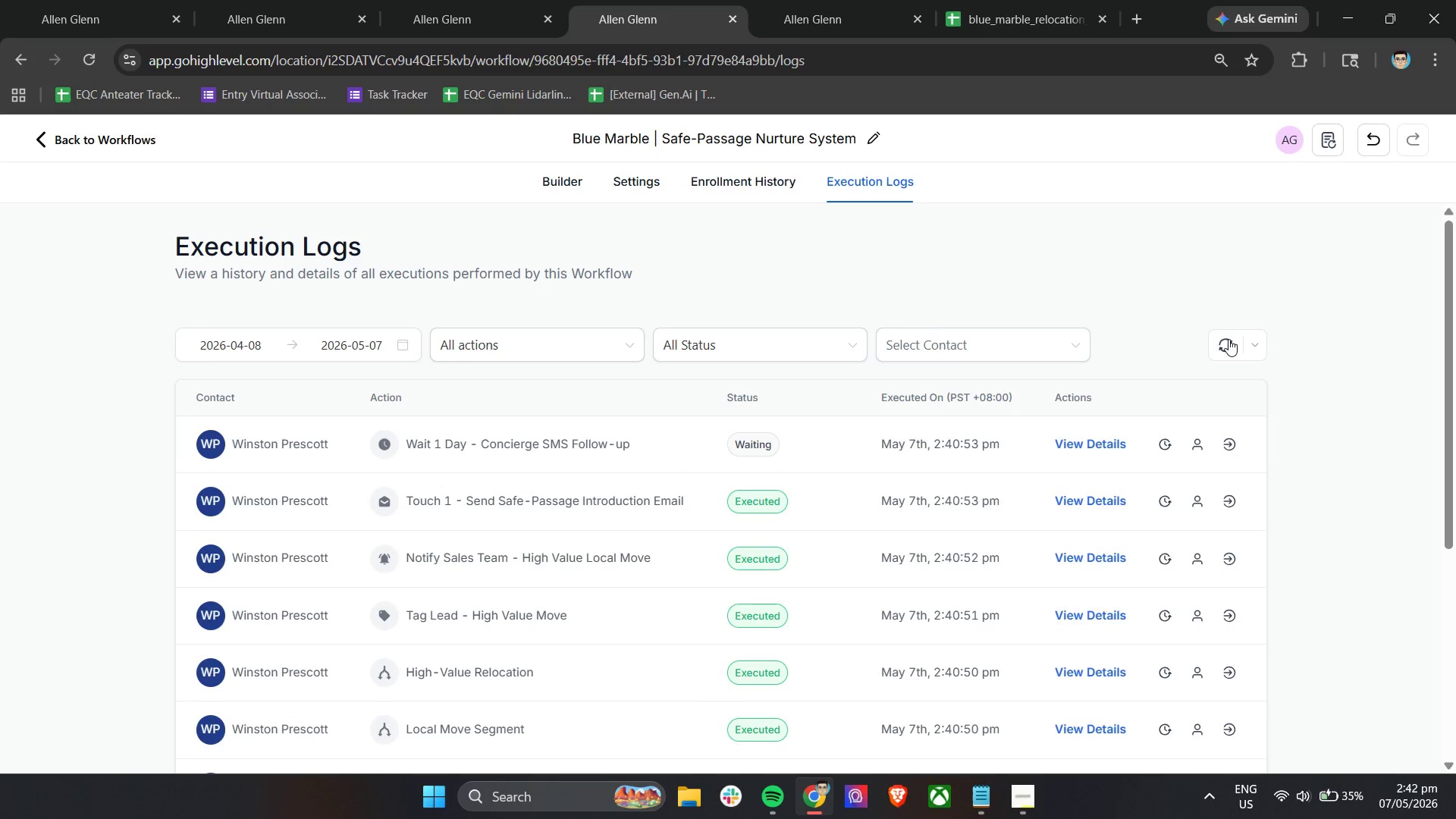 
left_click([1228, 339])
 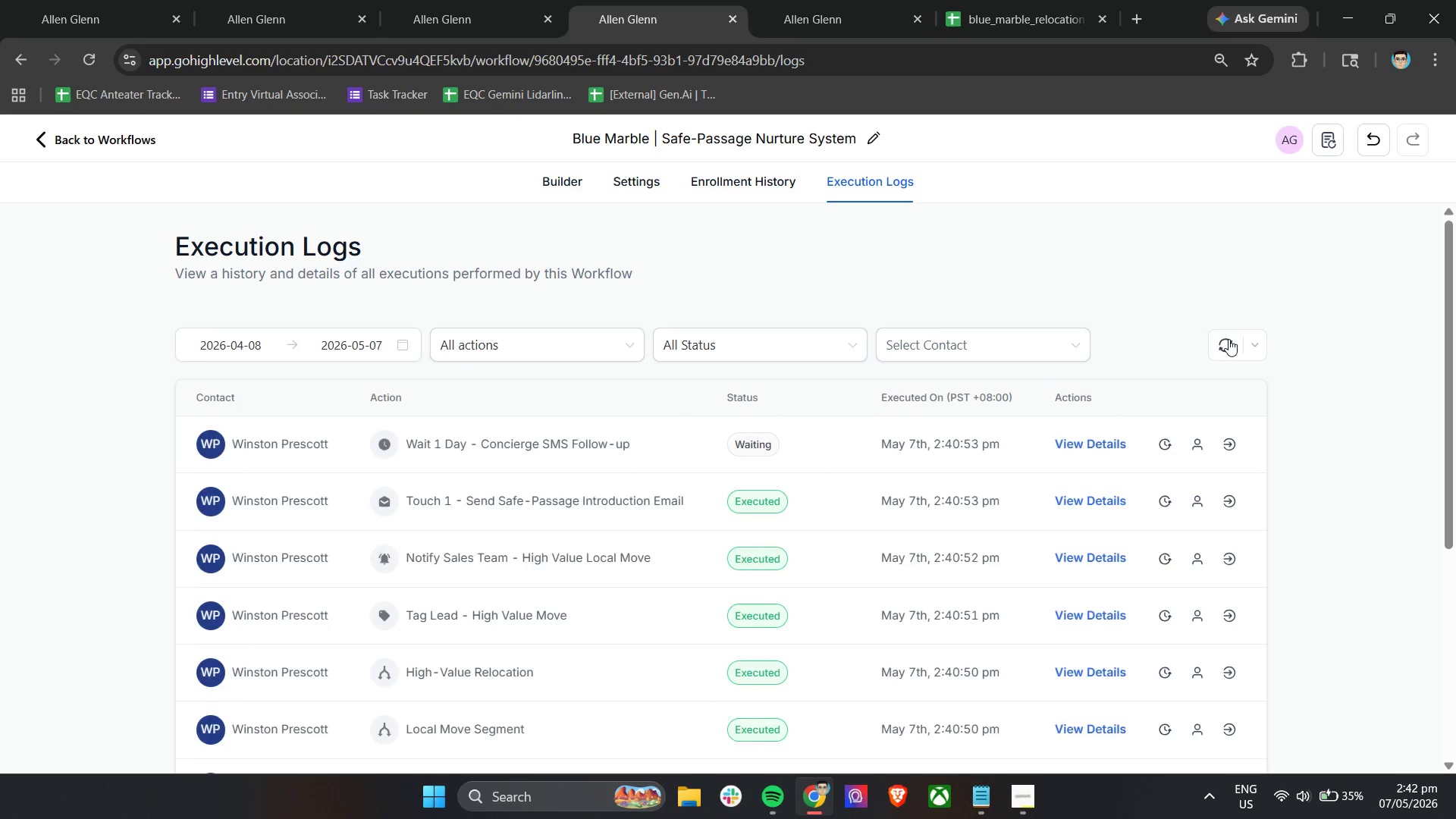 
left_click([1228, 339])
 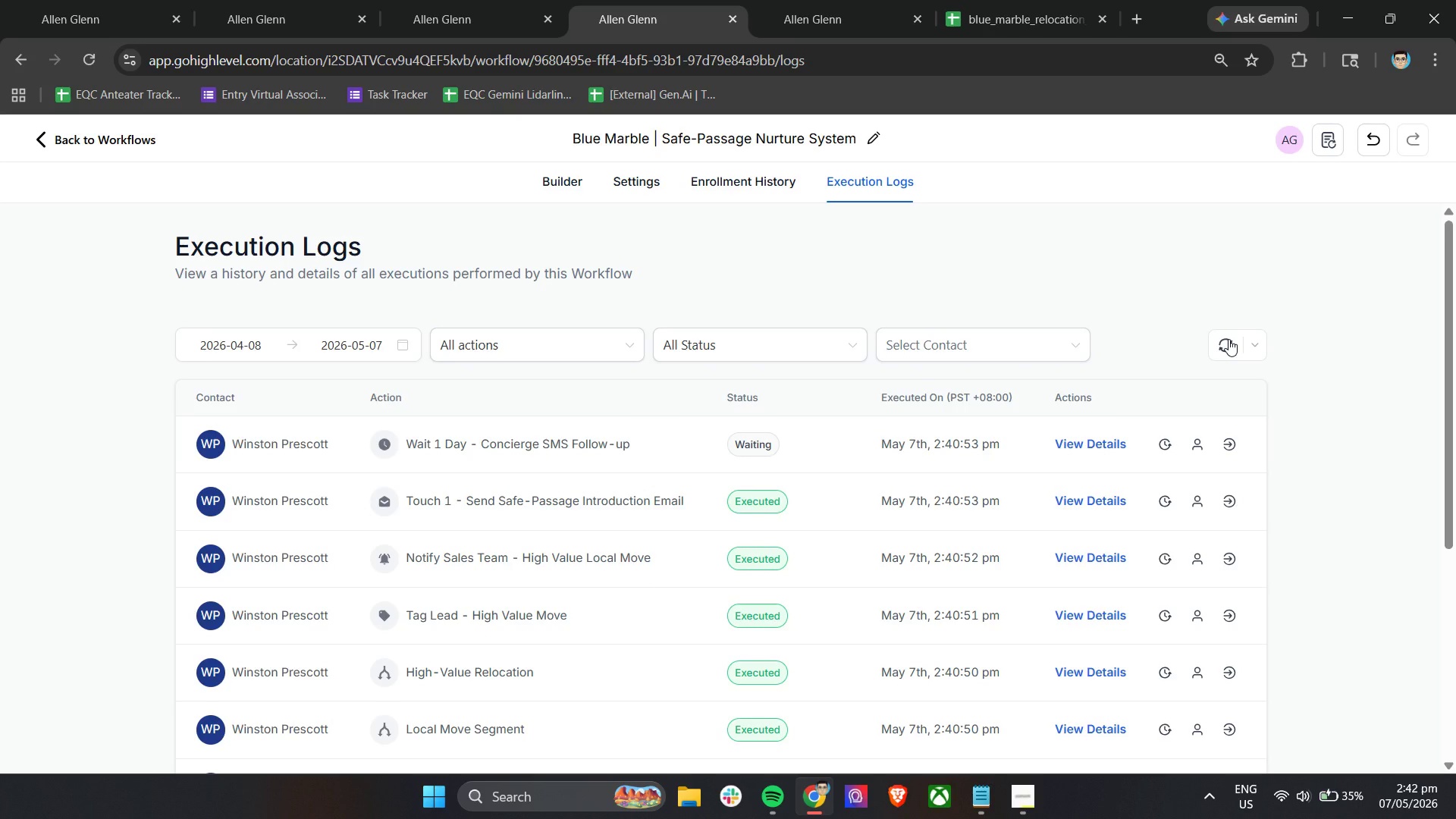 
left_click([1228, 339])
 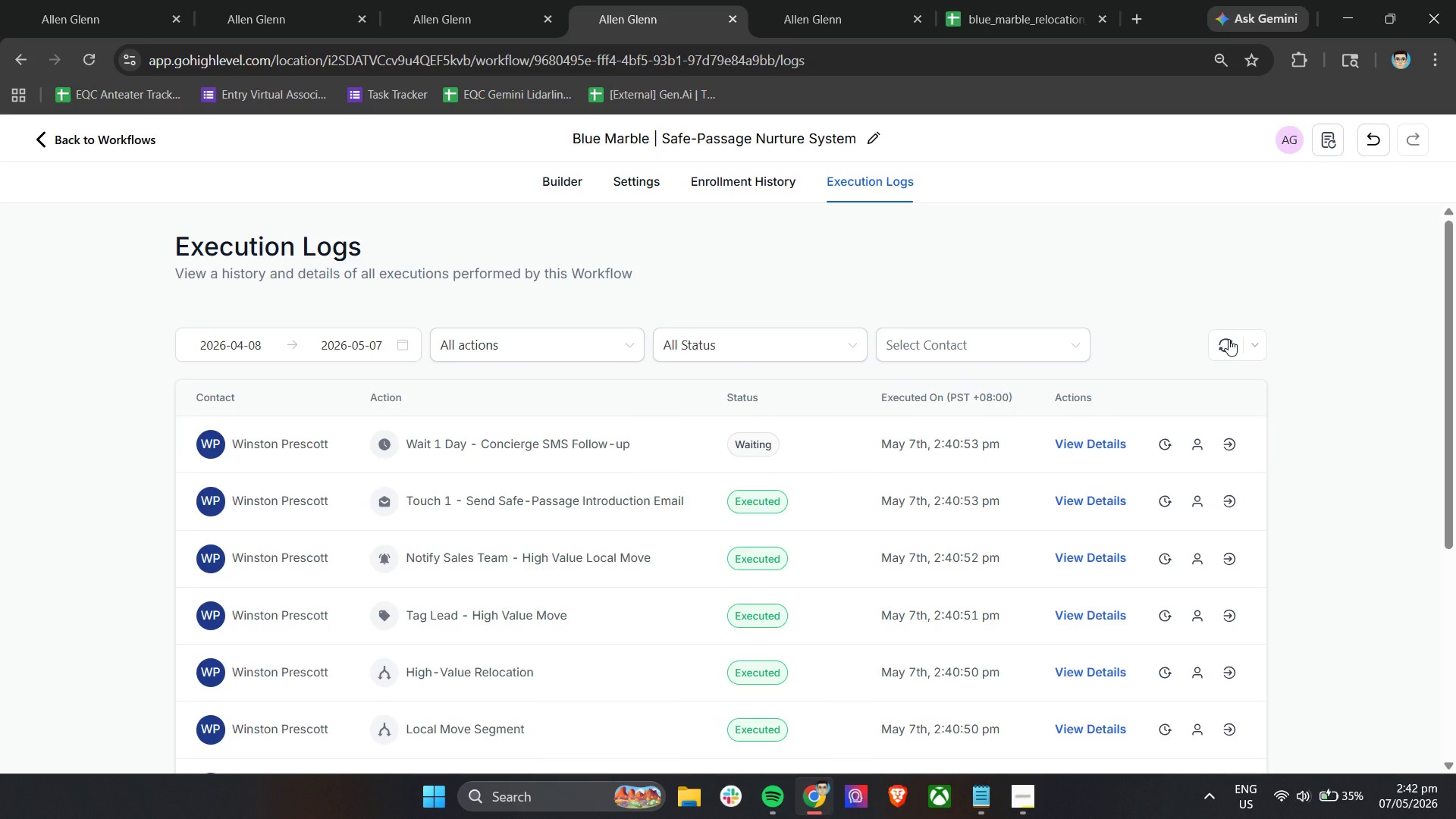 
left_click([1228, 339])
 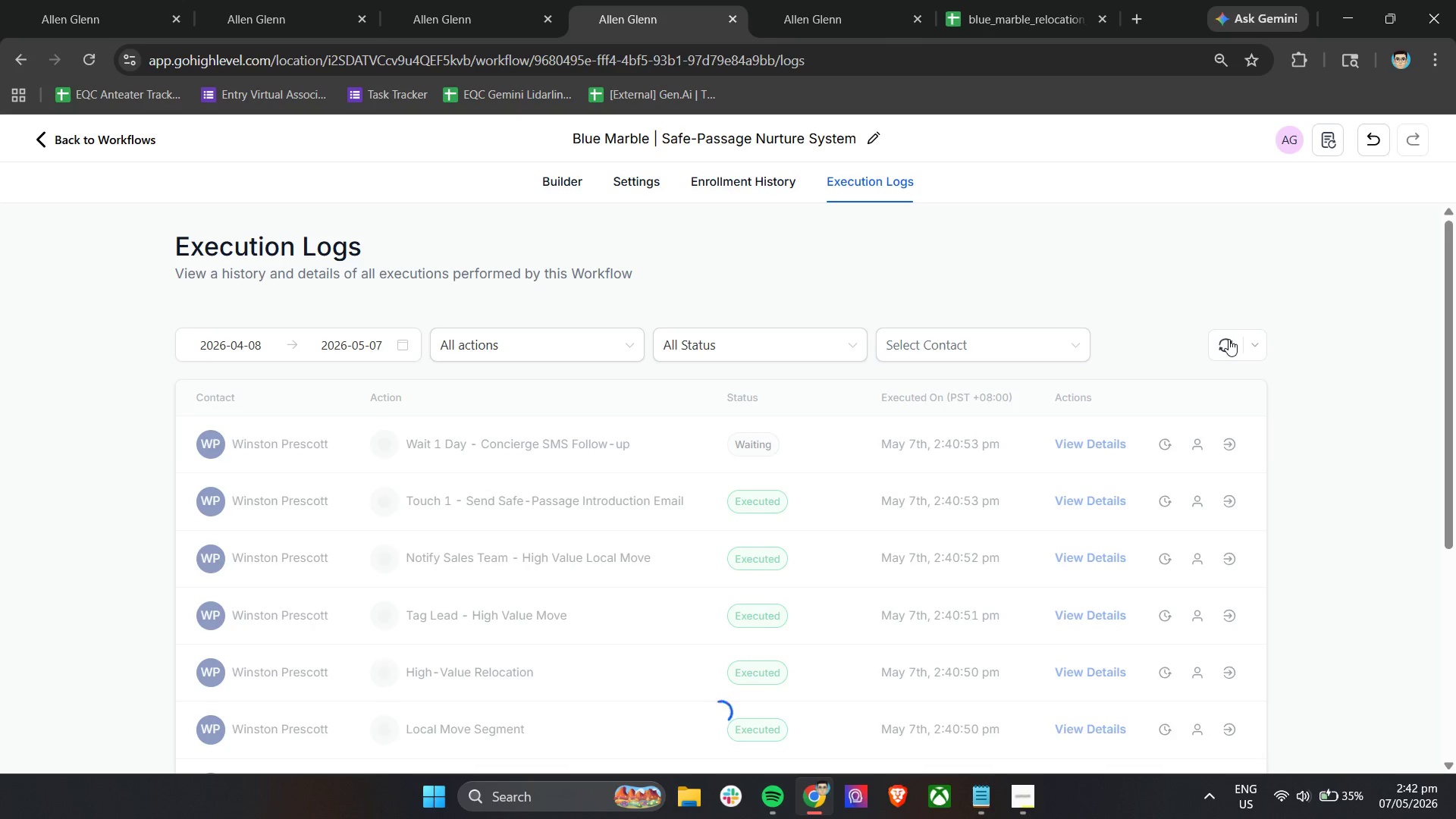 
left_click([1228, 339])
 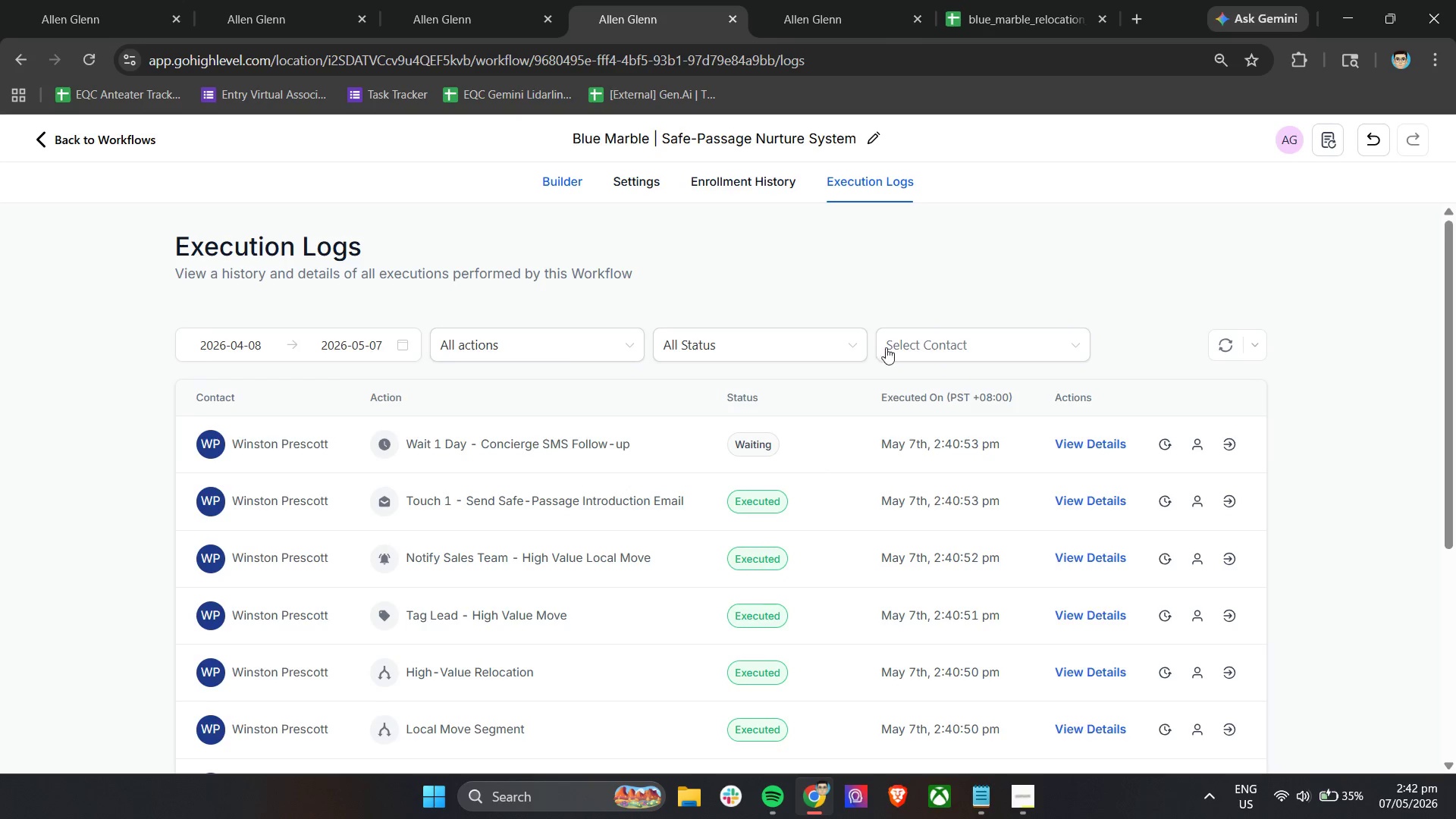 
scroll: coordinate [967, 479], scroll_direction: down, amount: 31.0
 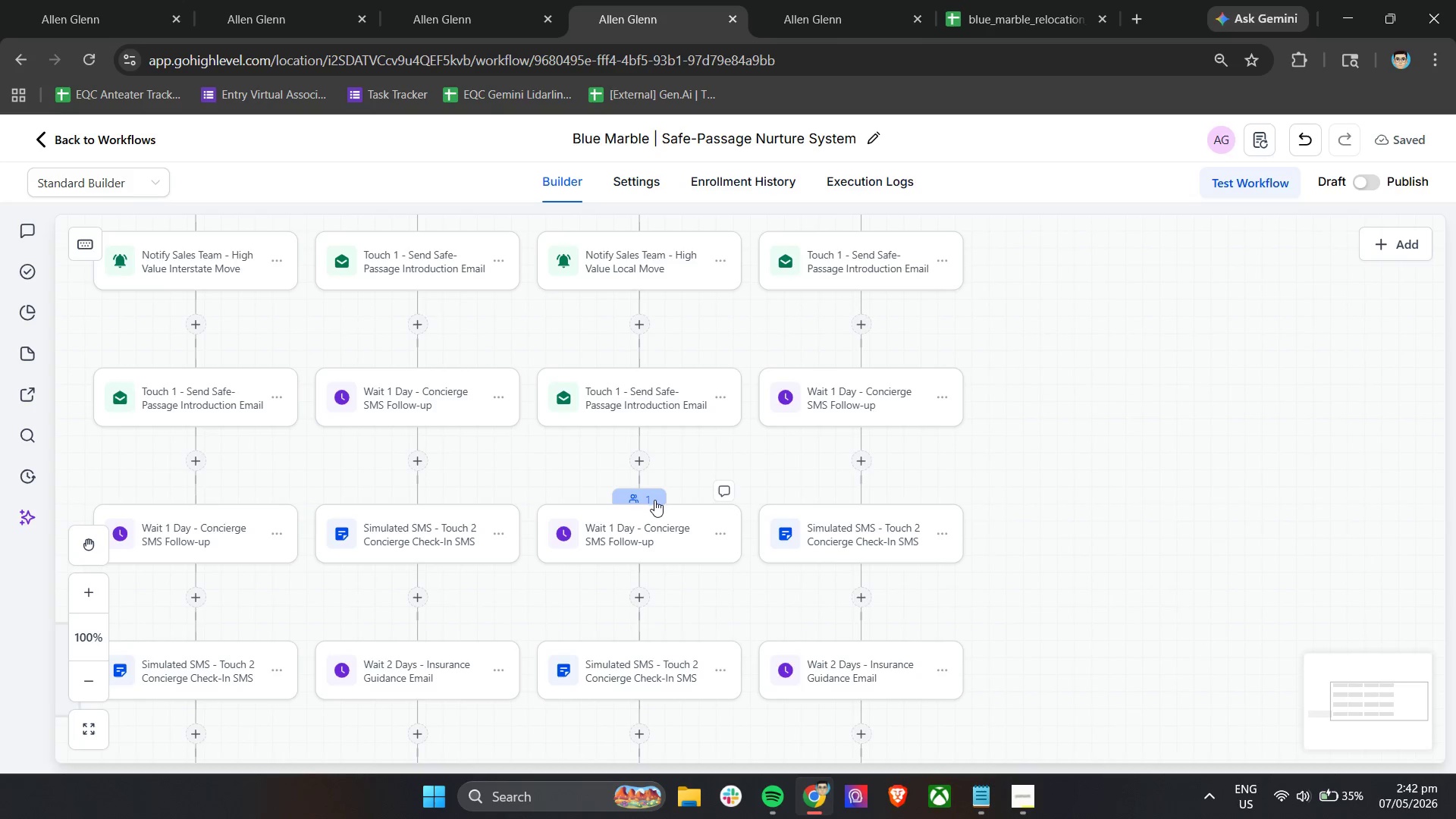 
left_click([650, 495])
 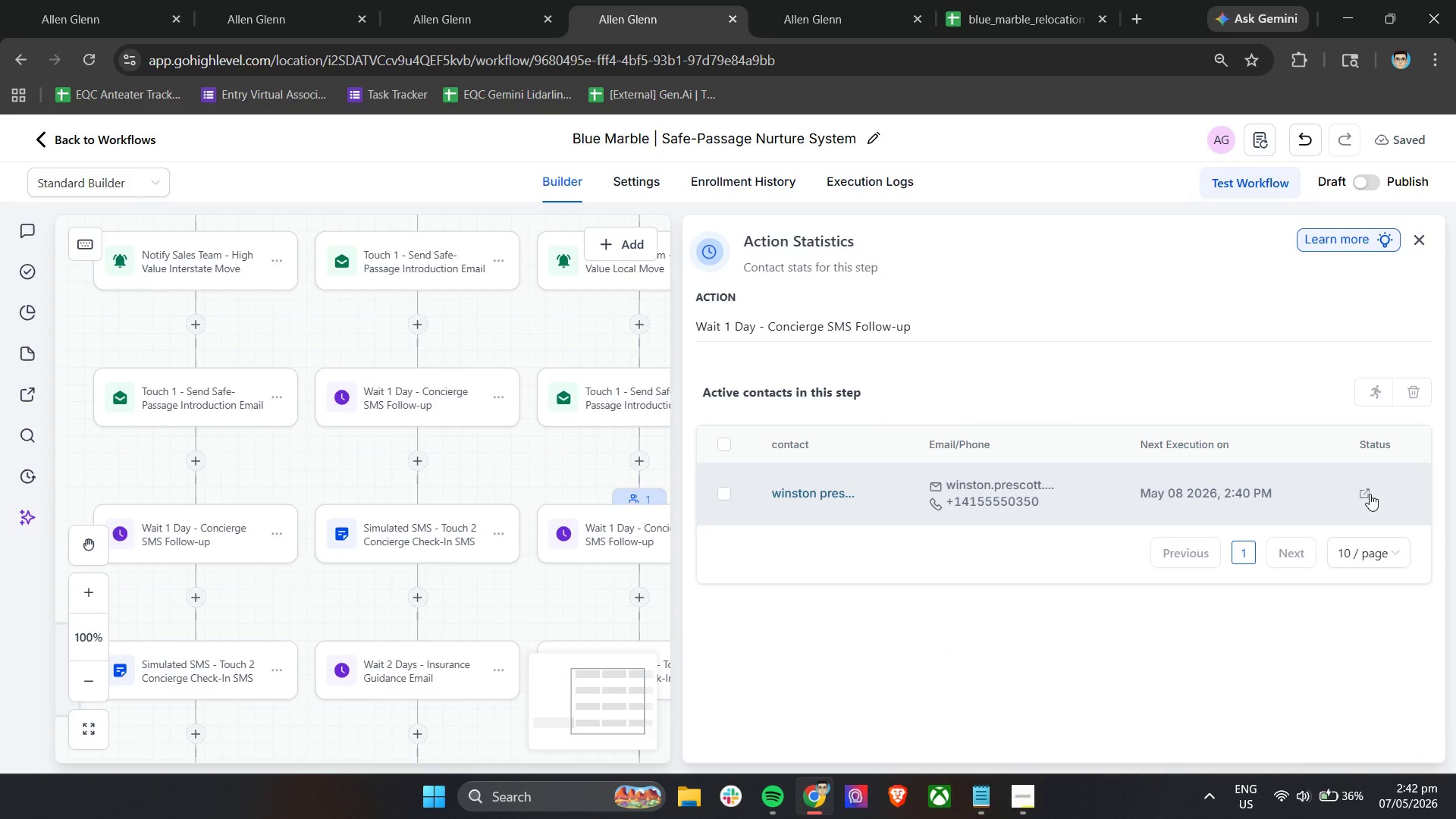 
wait(7.36)
 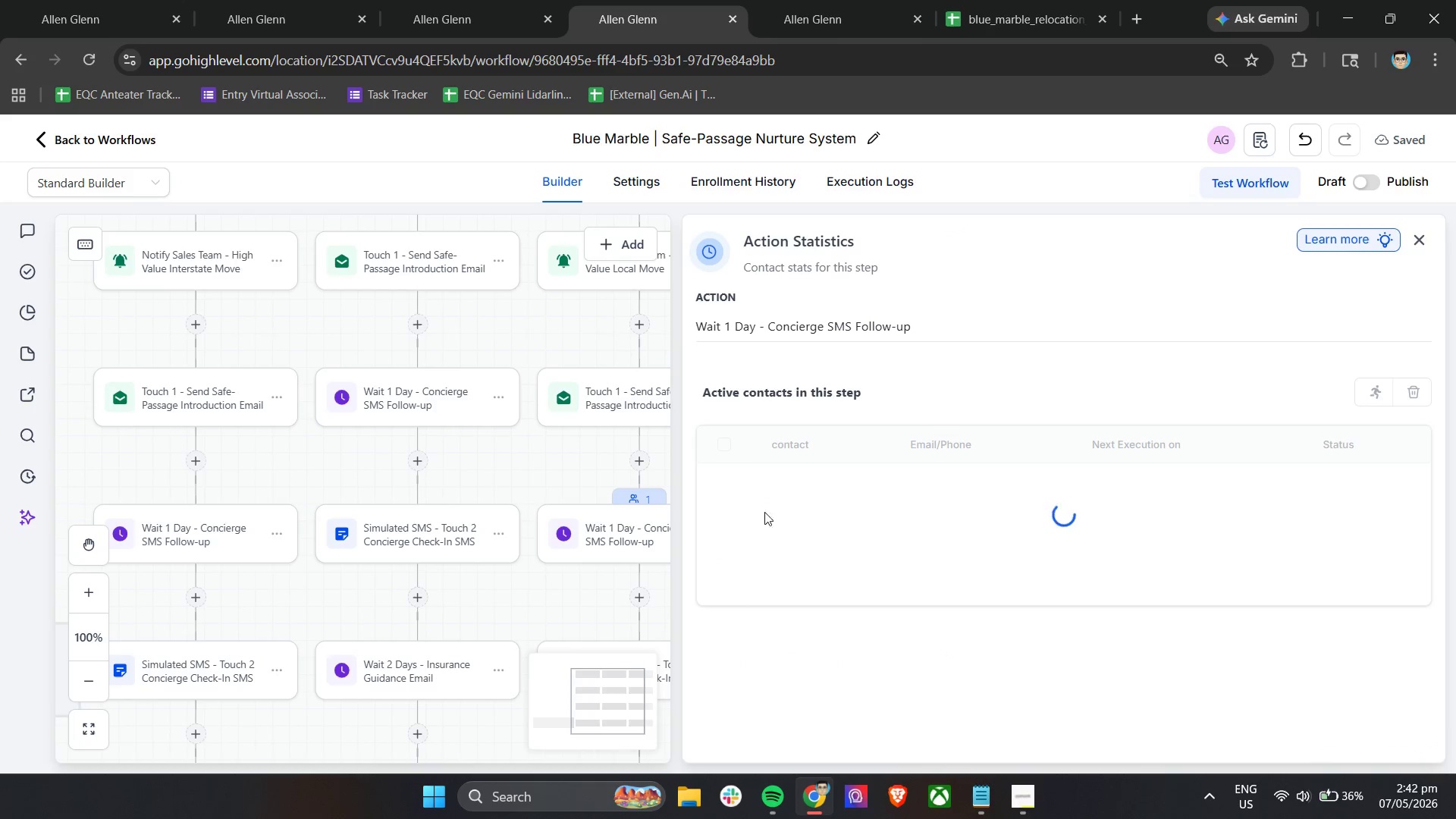 
left_click([715, 442])
 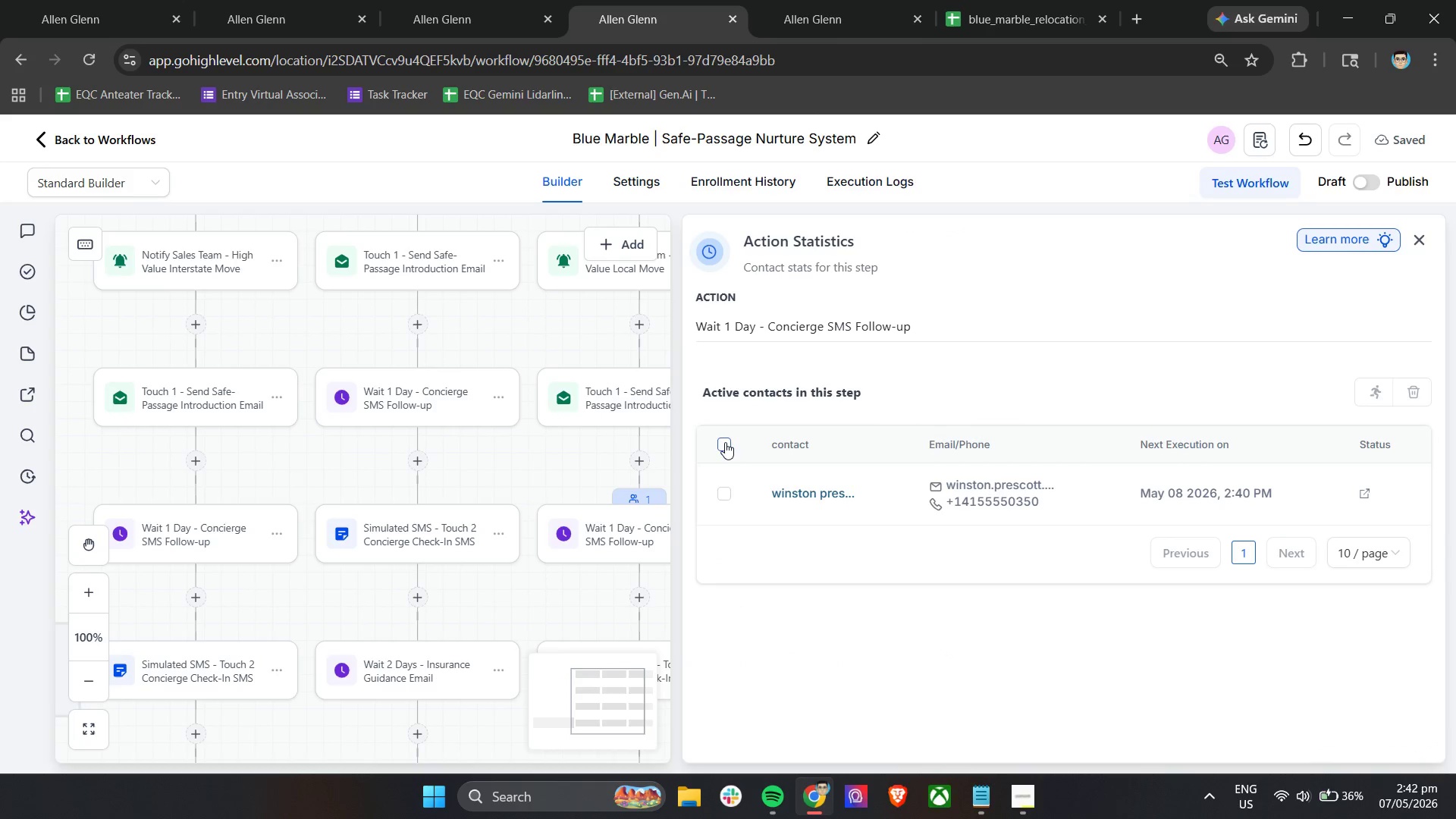 
left_click([725, 442])
 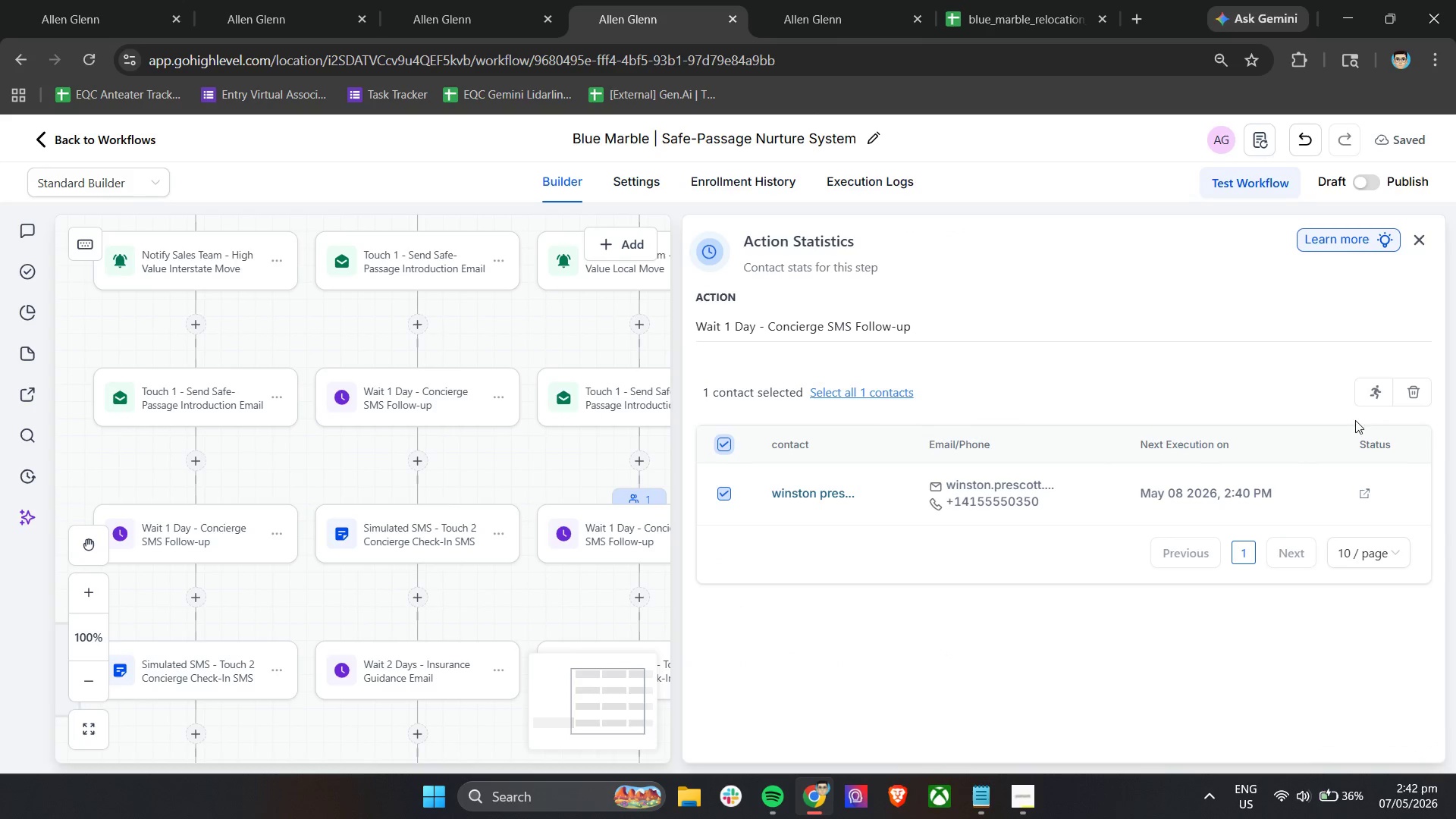 
left_click([1373, 397])
 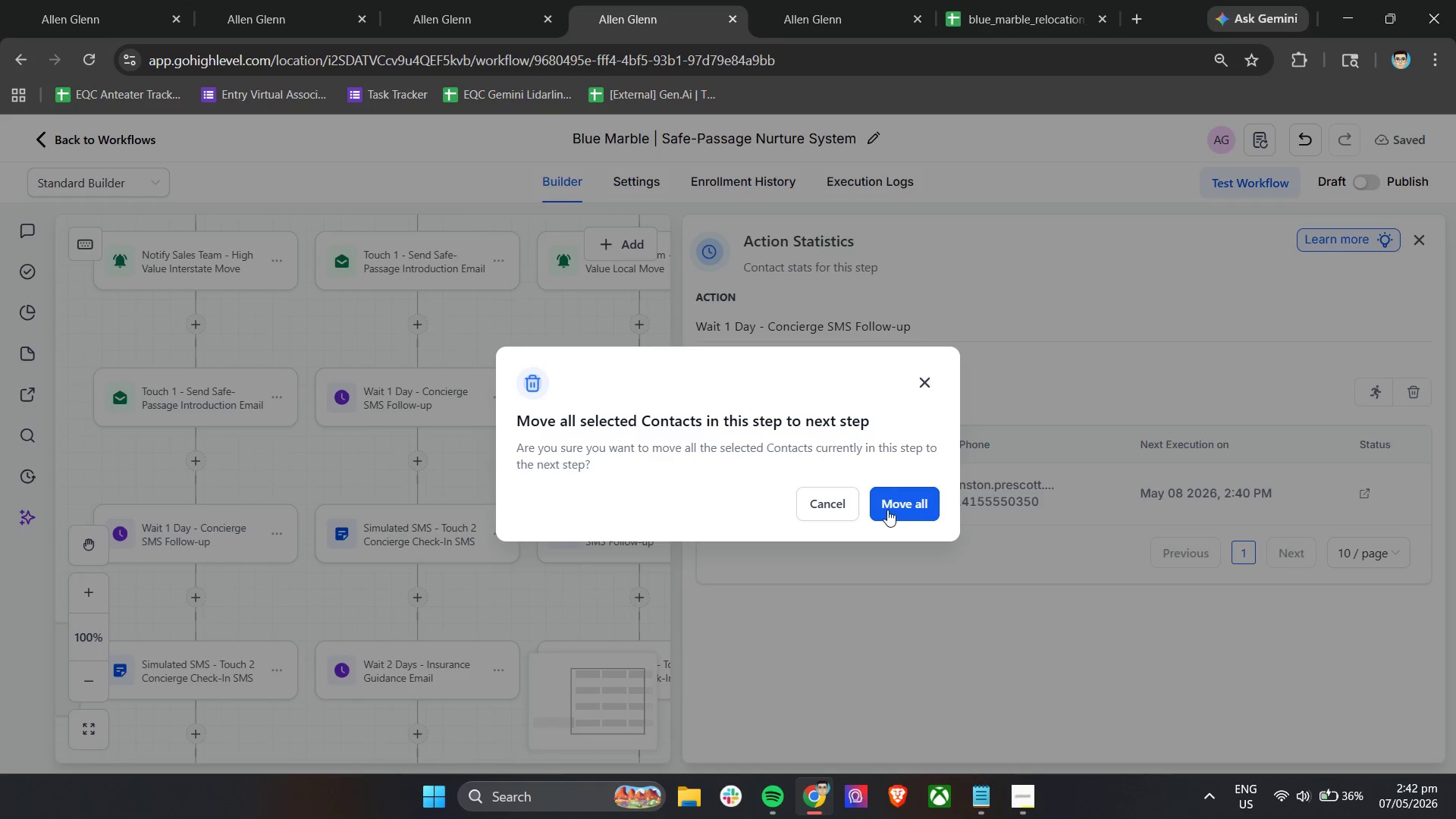 
left_click([885, 500])
 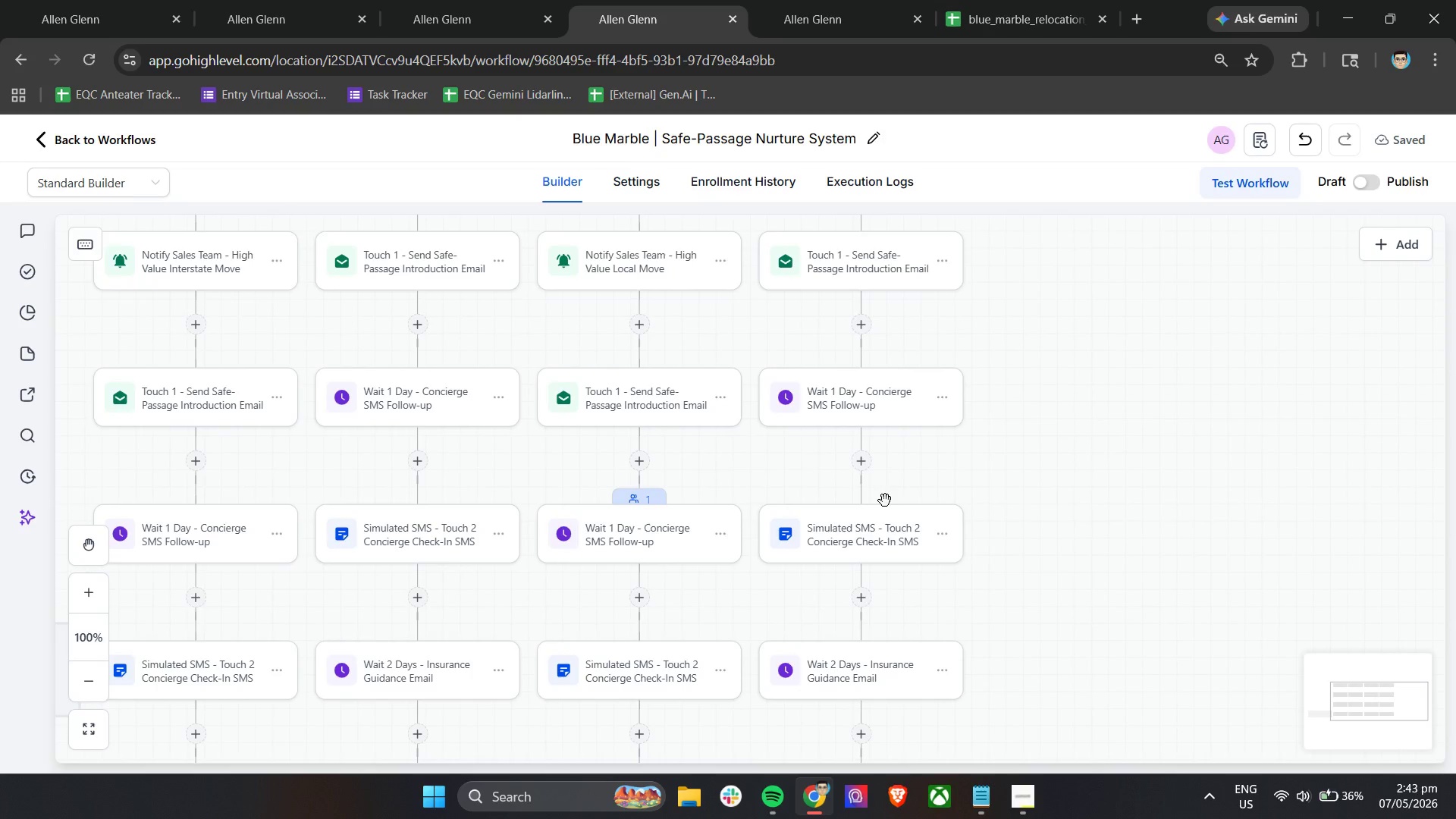 
left_click([861, 187])
 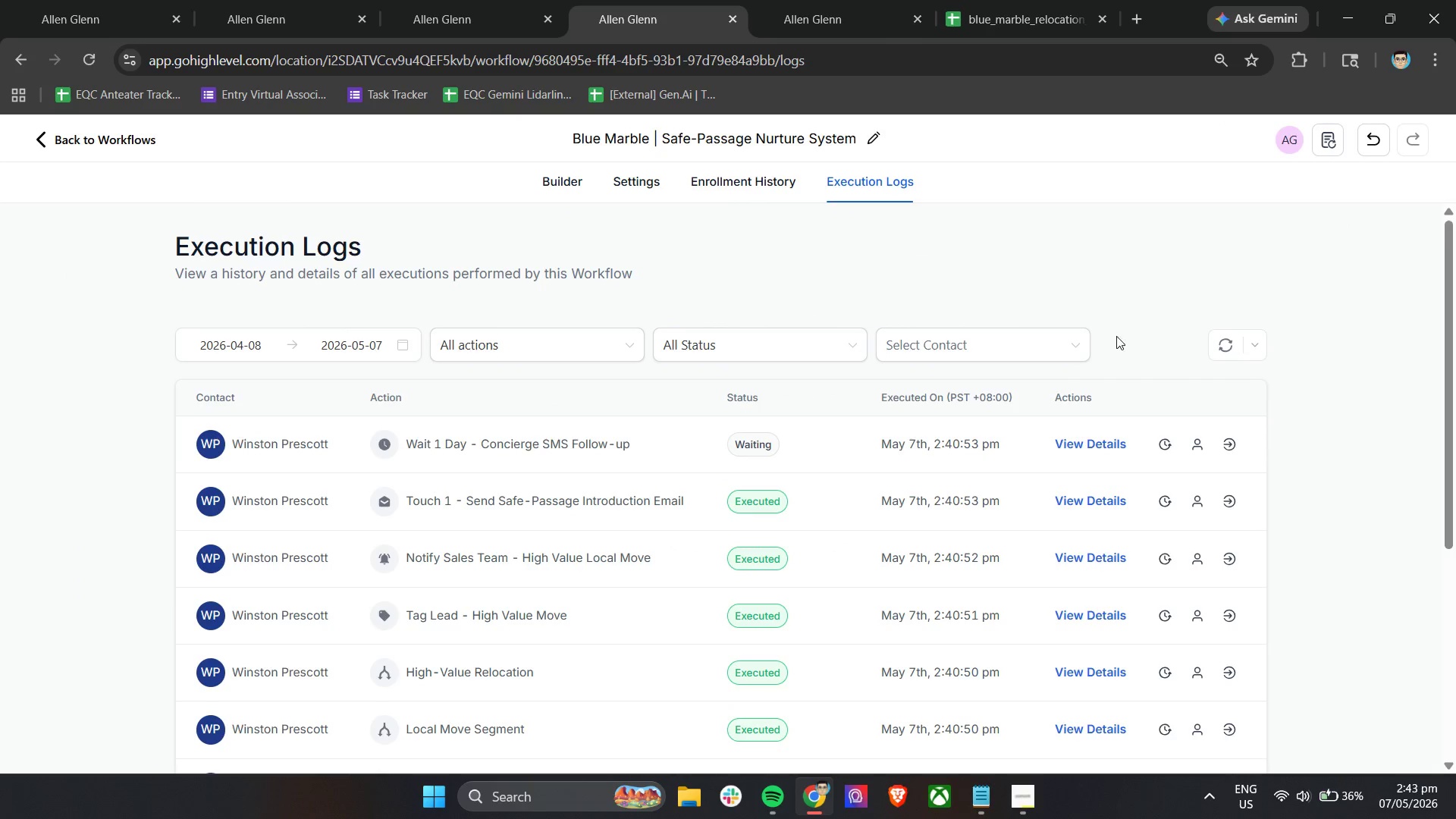 
left_click([1221, 356])
 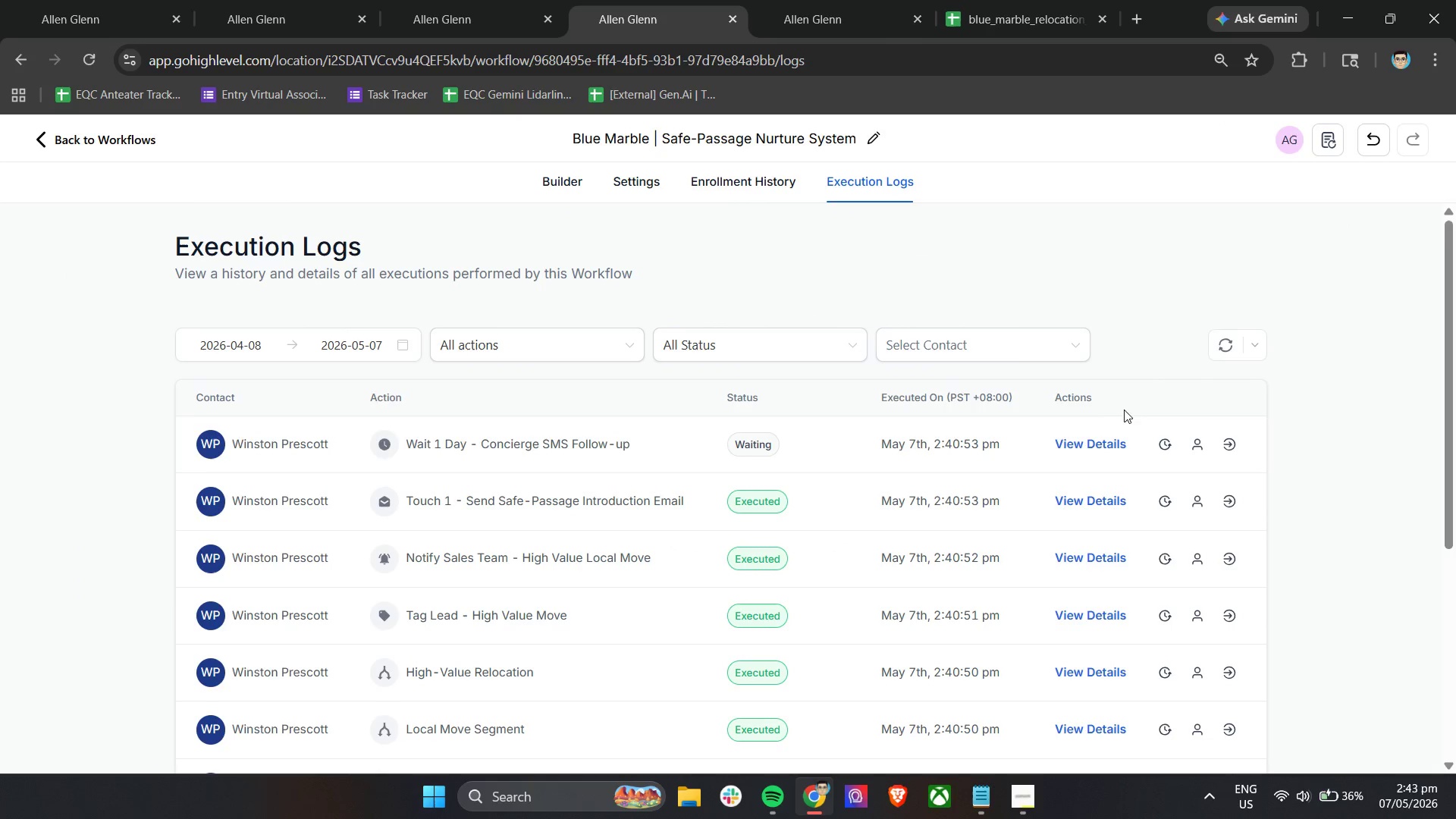 
left_click([1095, 444])
 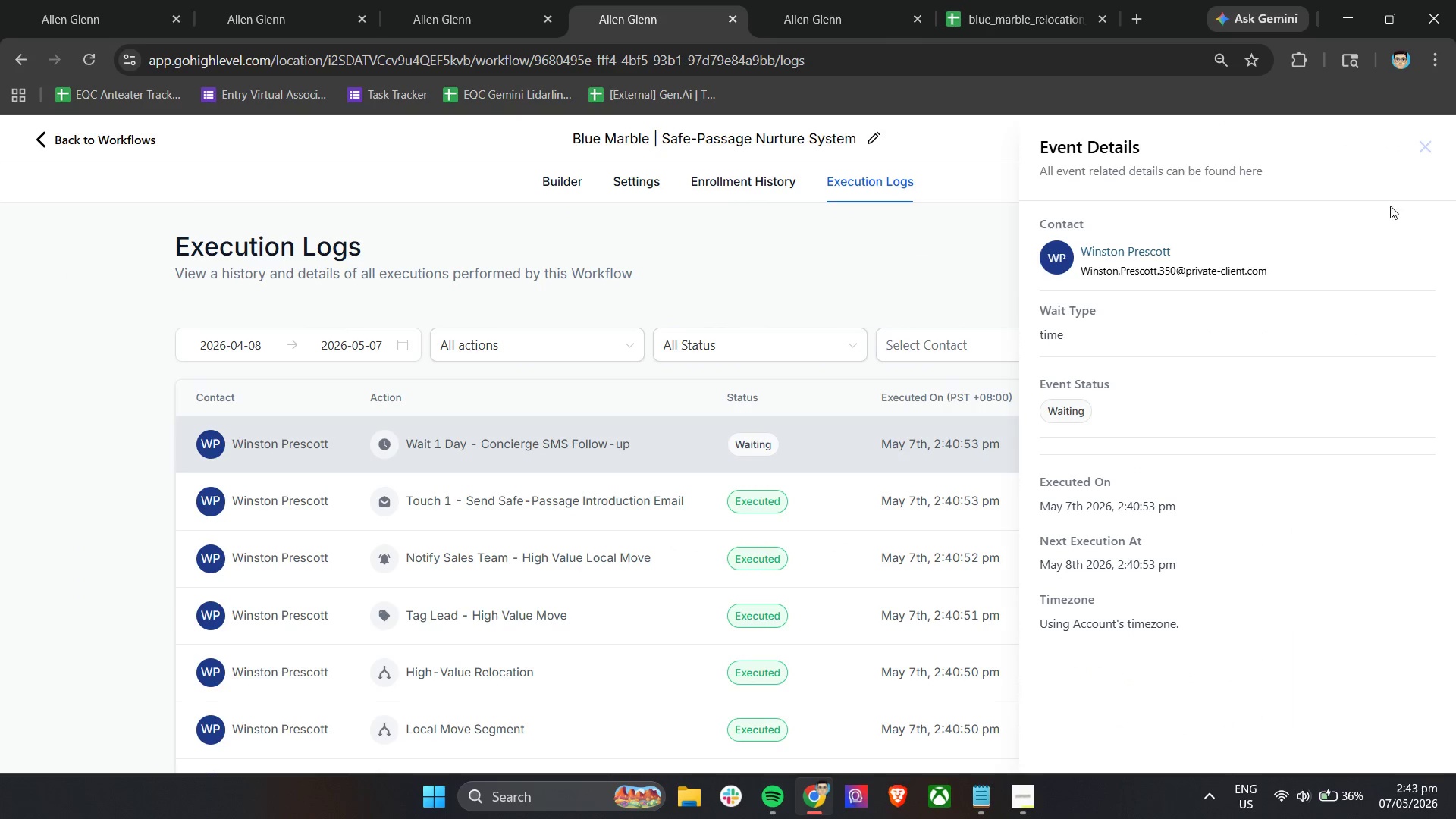 
left_click([1425, 147])
 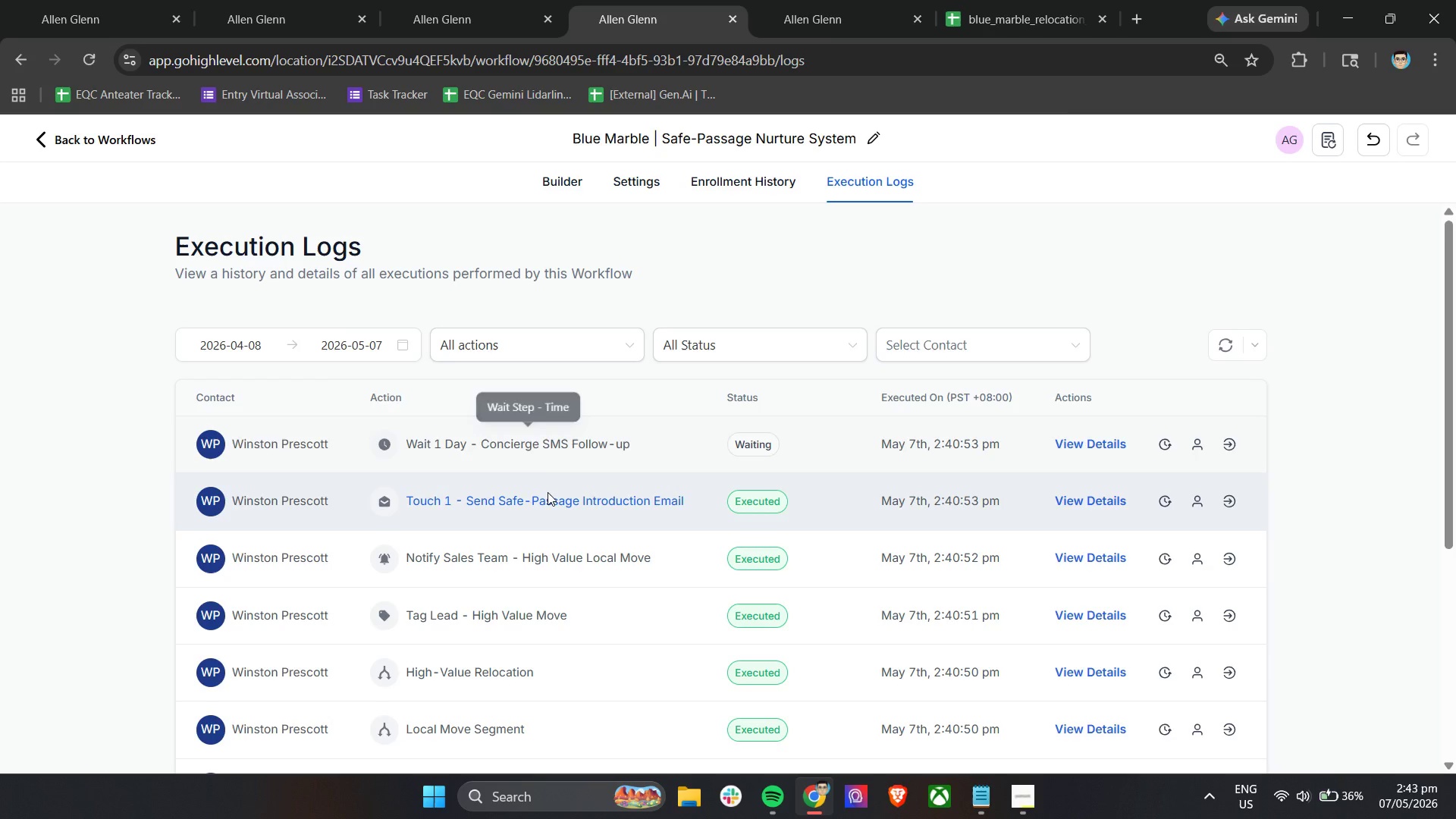 
left_click([548, 494])
 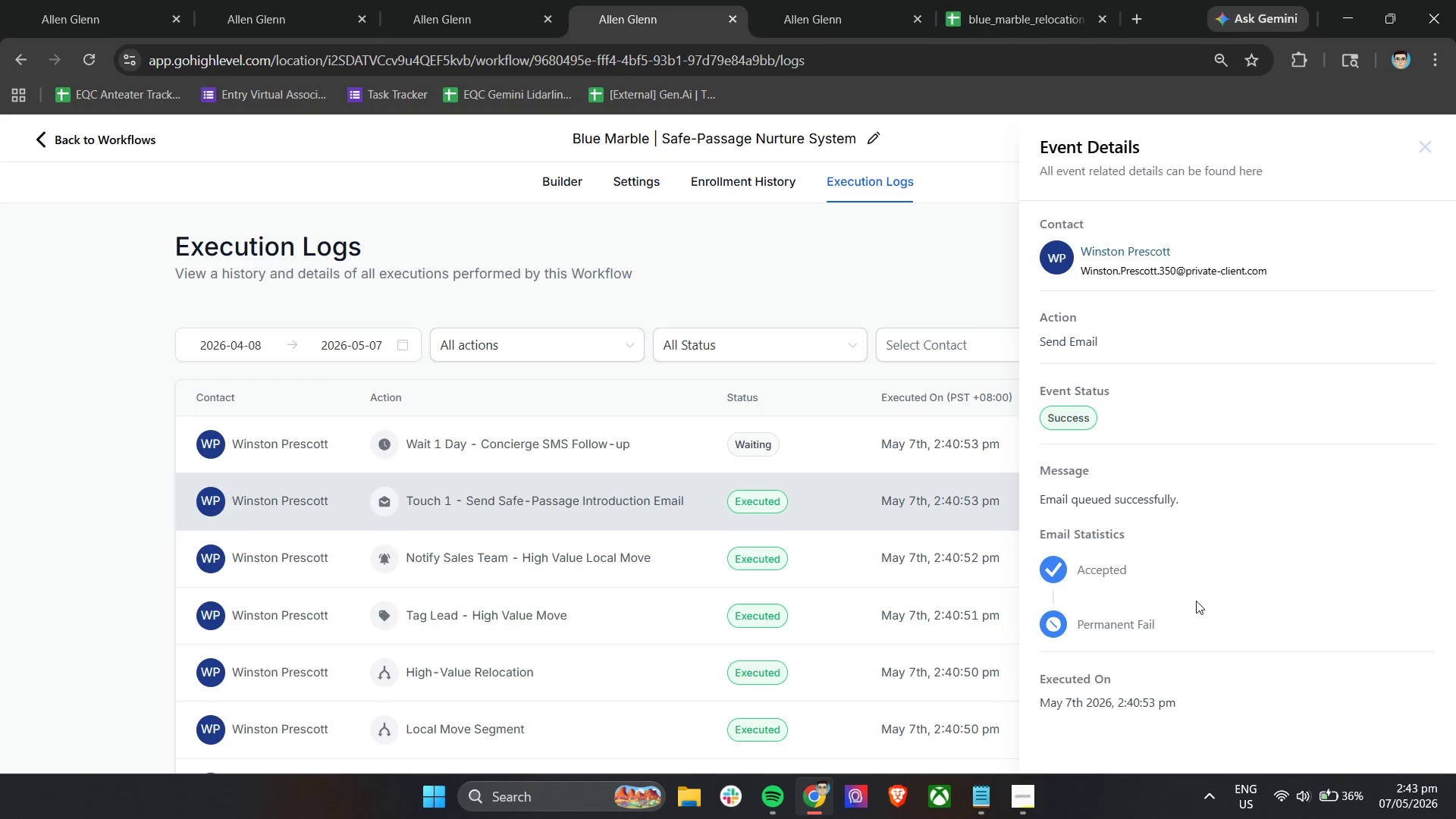 
wait(5.12)
 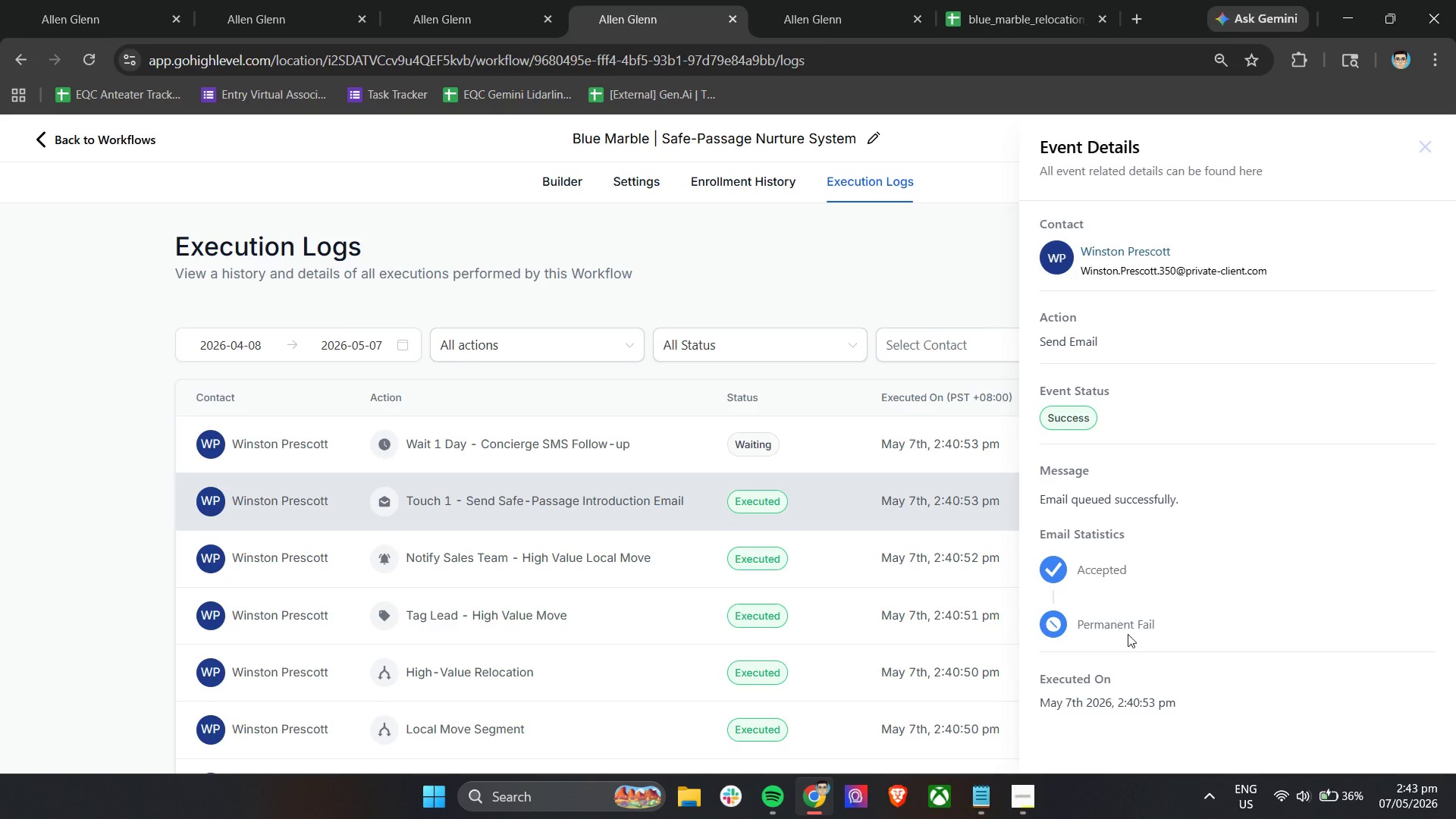 
scroll: coordinate [1191, 598], scroll_direction: down, amount: 2.0
 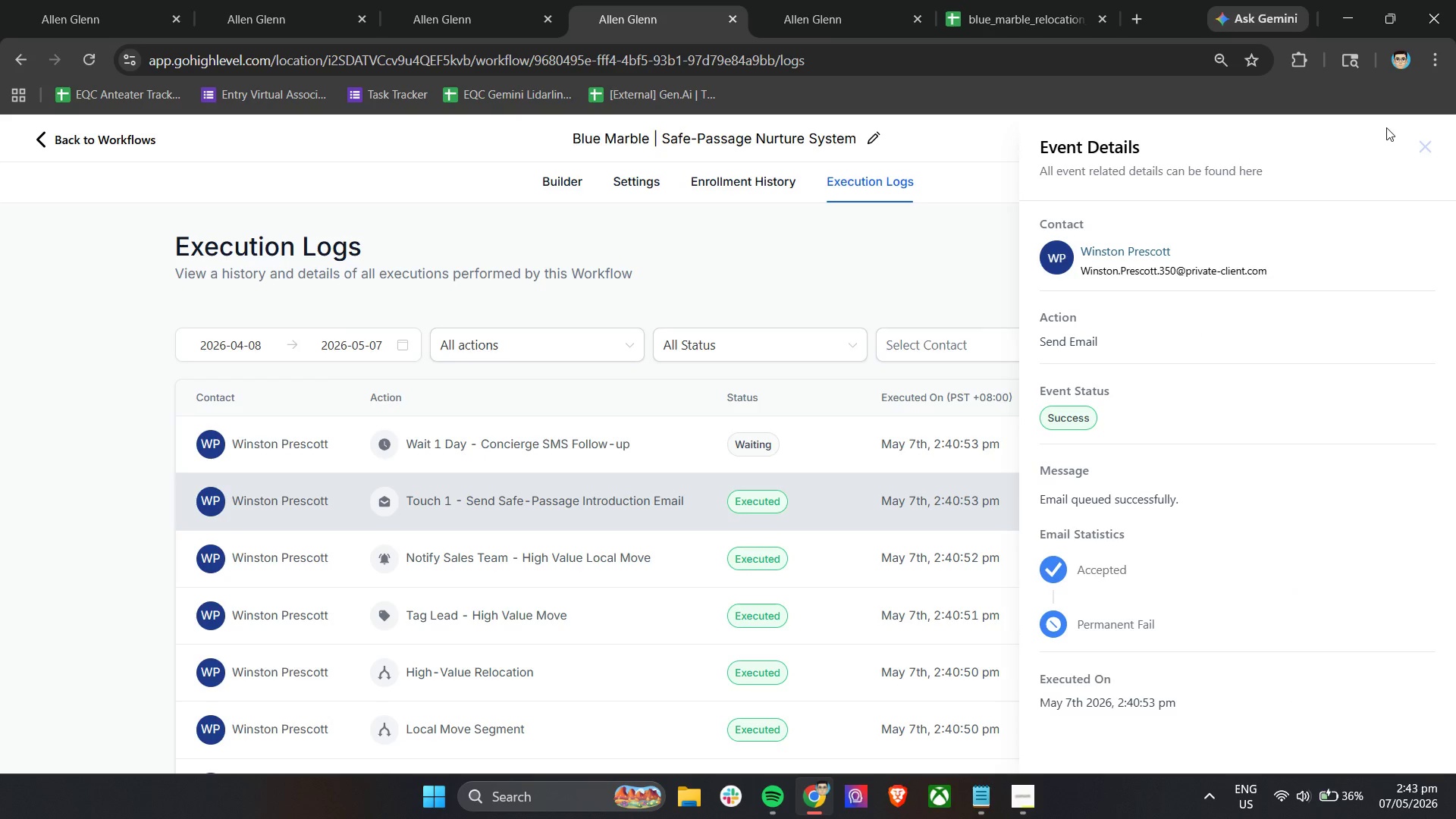 
left_click([1422, 143])
 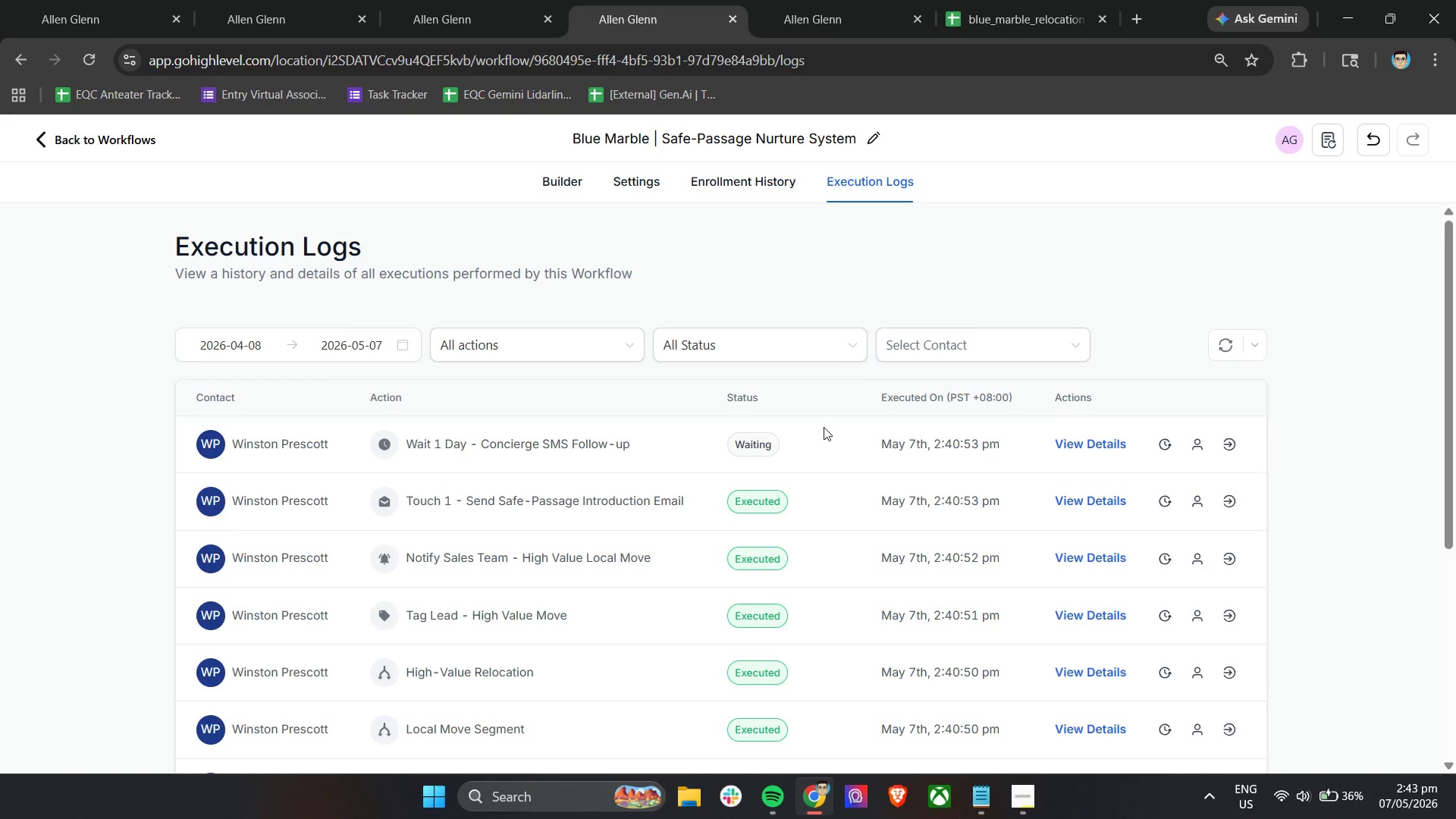 
scroll: coordinate [593, 516], scroll_direction: none, amount: 0.0
 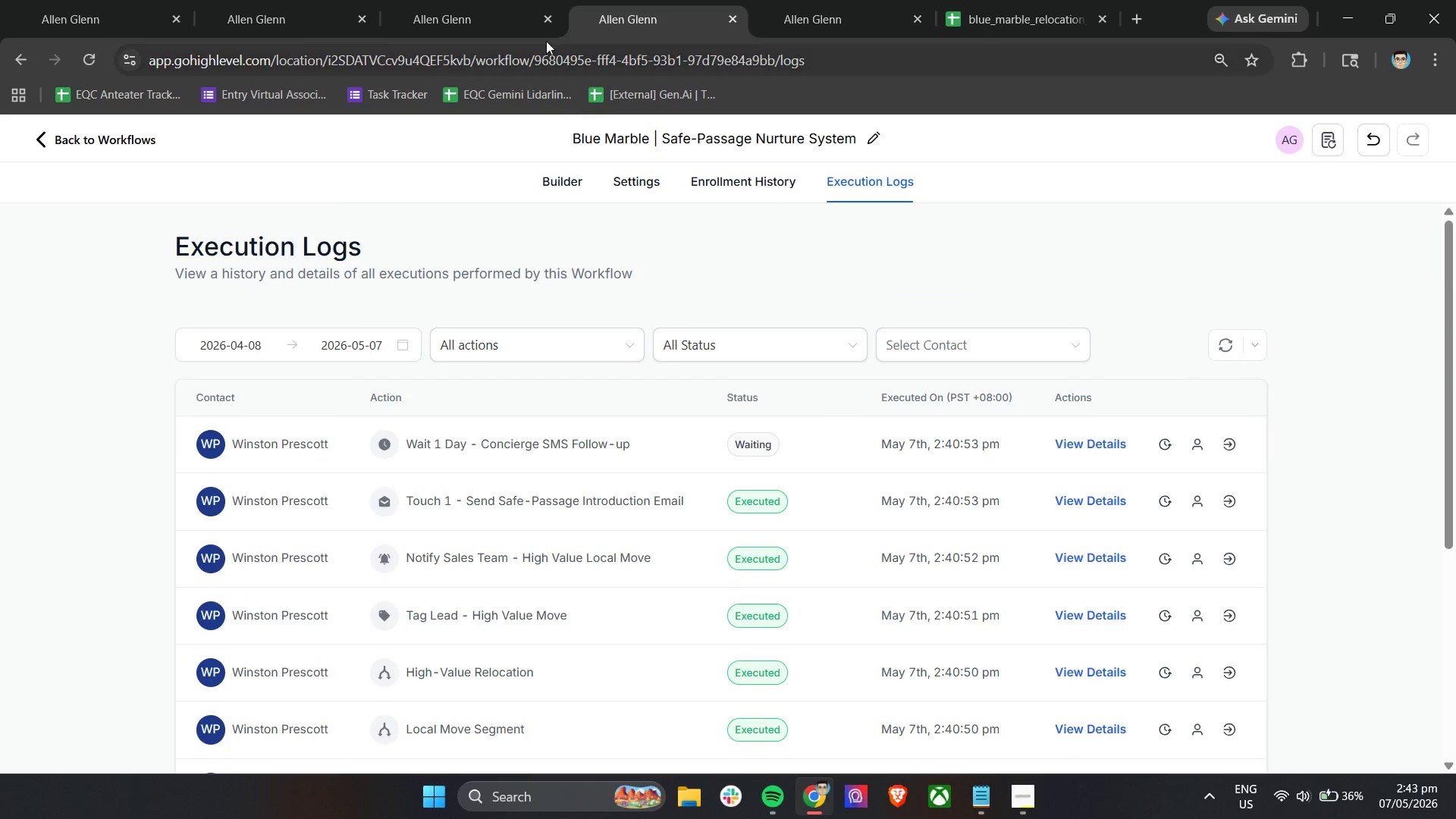 
left_click([475, 0])
 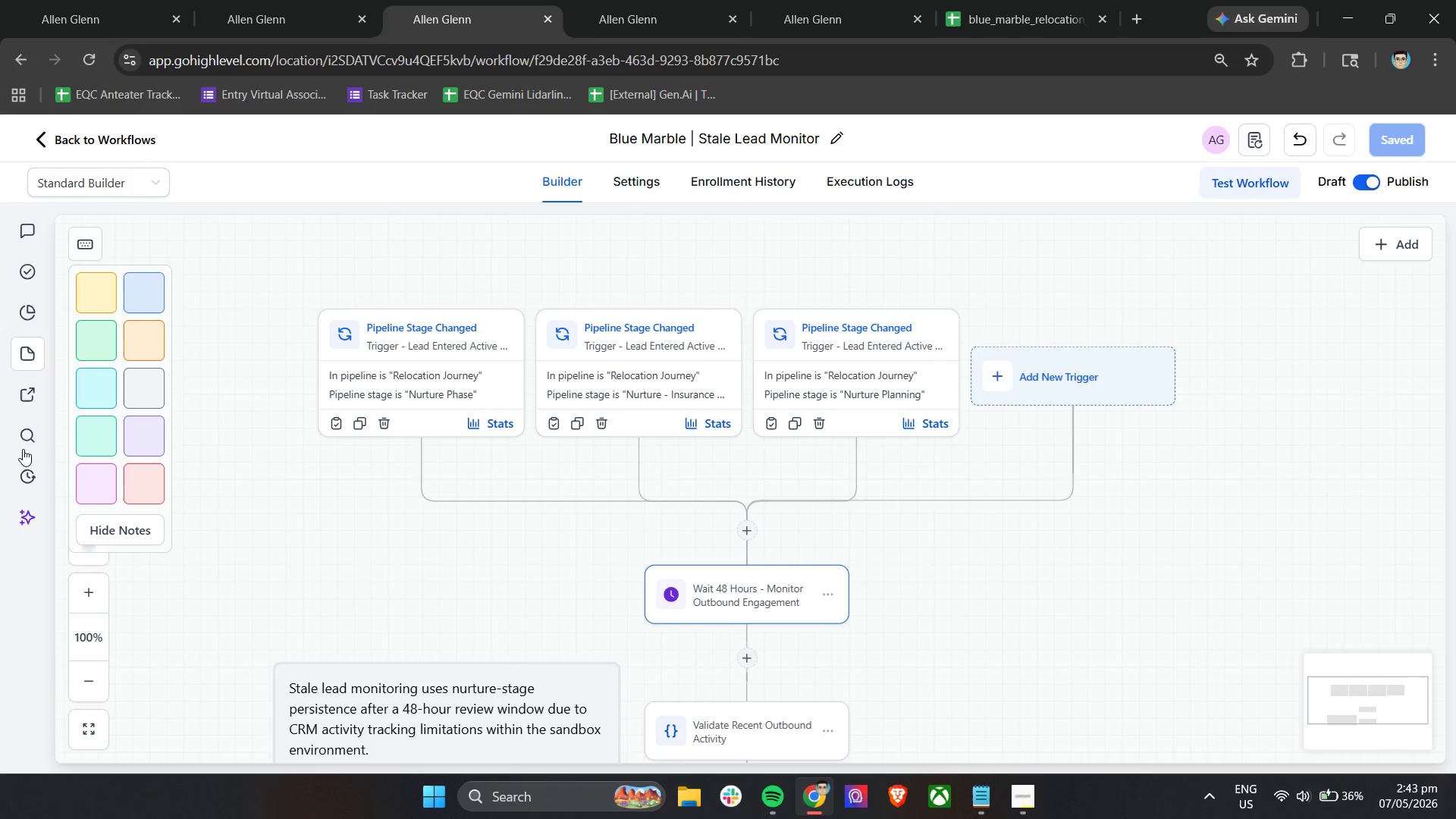 
left_click([30, 359])
 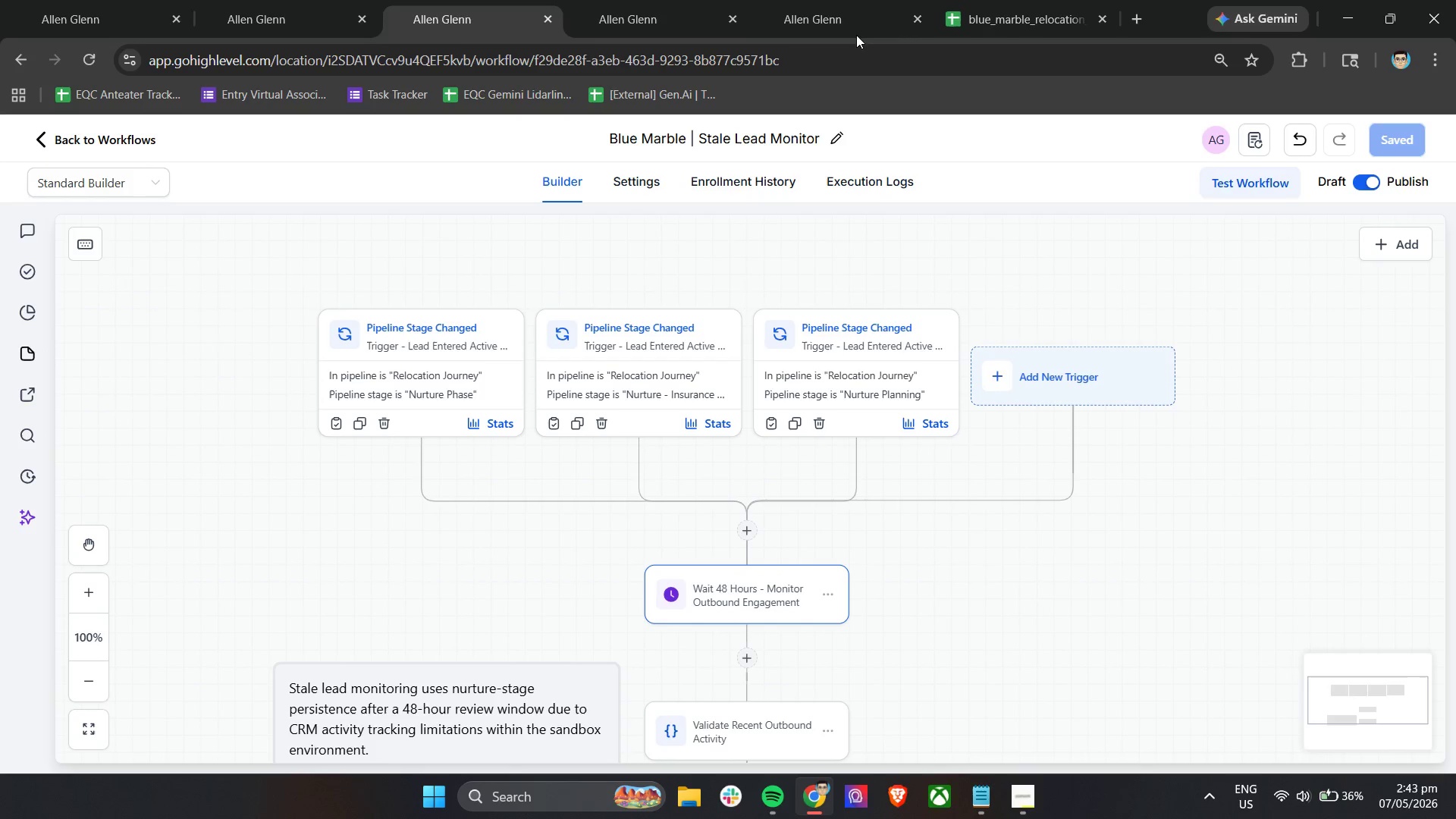 
left_click([849, 0])
 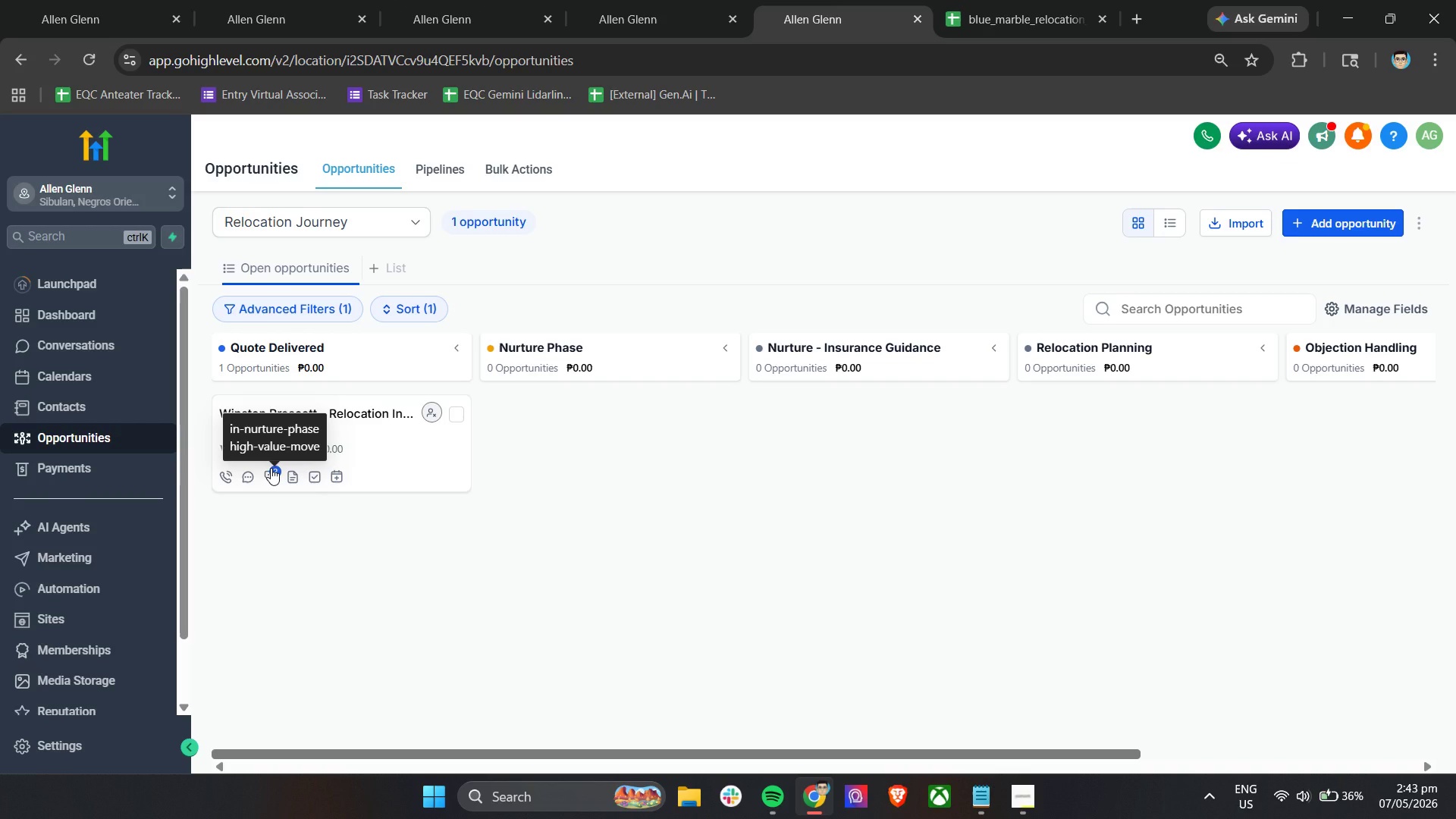 
wait(5.05)
 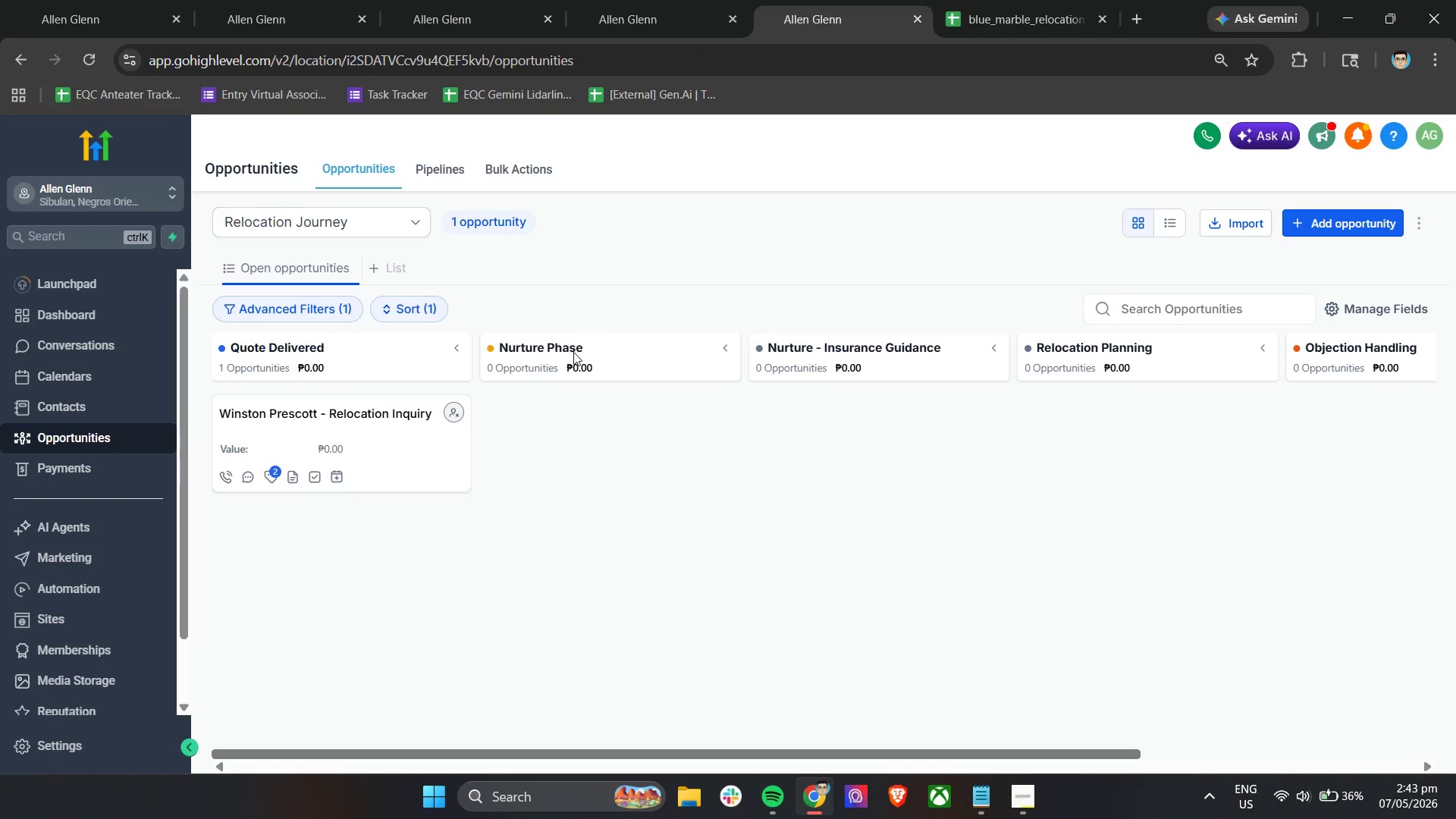 
left_click([670, 0])
 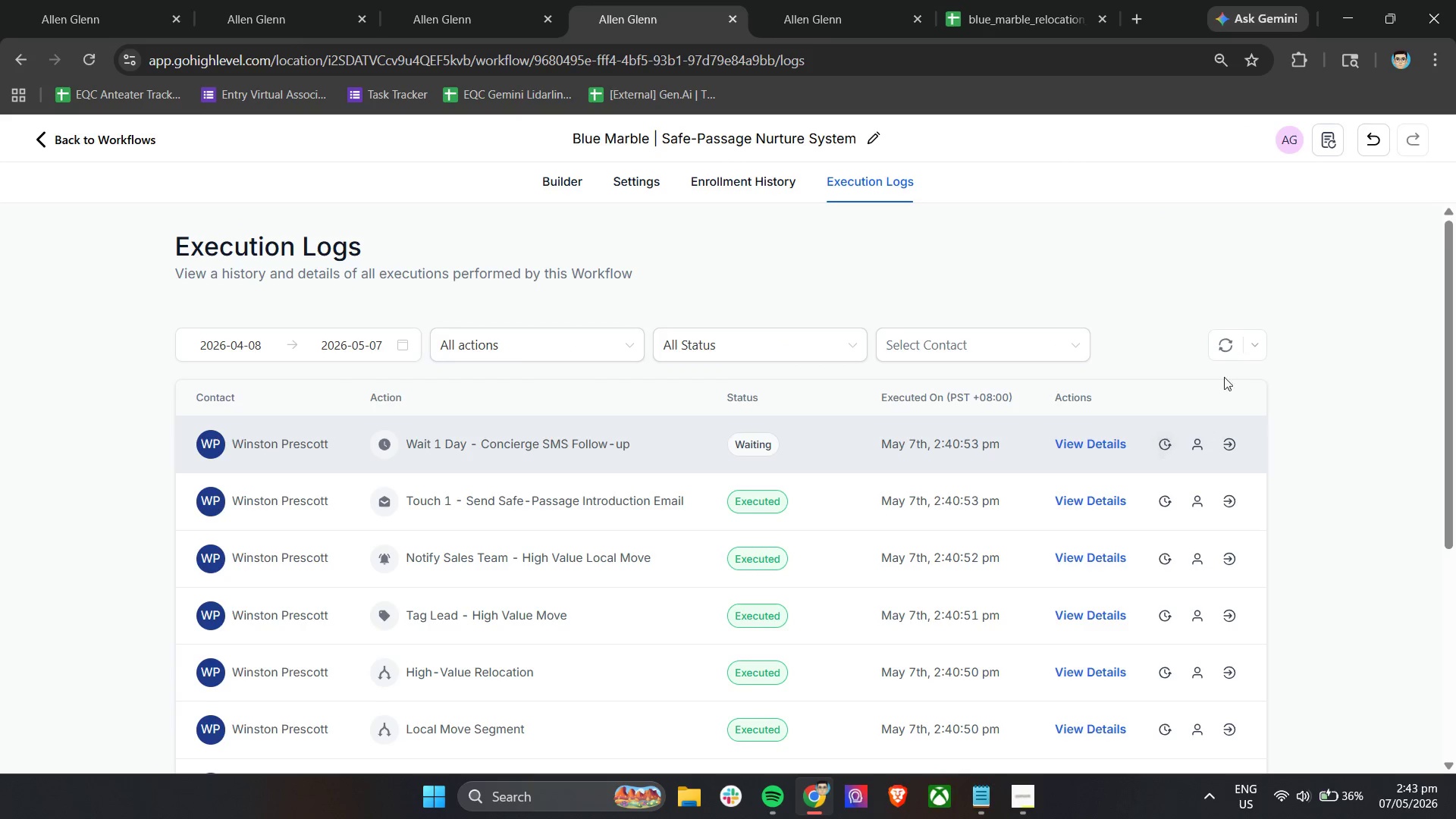 
left_click([1228, 338])
 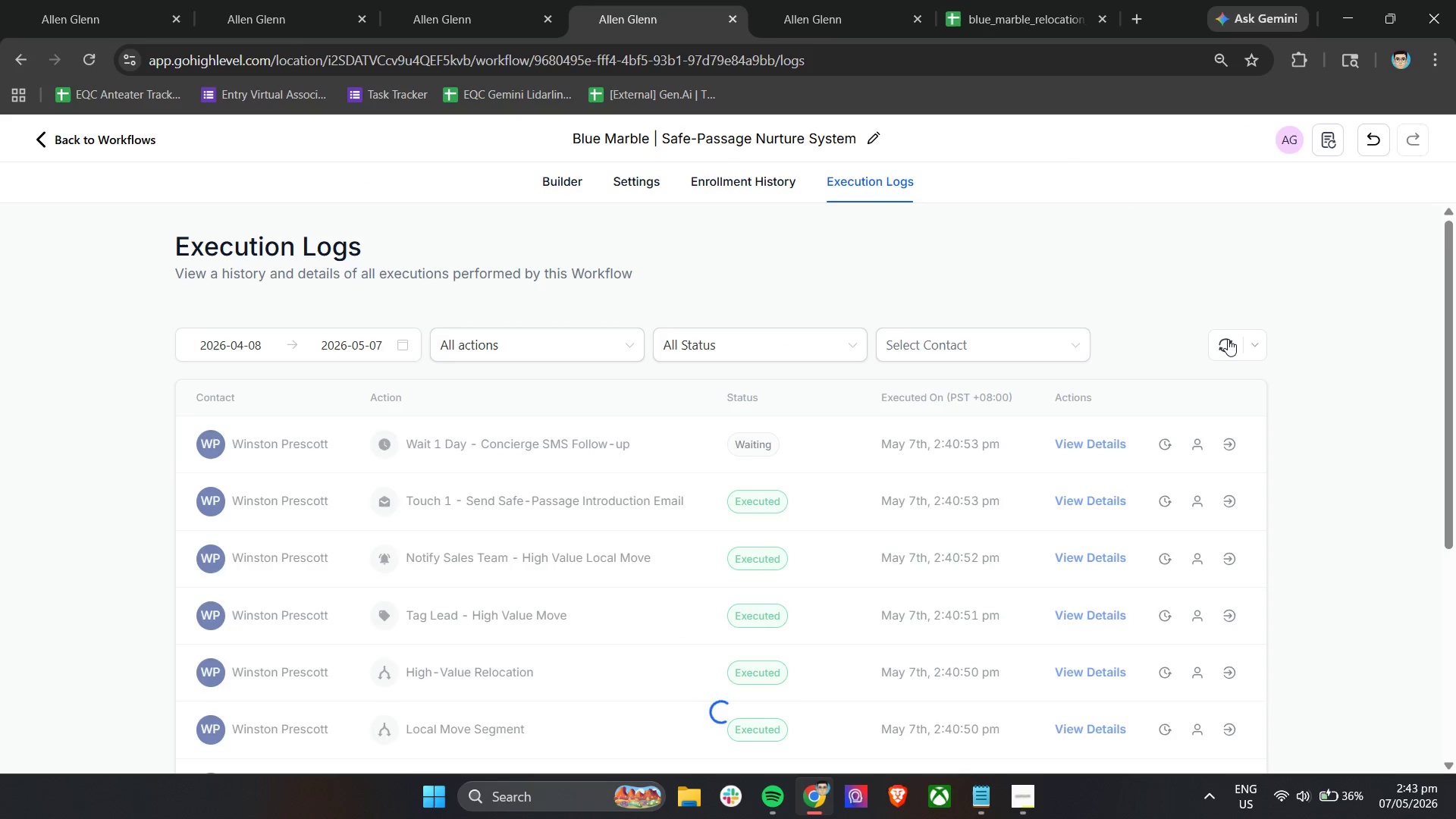 
left_click([1228, 339])
 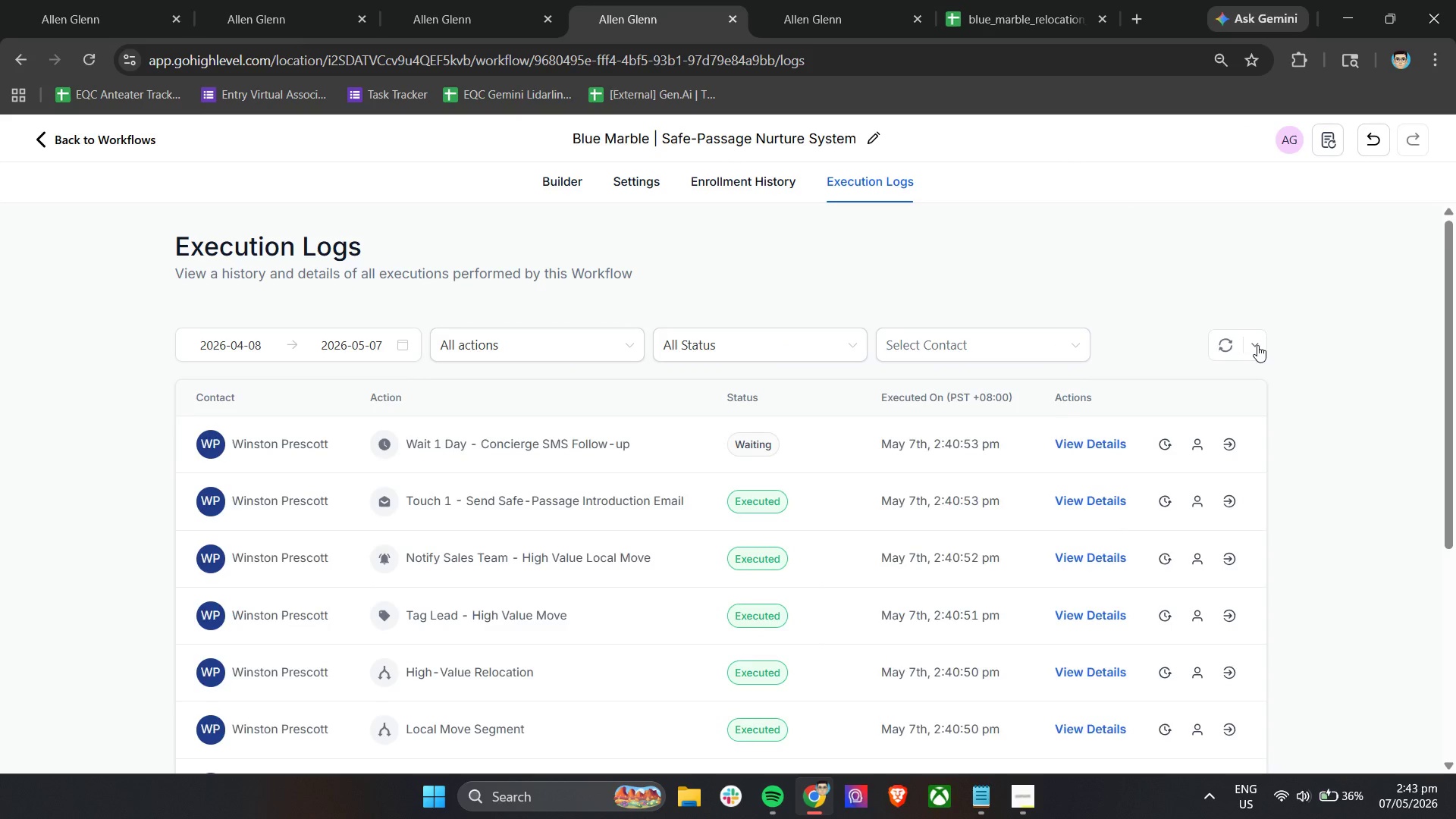 
left_click([1257, 345])
 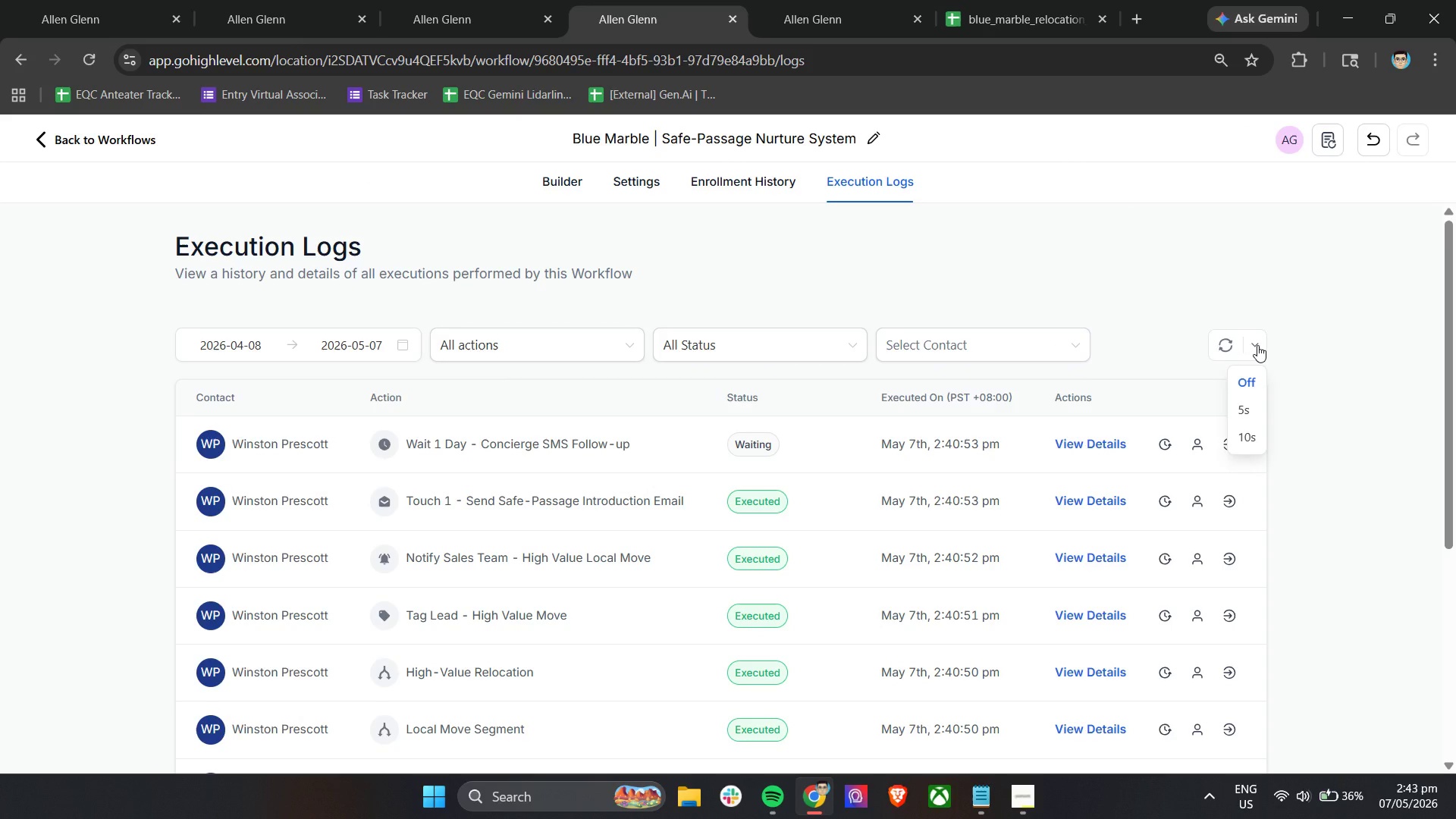 
left_click([1257, 345])
 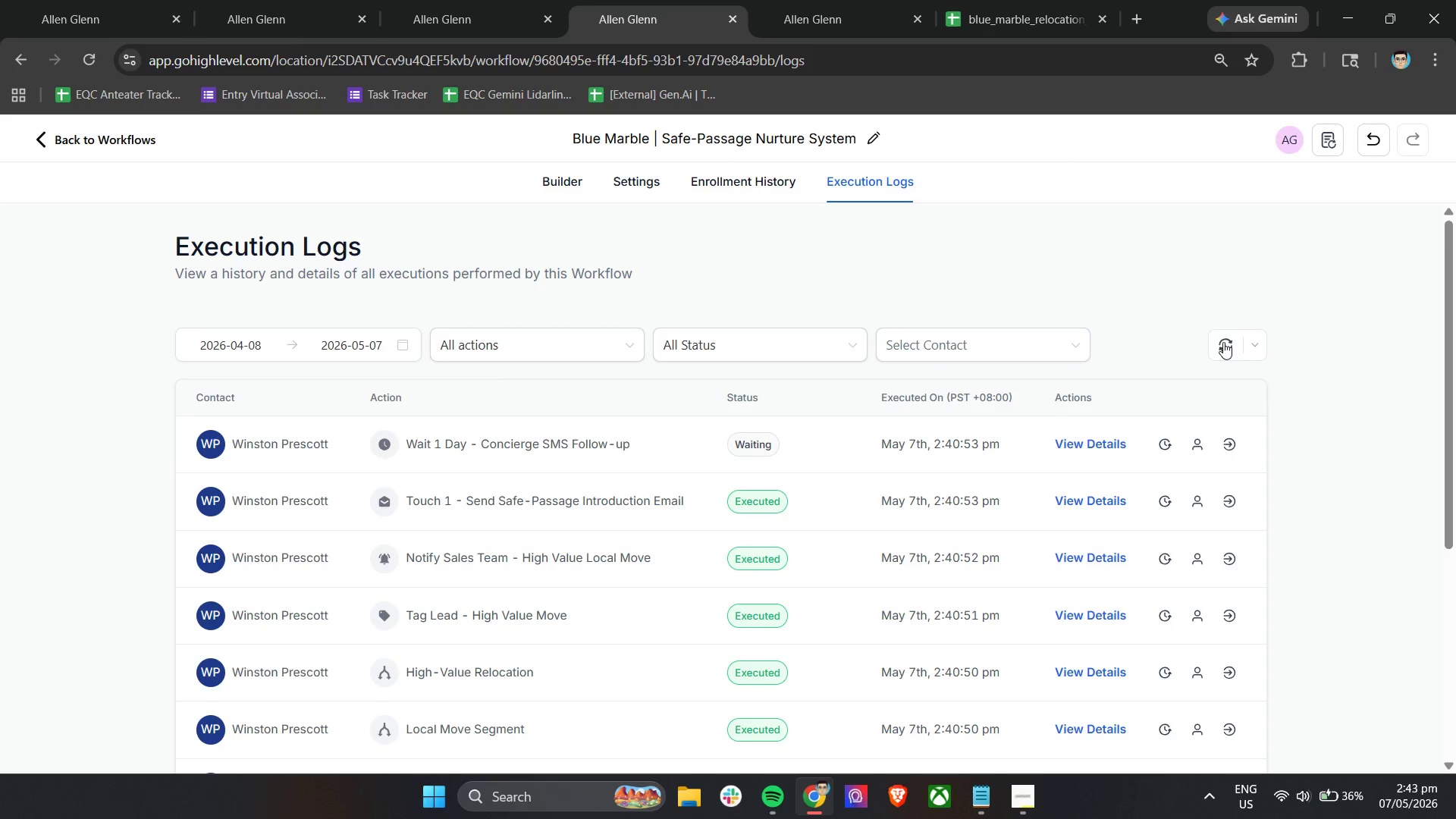 
left_click([1223, 342])
 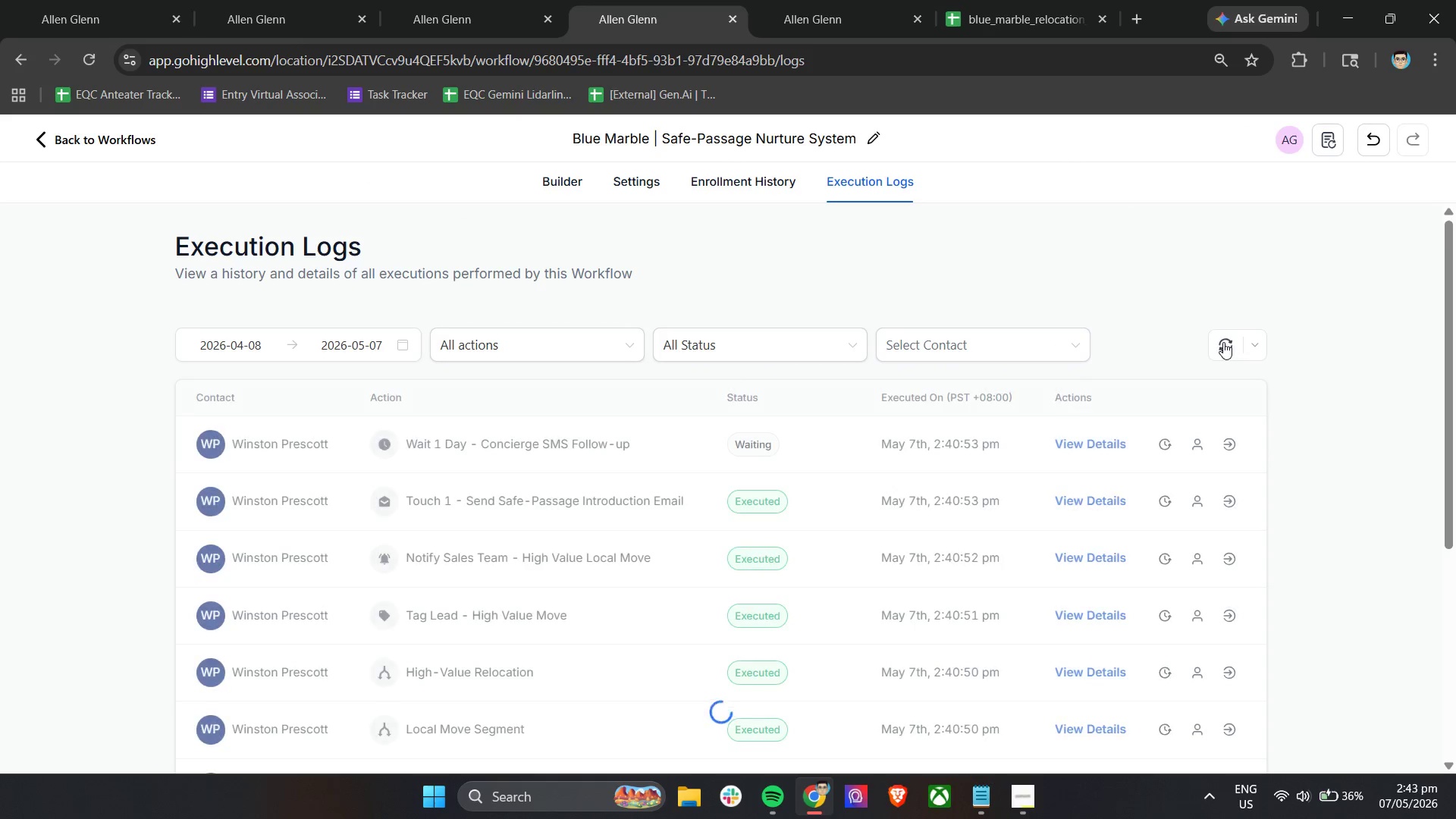 
left_click([1223, 342])
 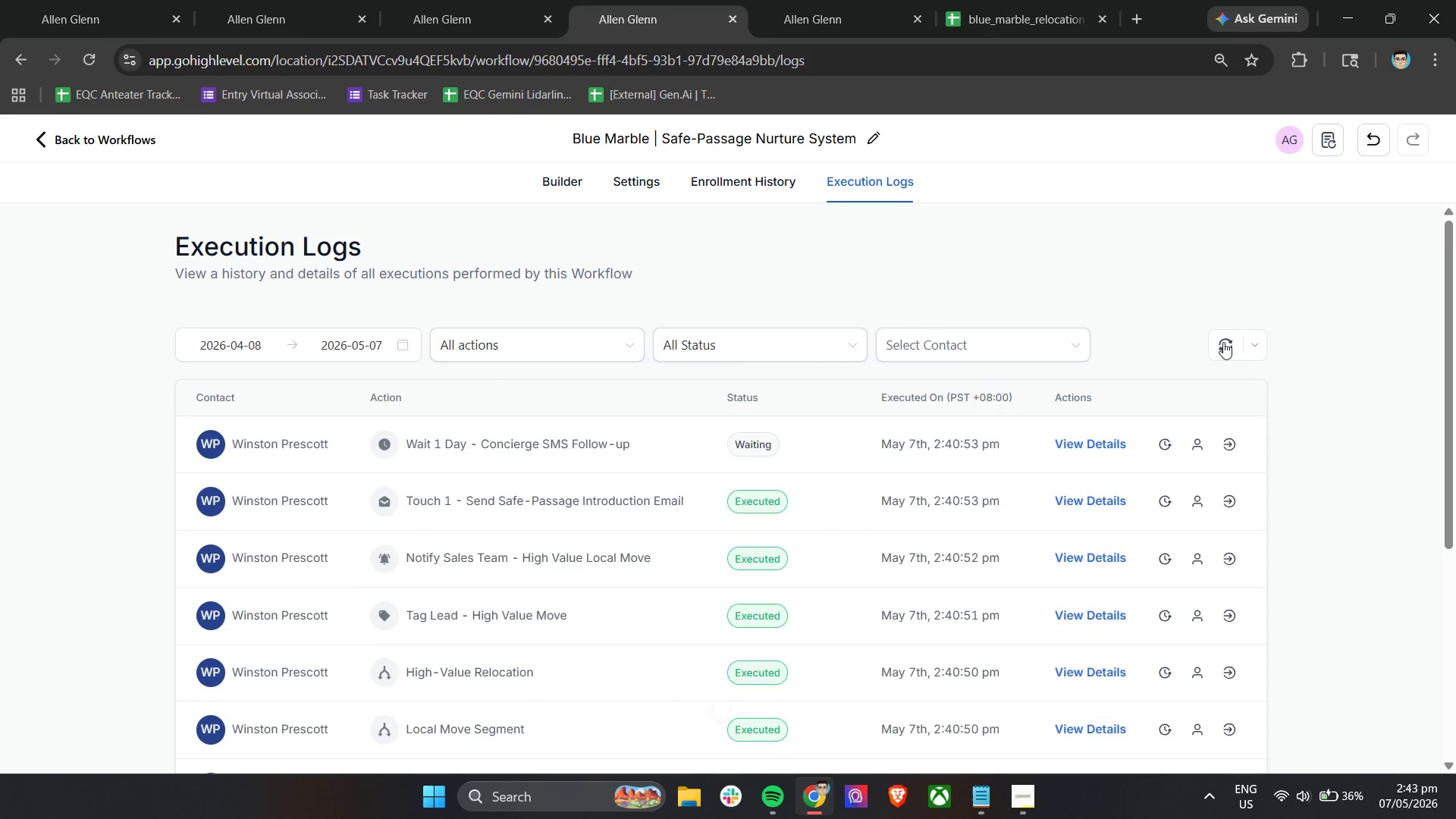 
left_click([1223, 342])
 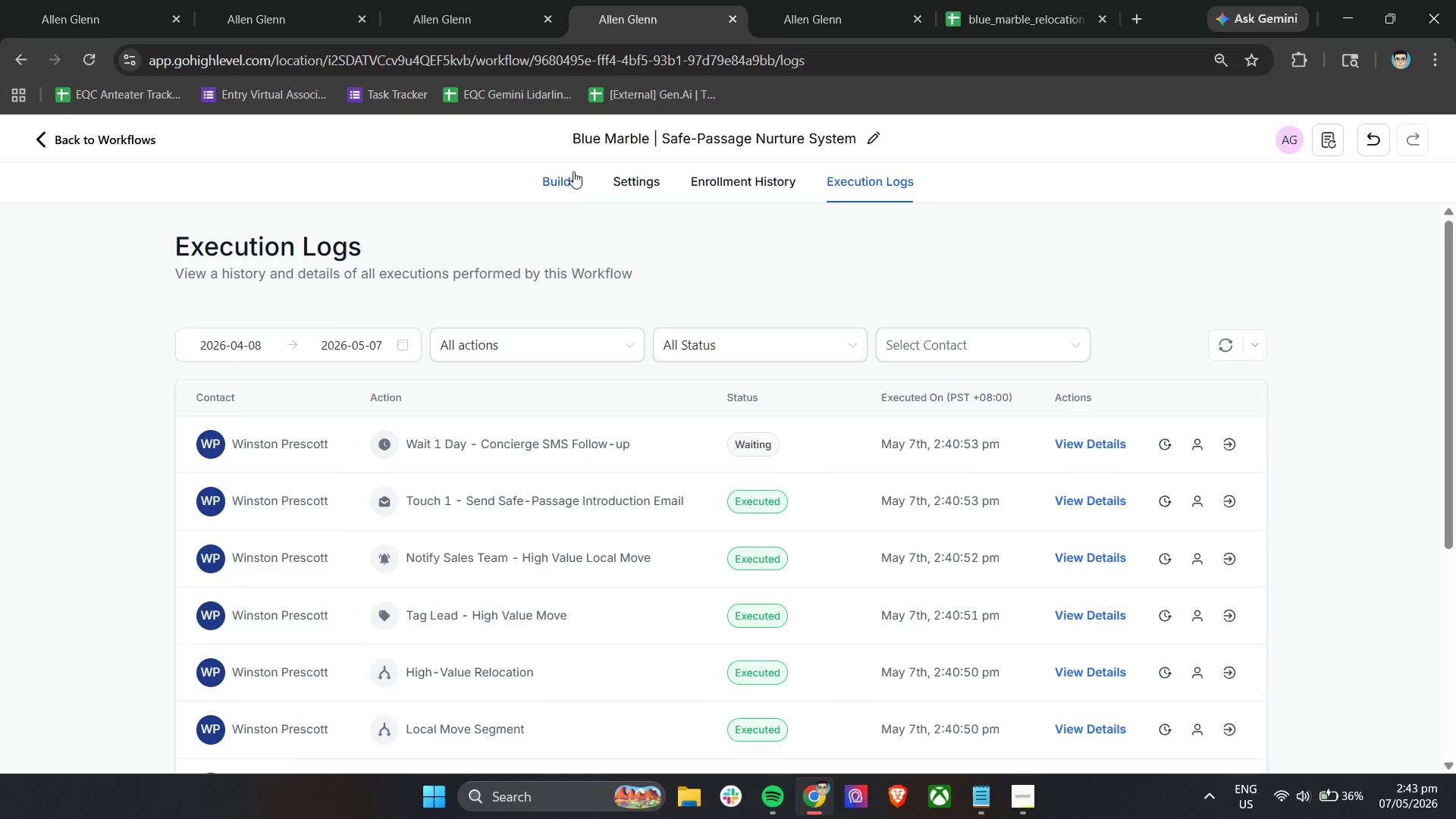 
left_click([567, 179])
 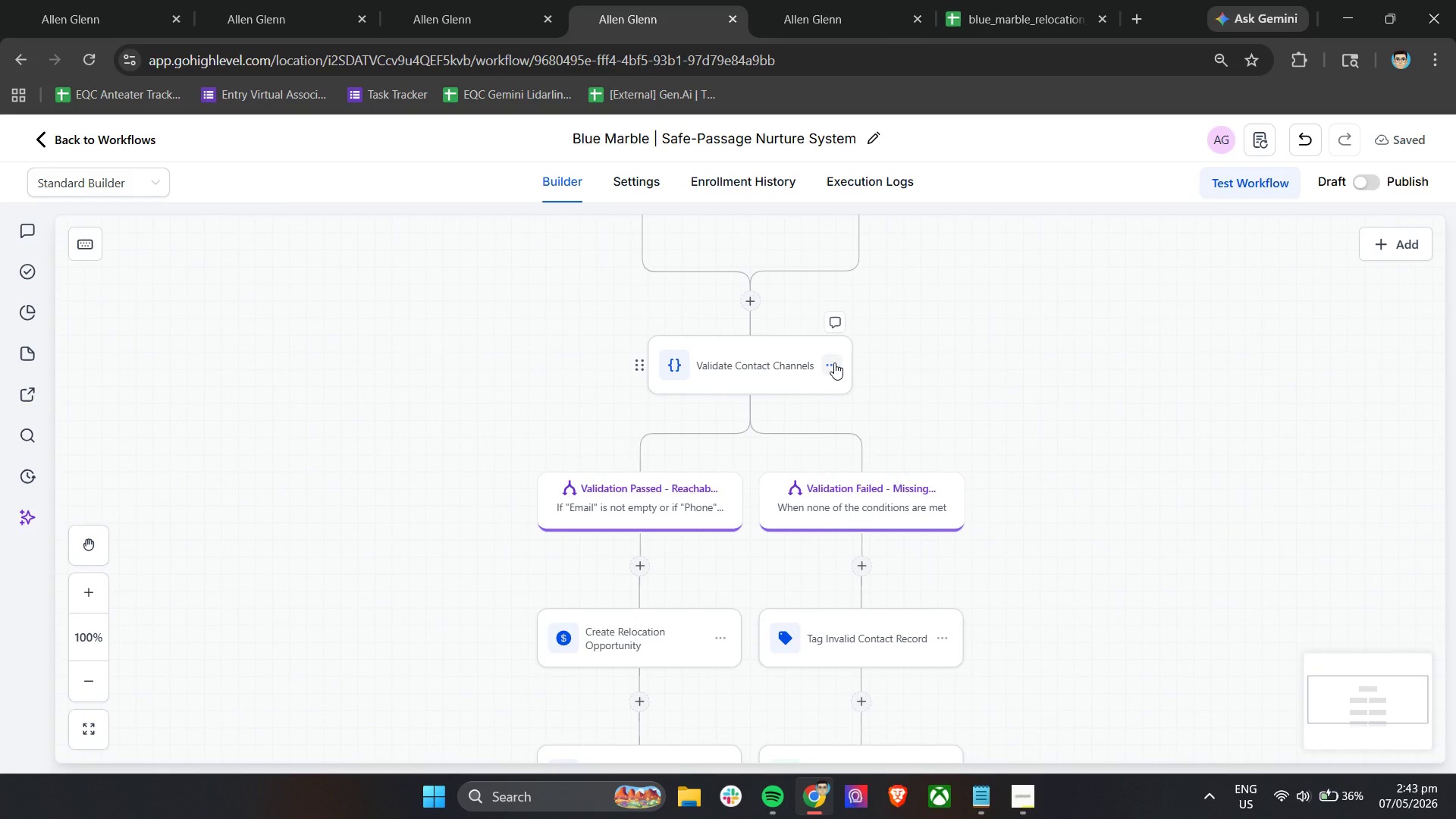 
wait(6.0)
 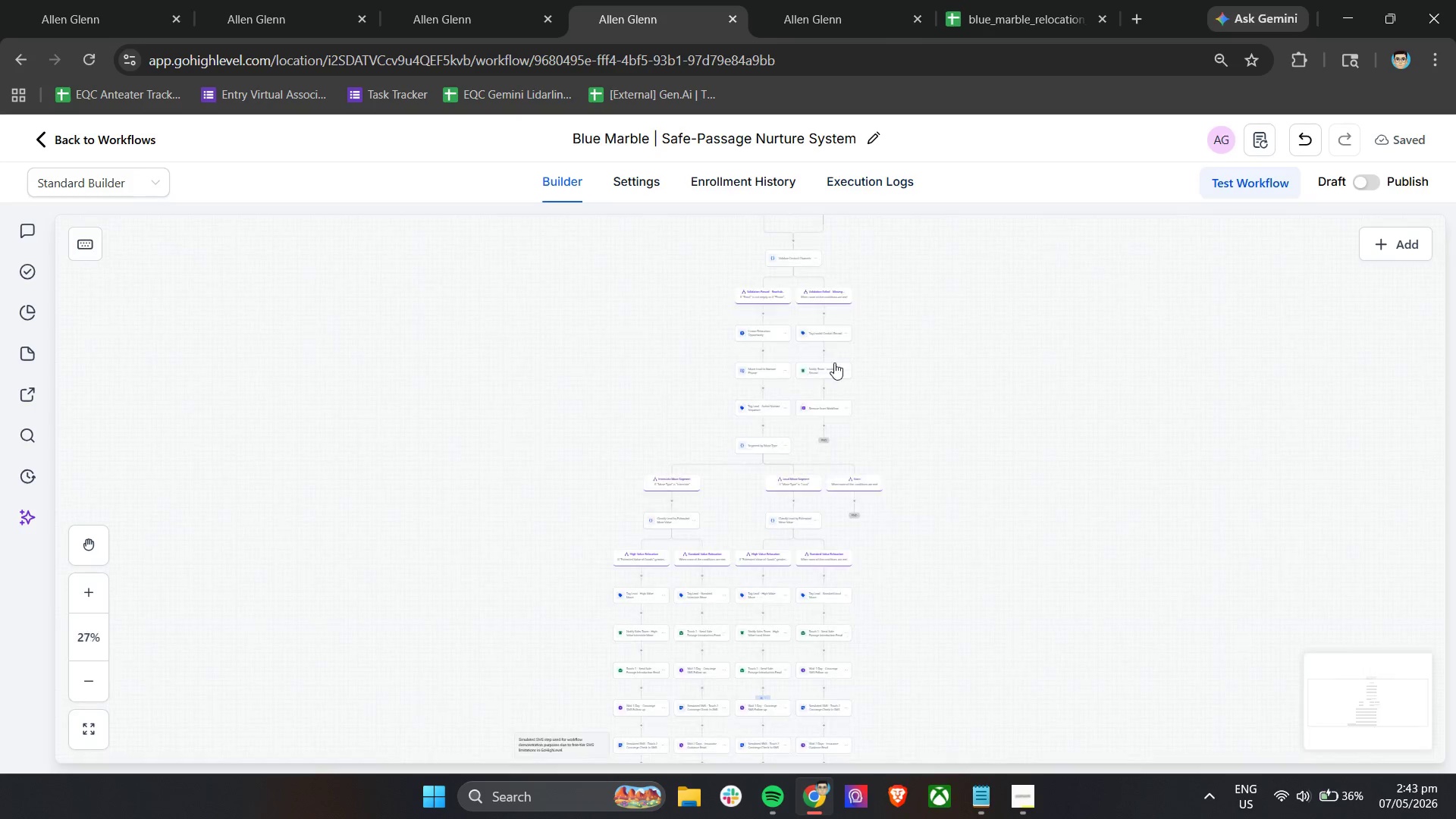 
hold_key(key=ControlLeft, duration=1.25)
scroll: coordinate [723, 526], scroll_direction: down, amount: 35.0
 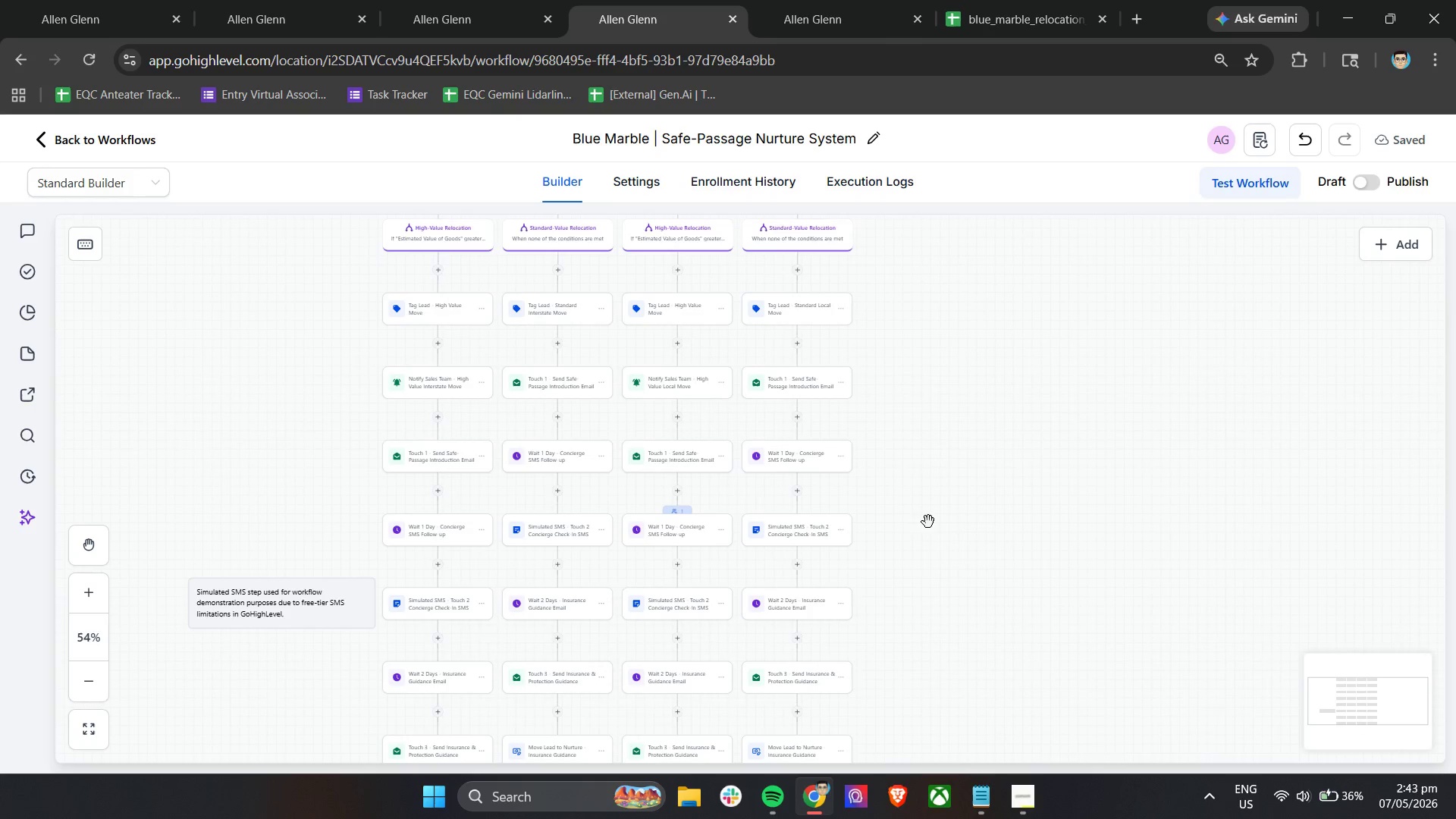 
left_click_drag(start_coordinate=[952, 518], to_coordinate=[1035, 515])
 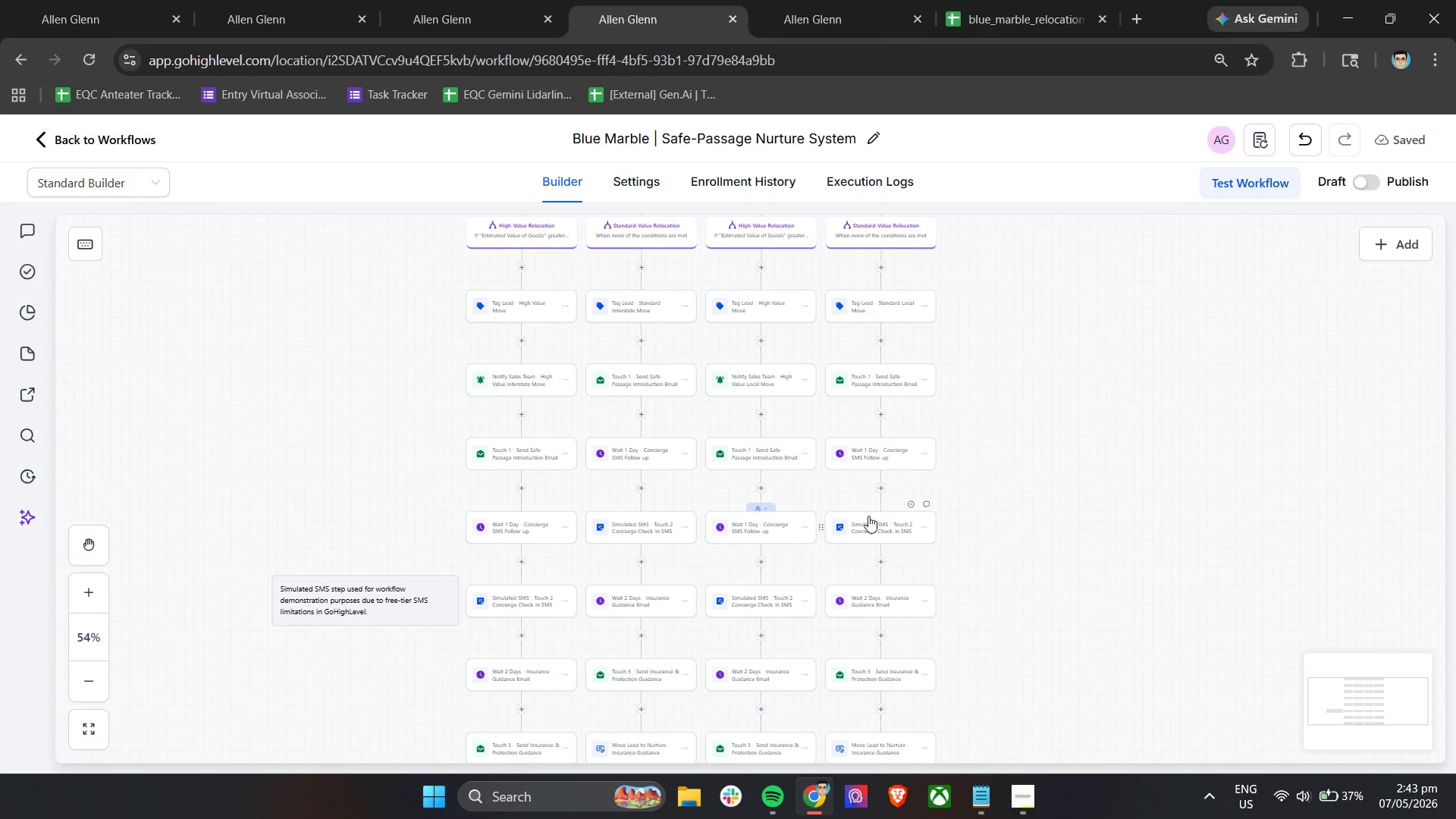 
hold_key(key=ControlLeft, duration=0.53)
scroll: coordinate [808, 517], scroll_direction: up, amount: 4.0
 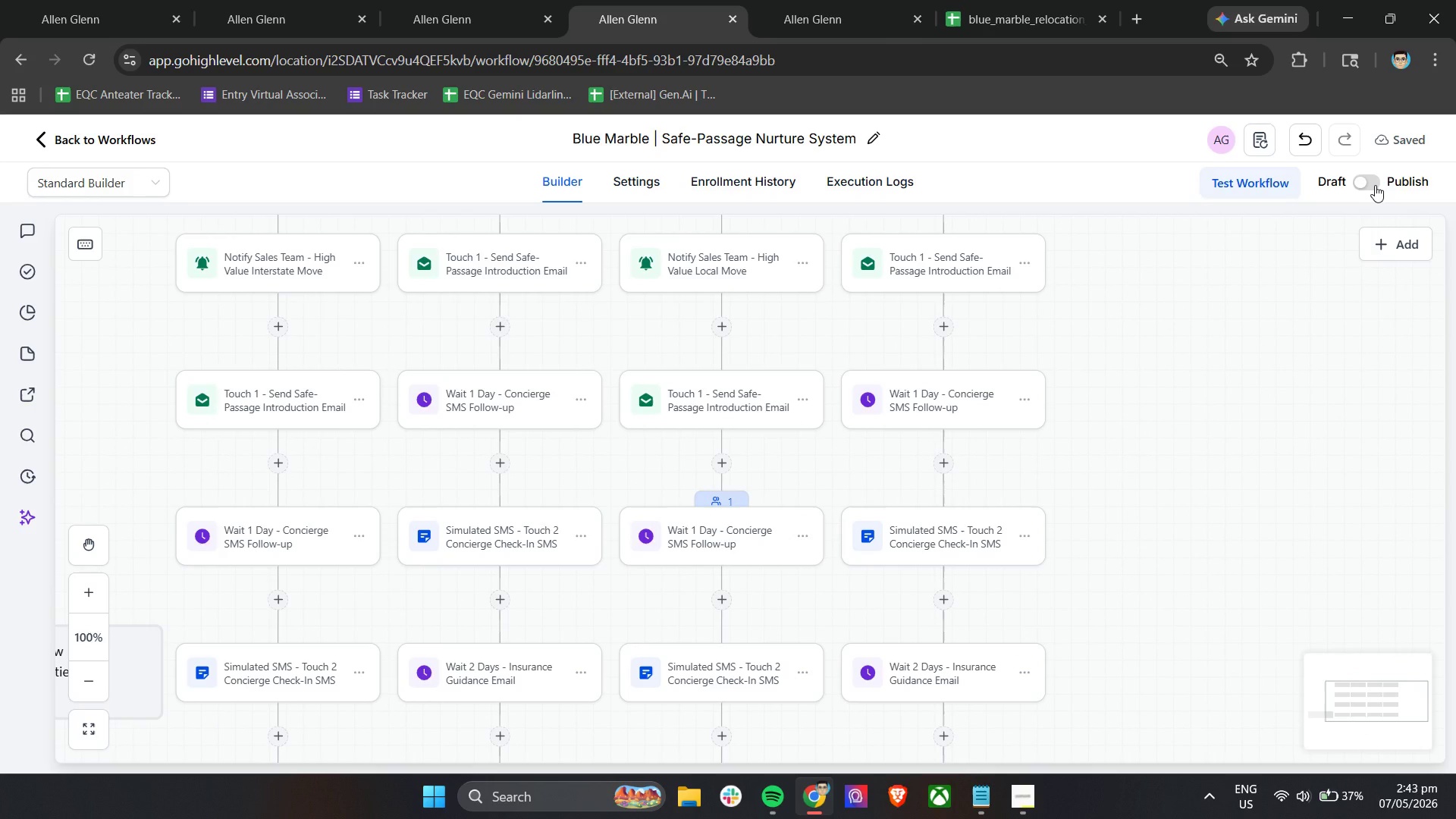 
left_click([1375, 185])
 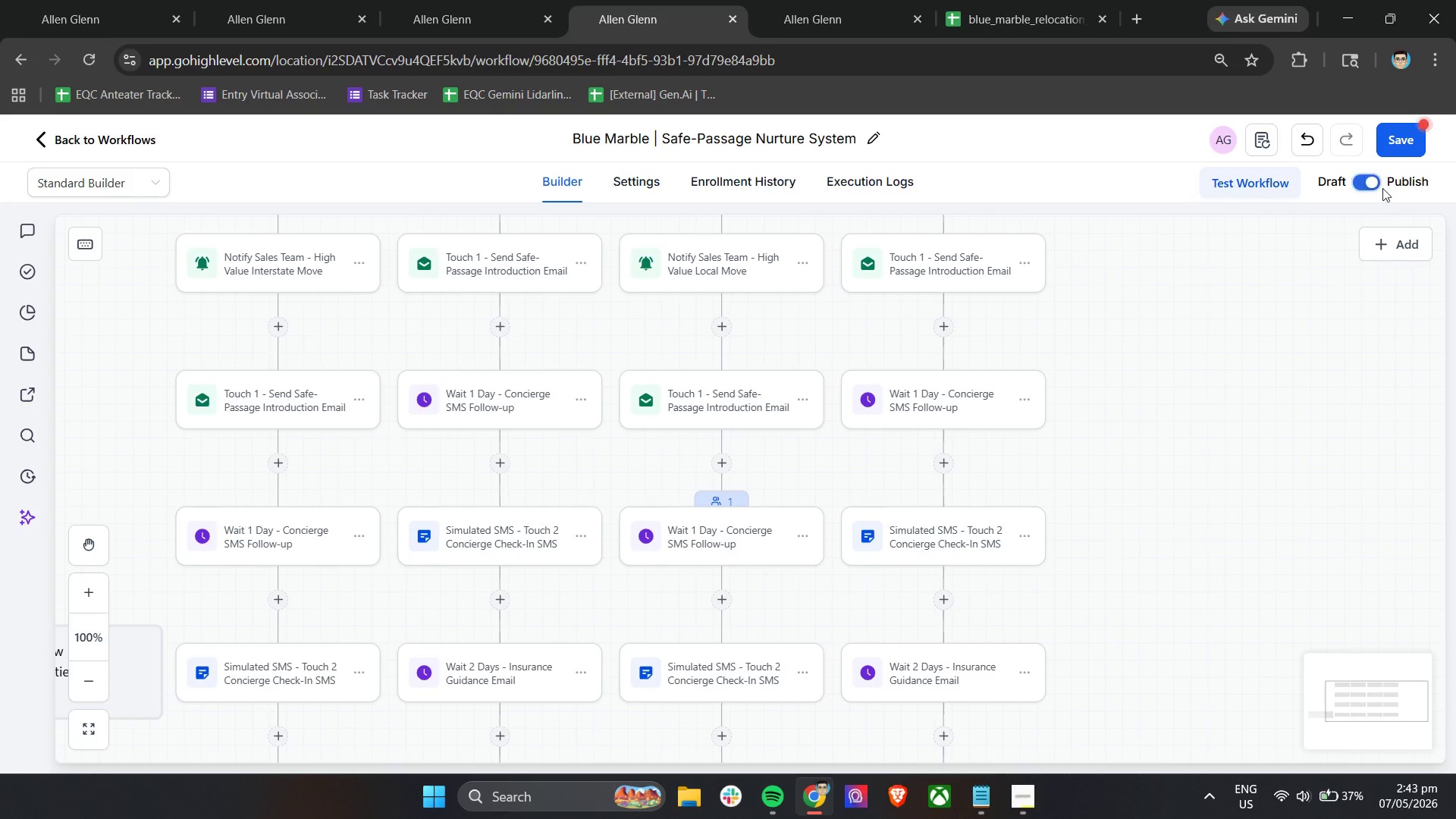 
left_click([1410, 136])
 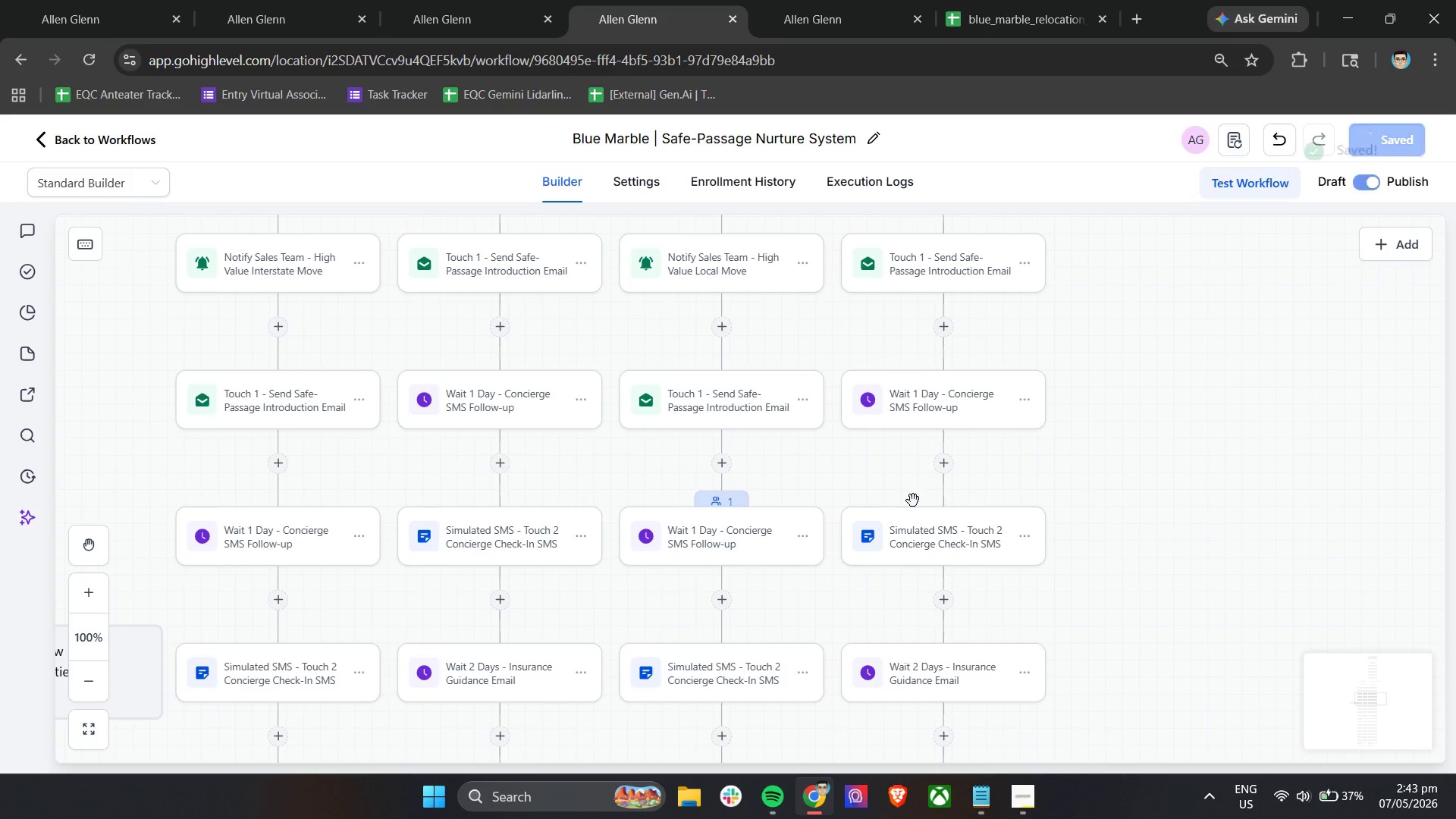 
left_click([734, 492])
 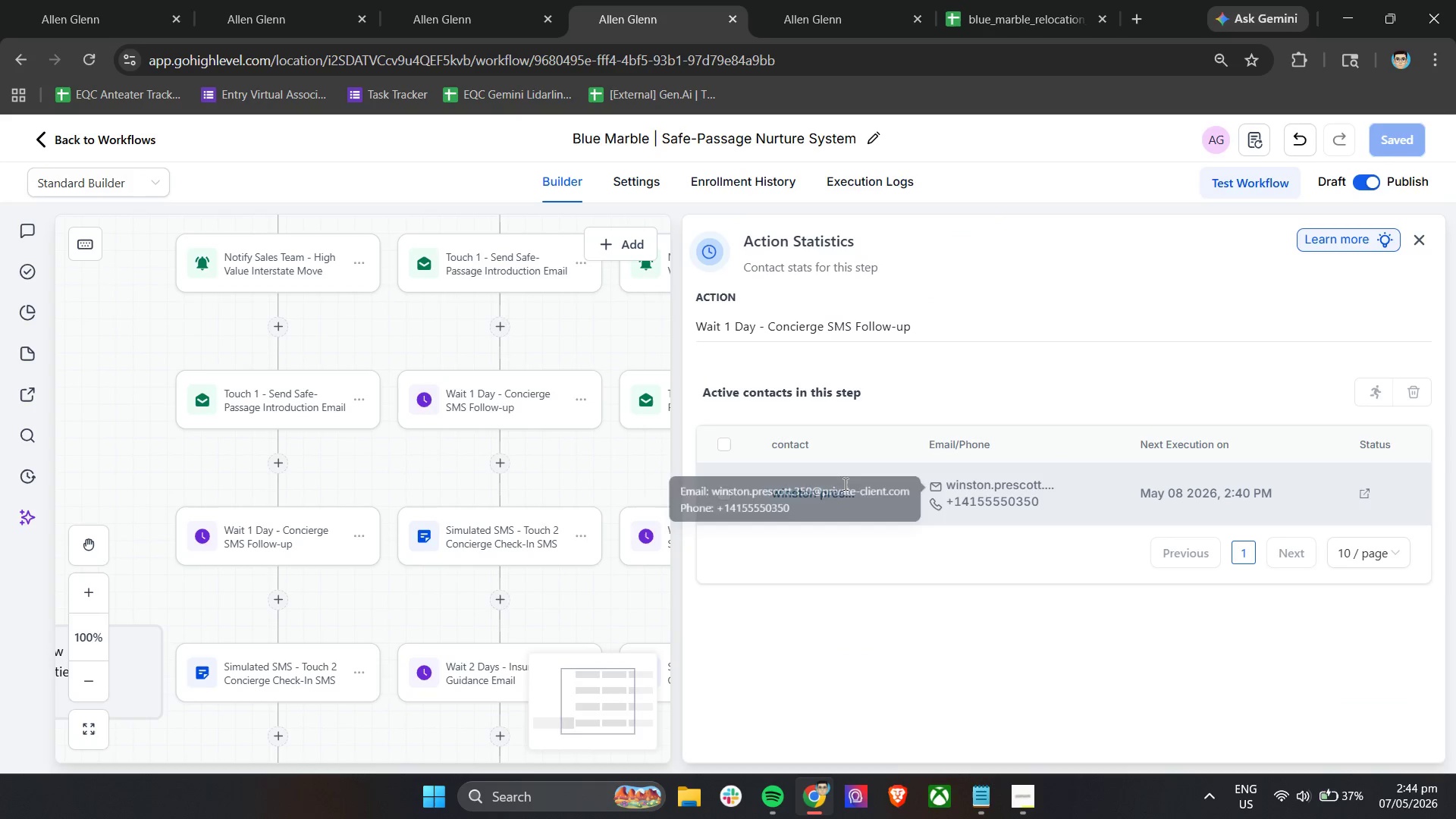 
left_click([722, 443])
 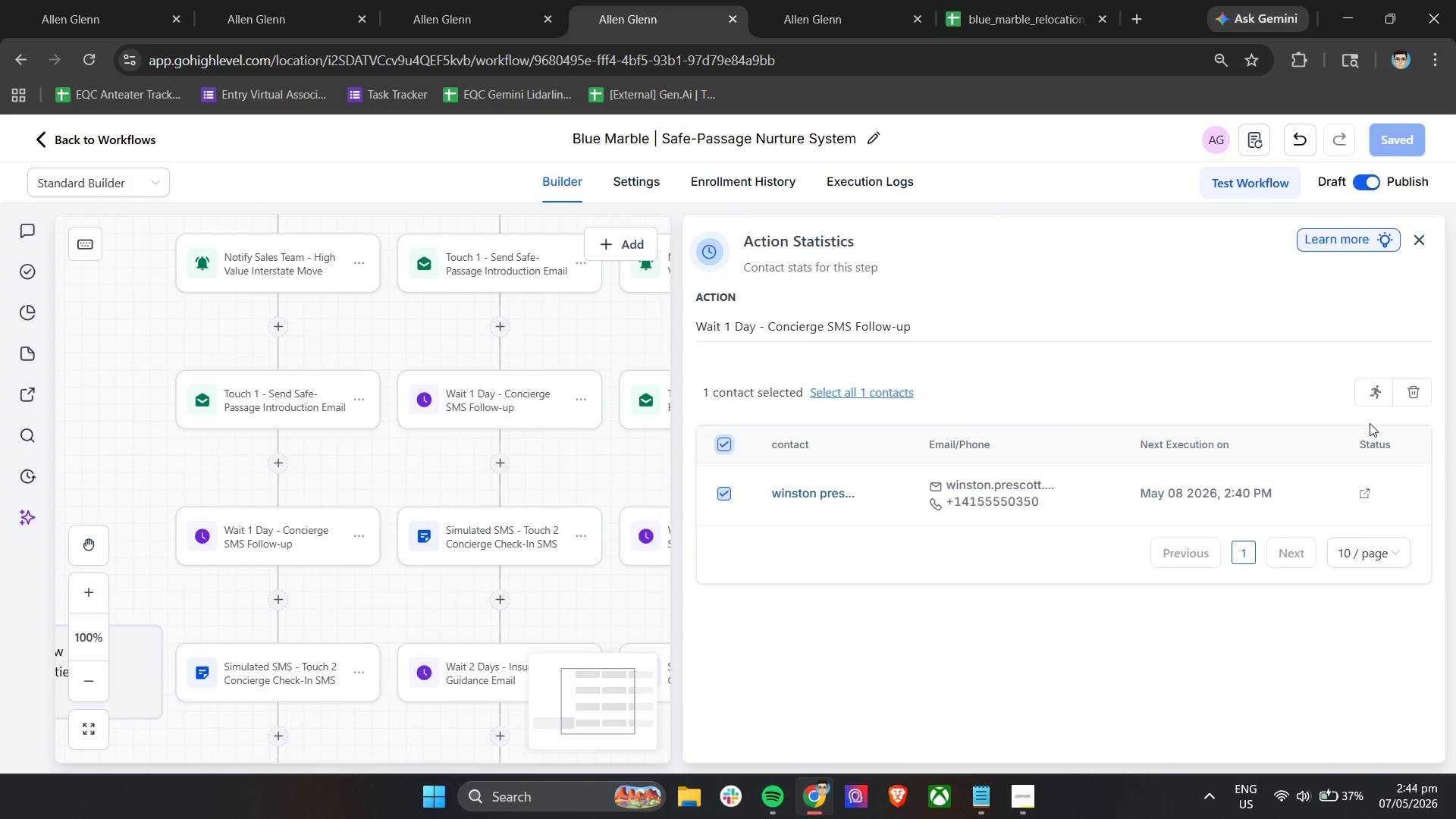 
left_click([1370, 383])
 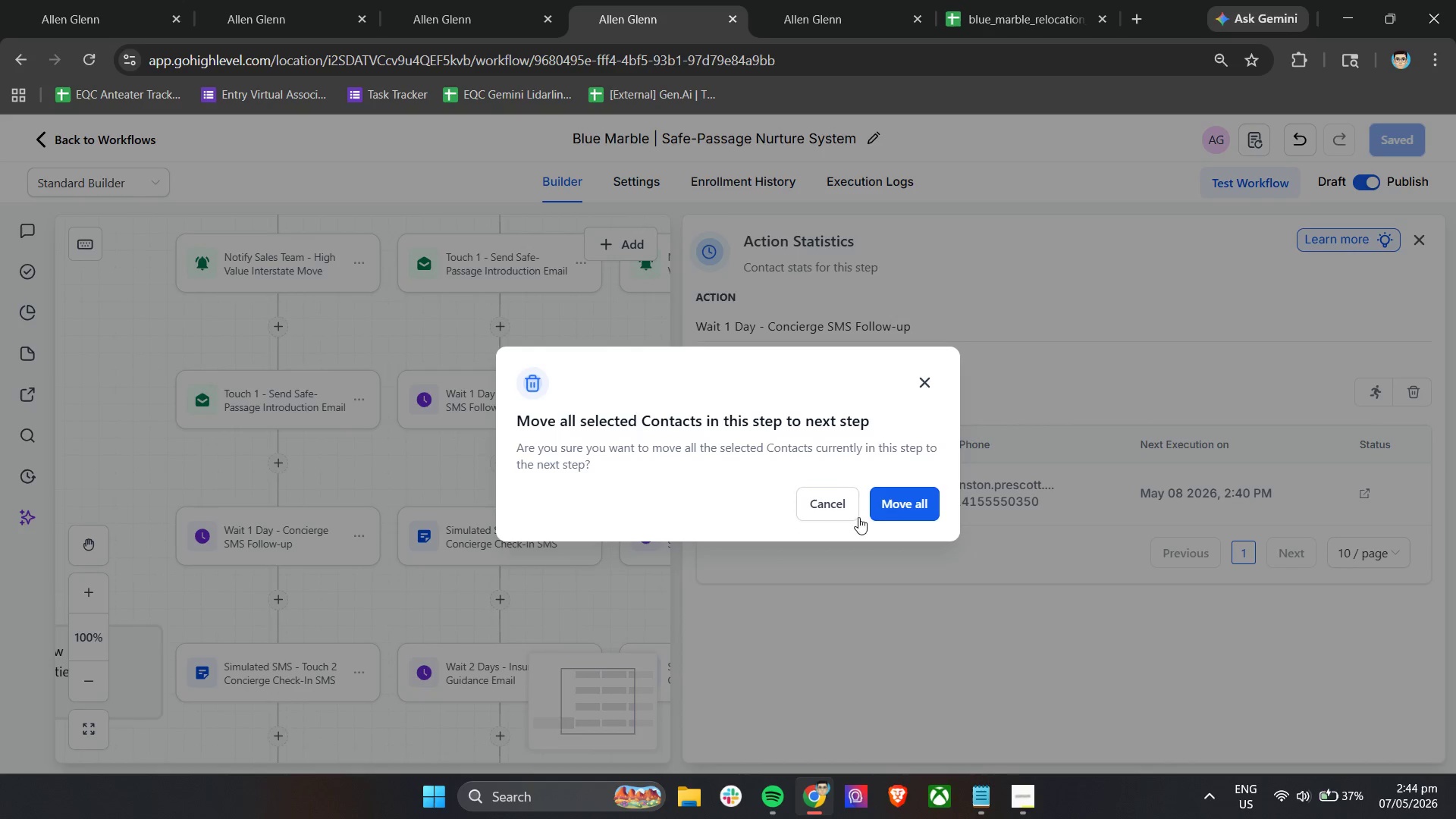 
left_click([896, 505])
 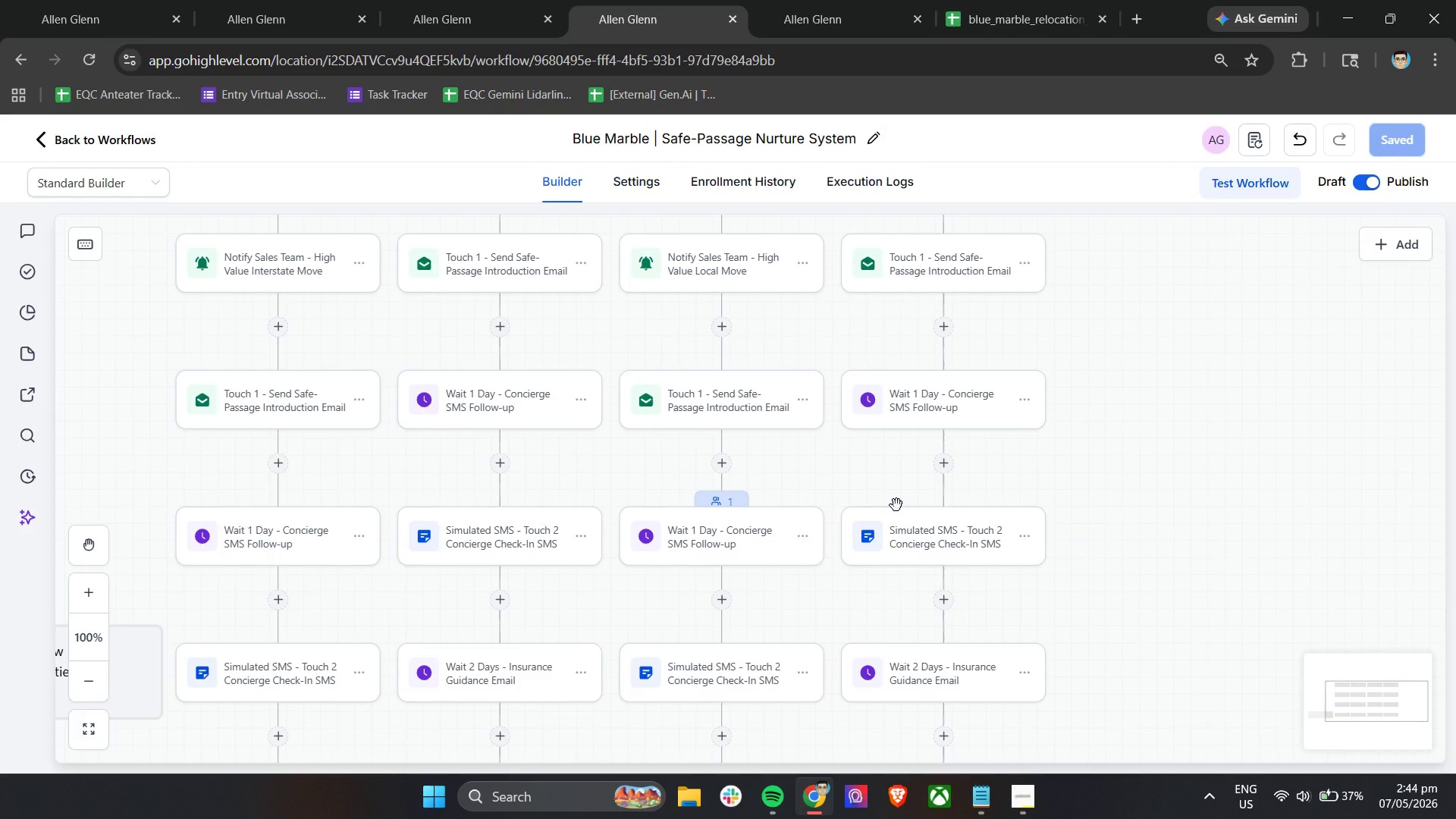 
wait(6.66)
 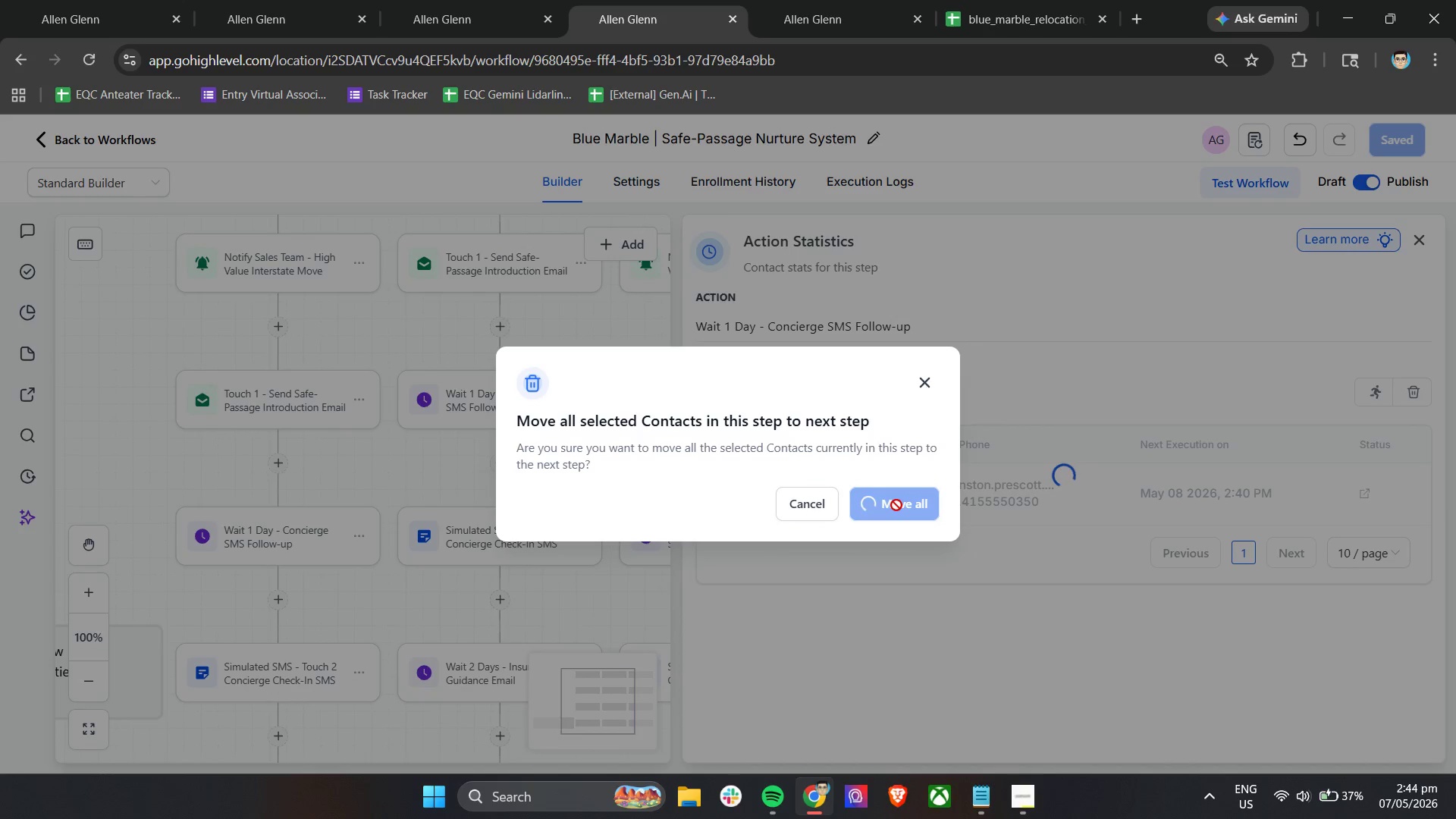 
left_click([878, 186])
 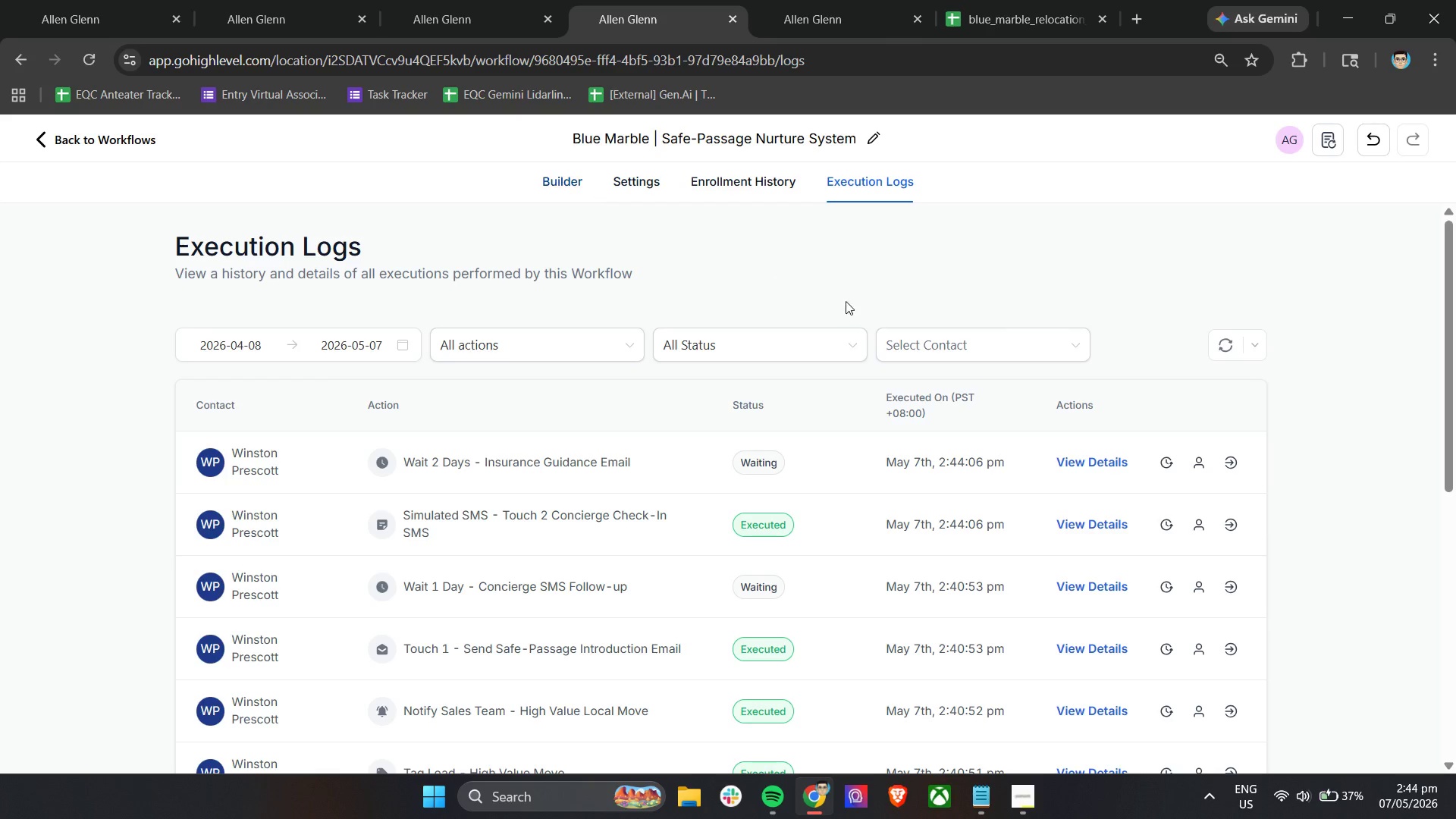 
wait(8.84)
 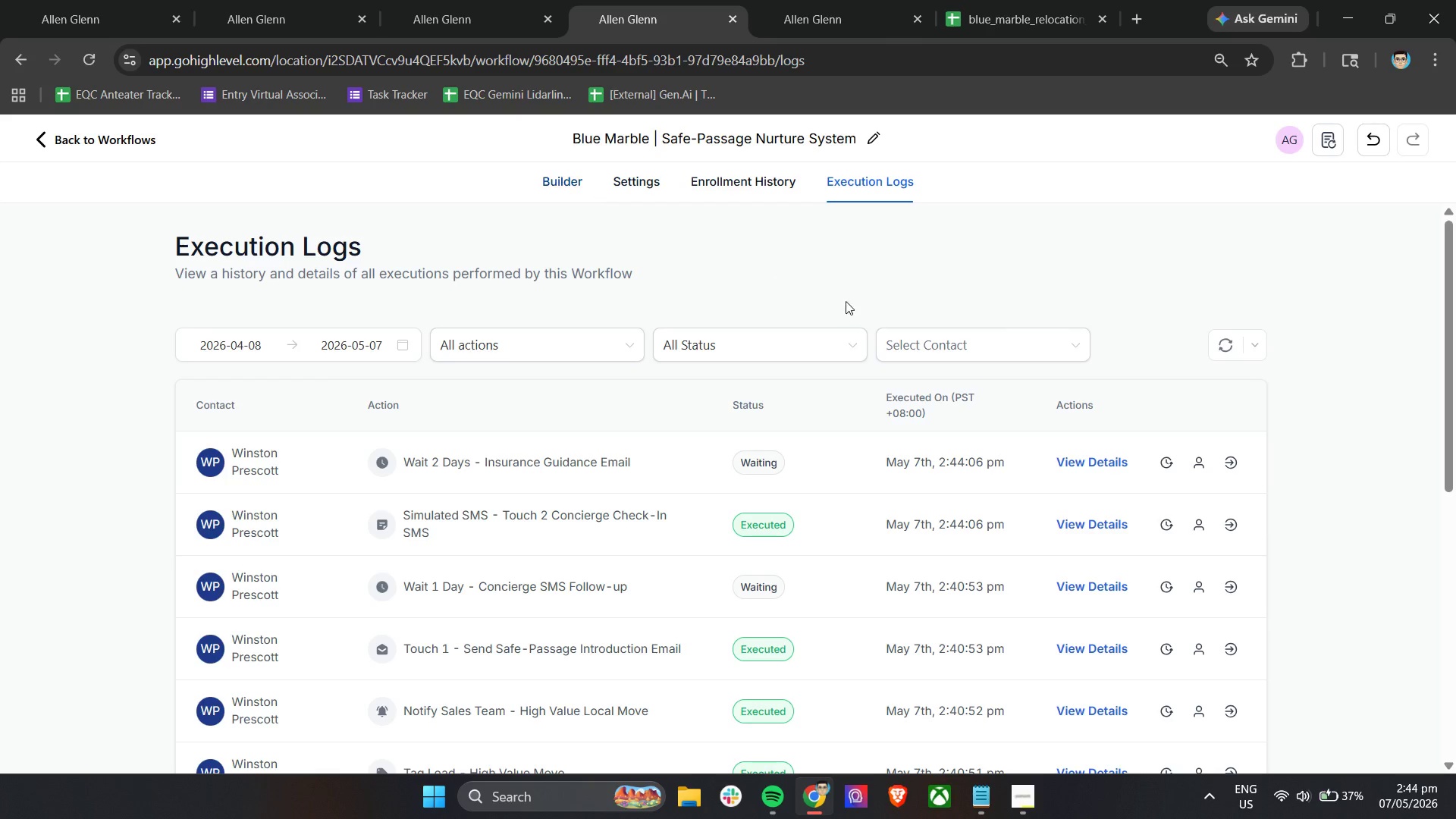 
left_click([315, 442])
 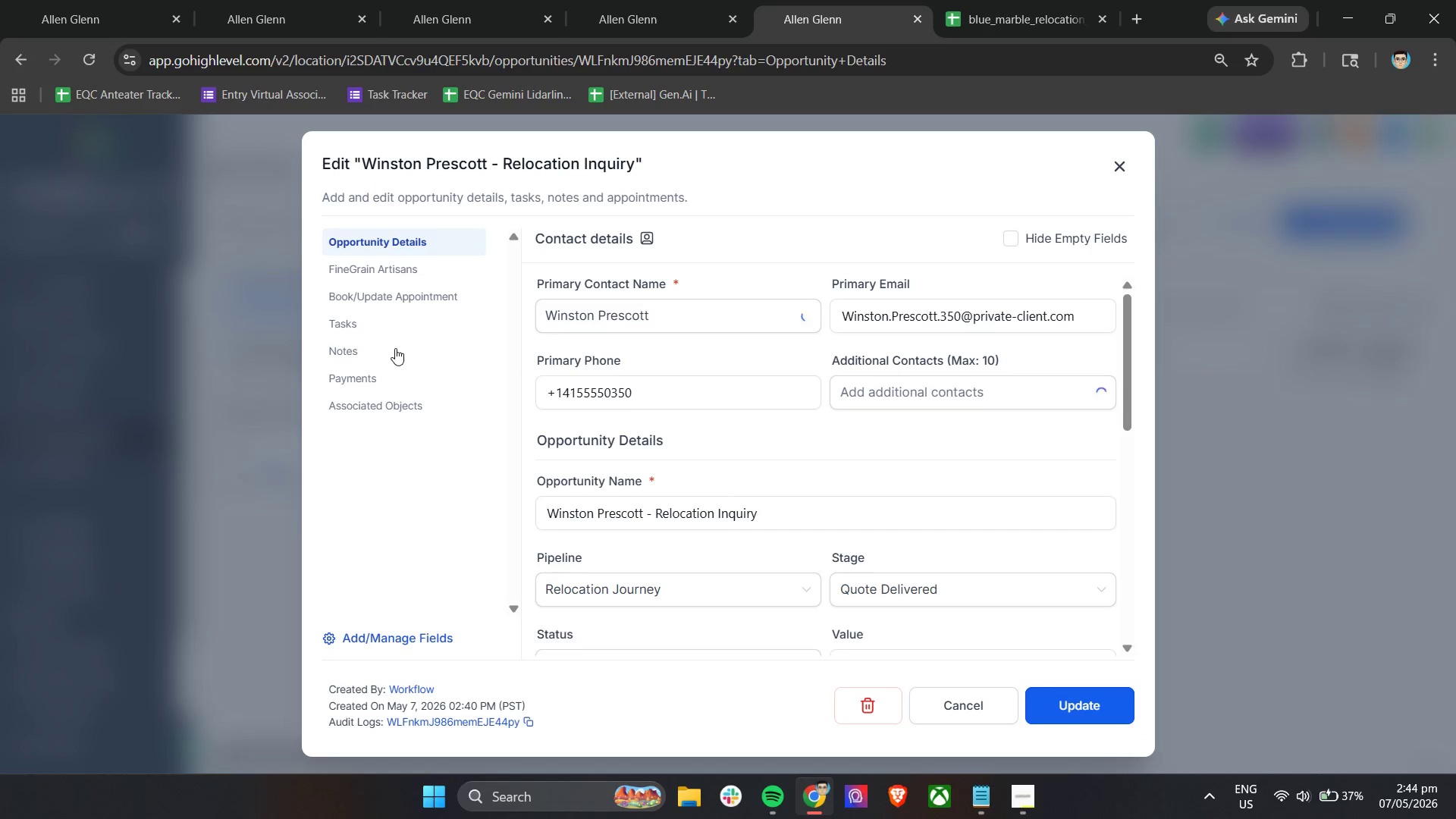 
left_click([369, 348])
 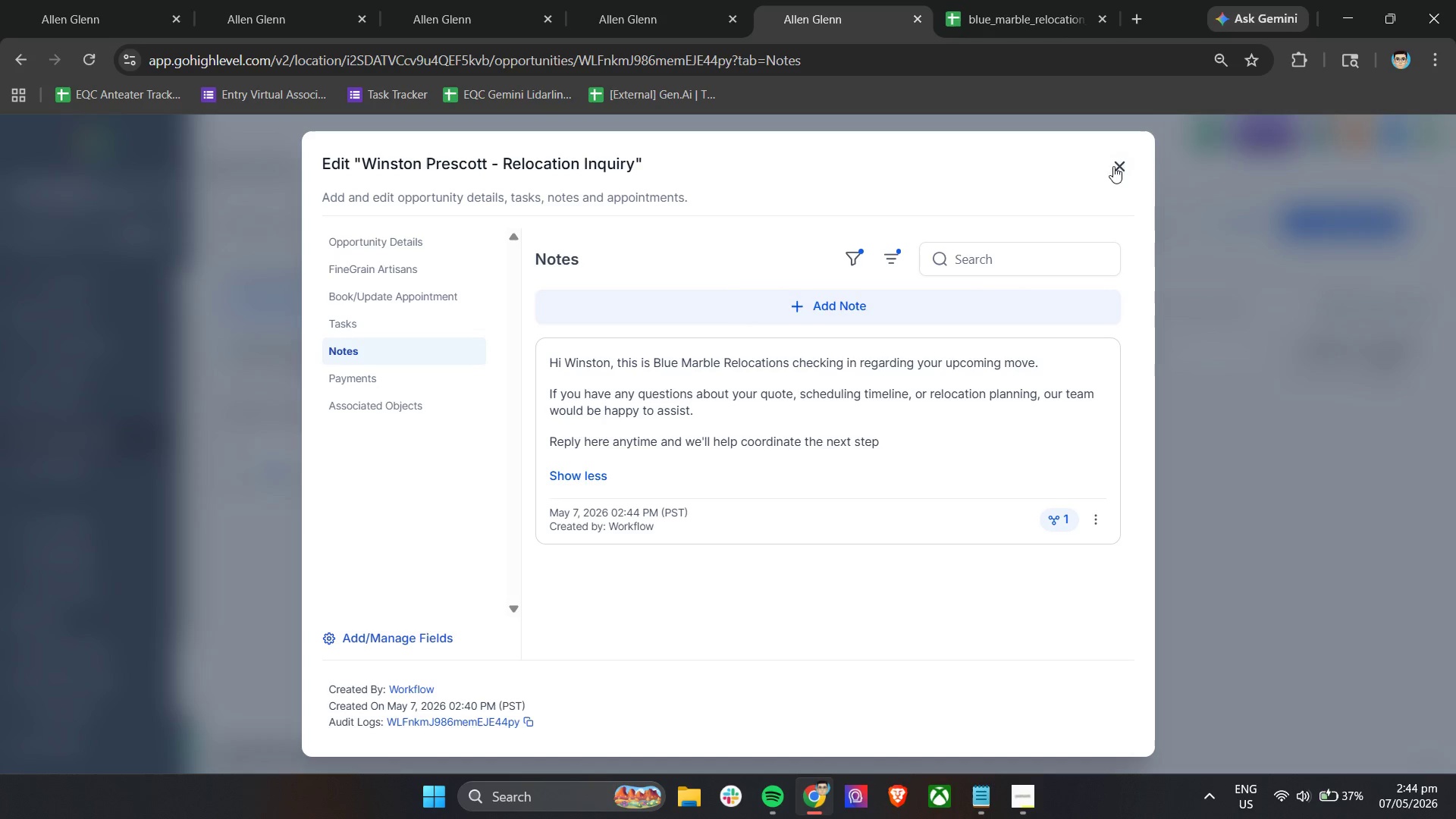 
wait(5.06)
 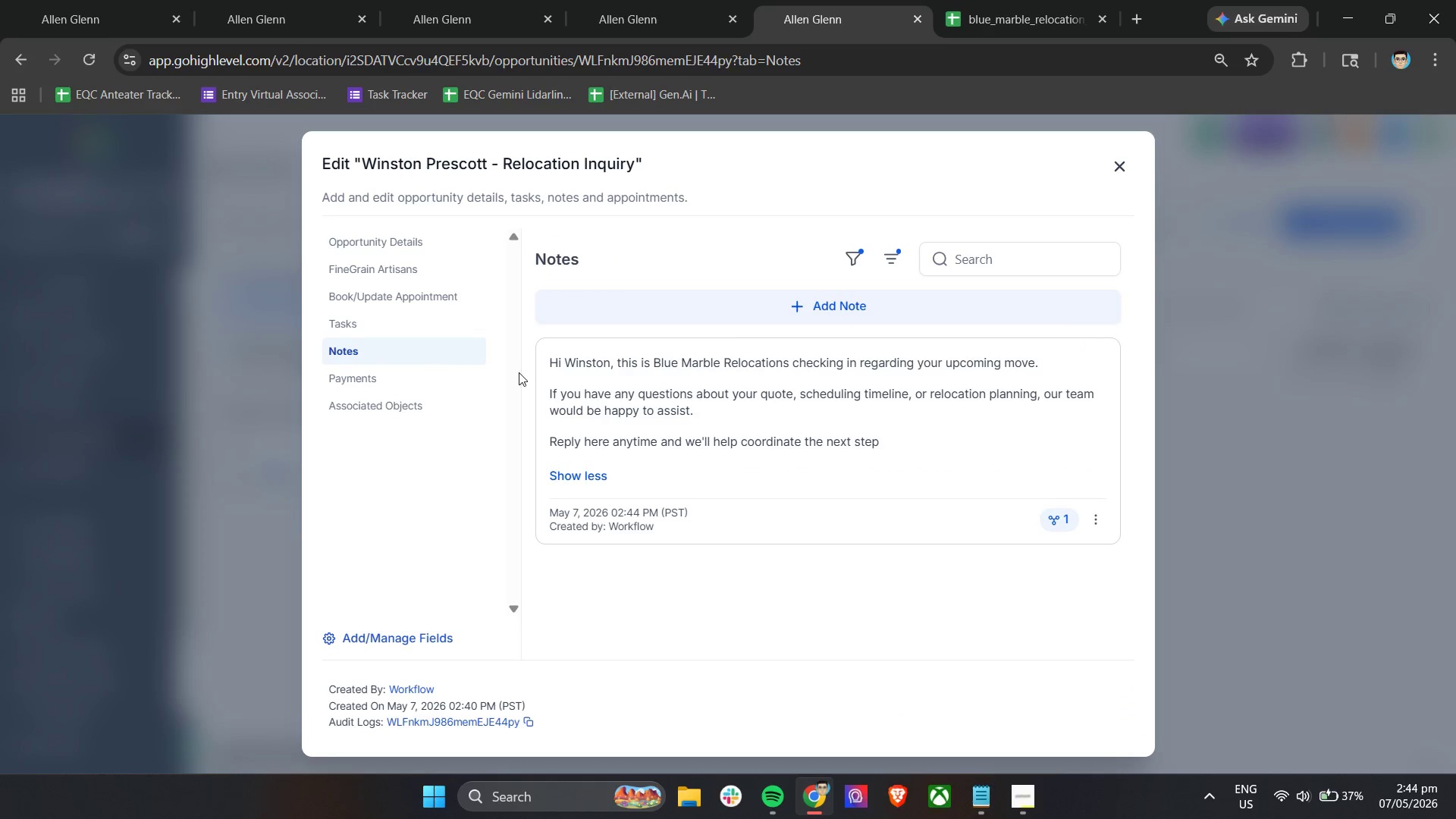 
left_click([388, 330])
 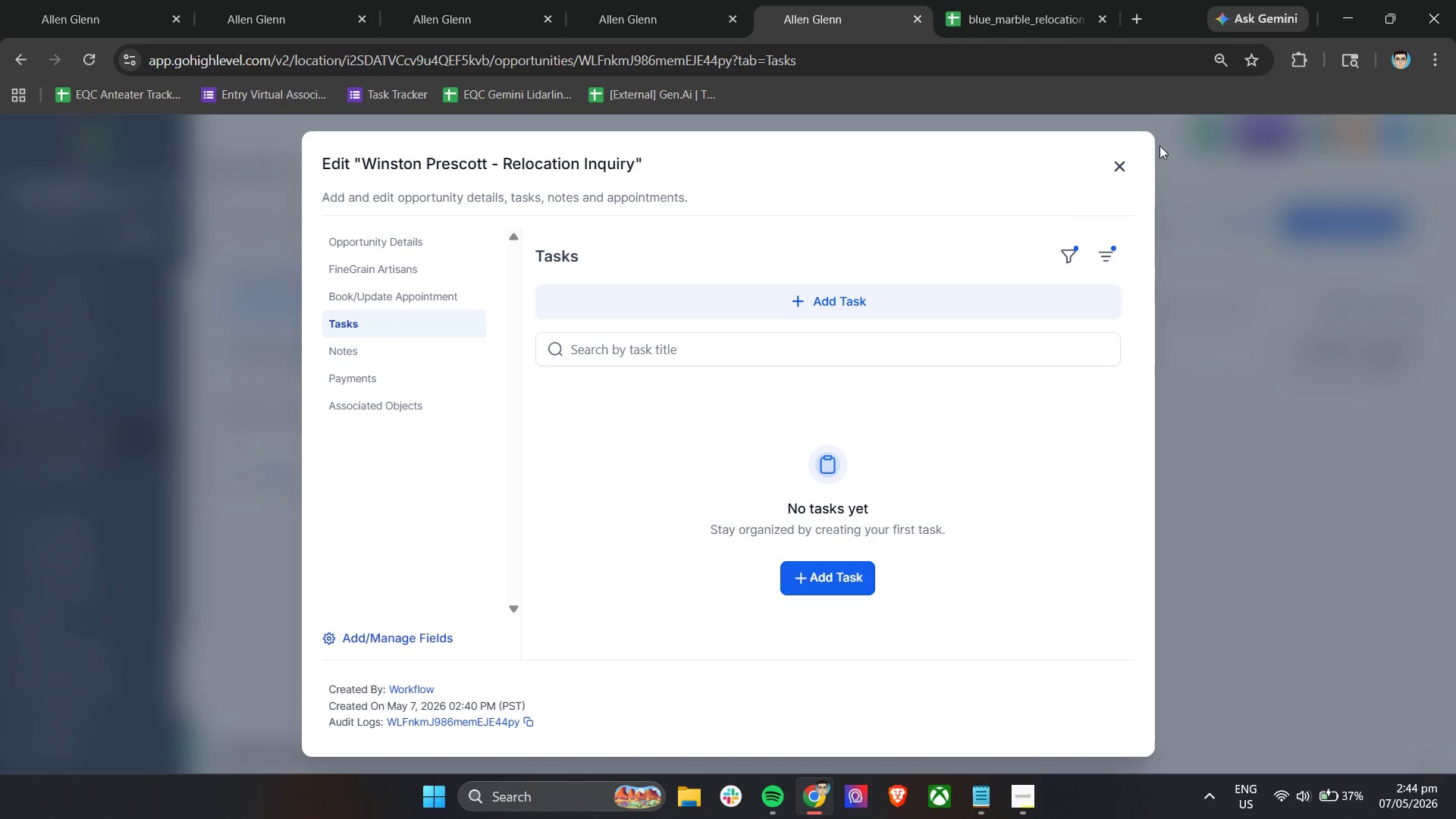 
left_click([1117, 164])
 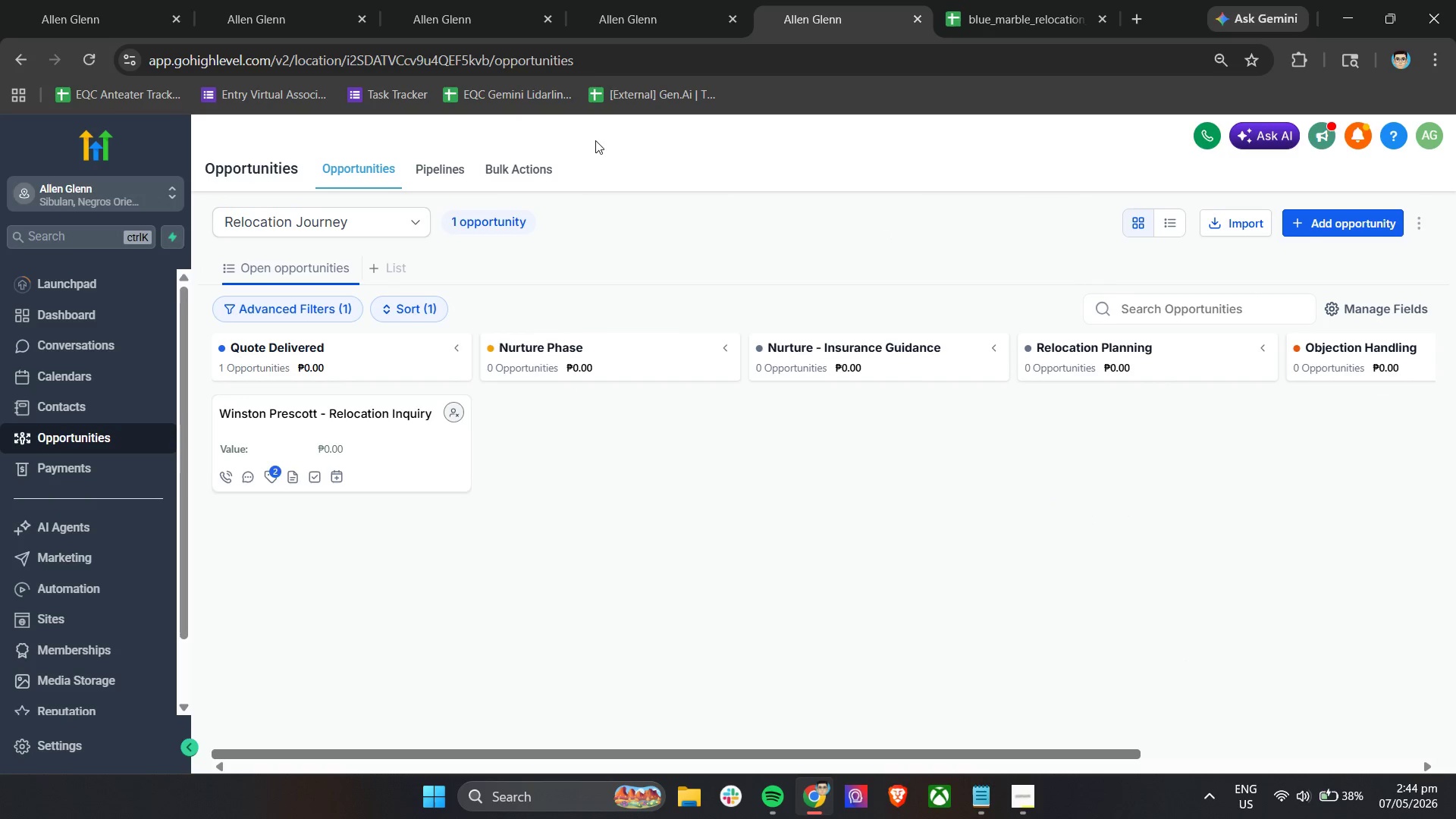 
left_click([638, 14])
 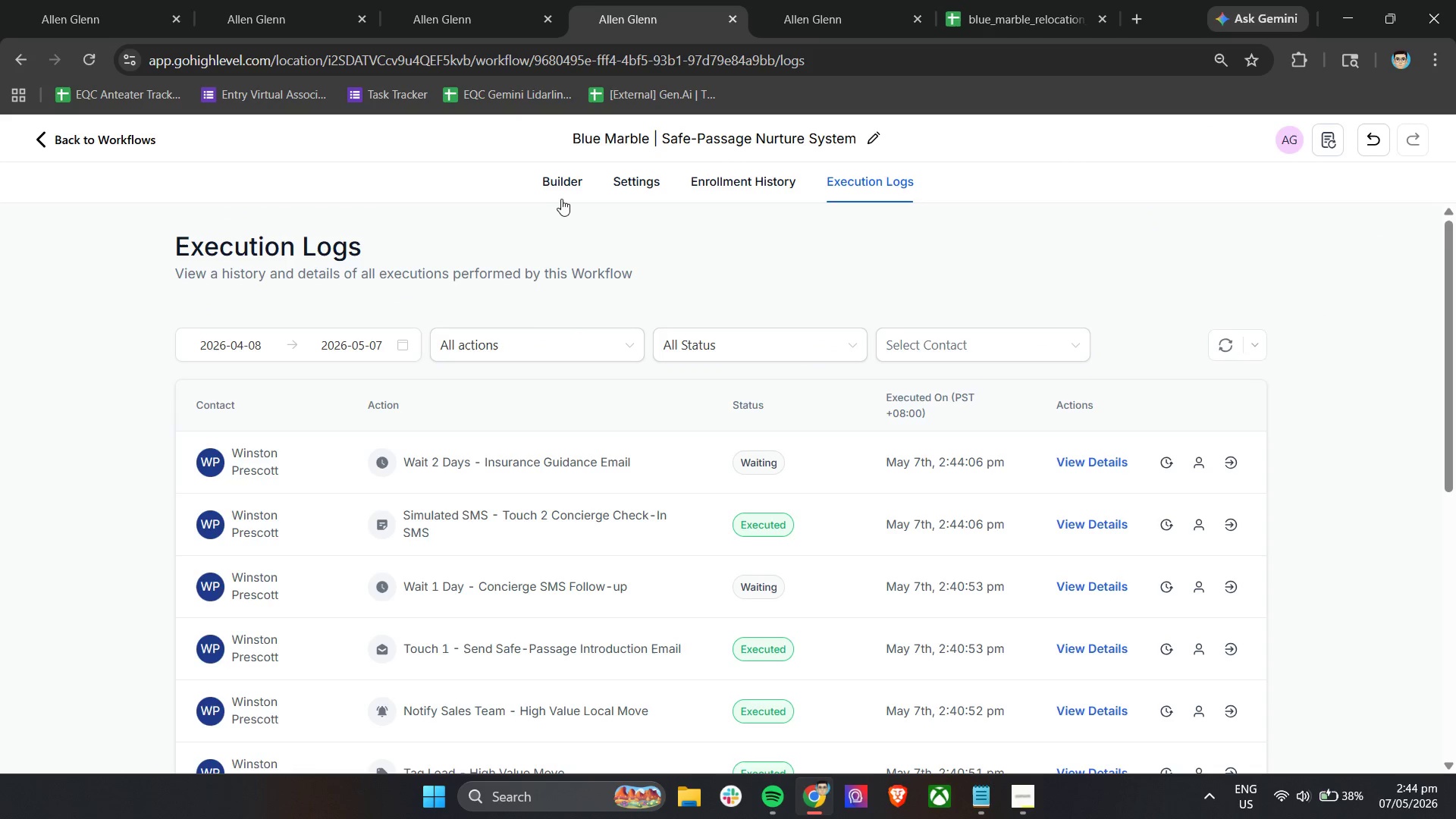 
left_click([569, 188])
 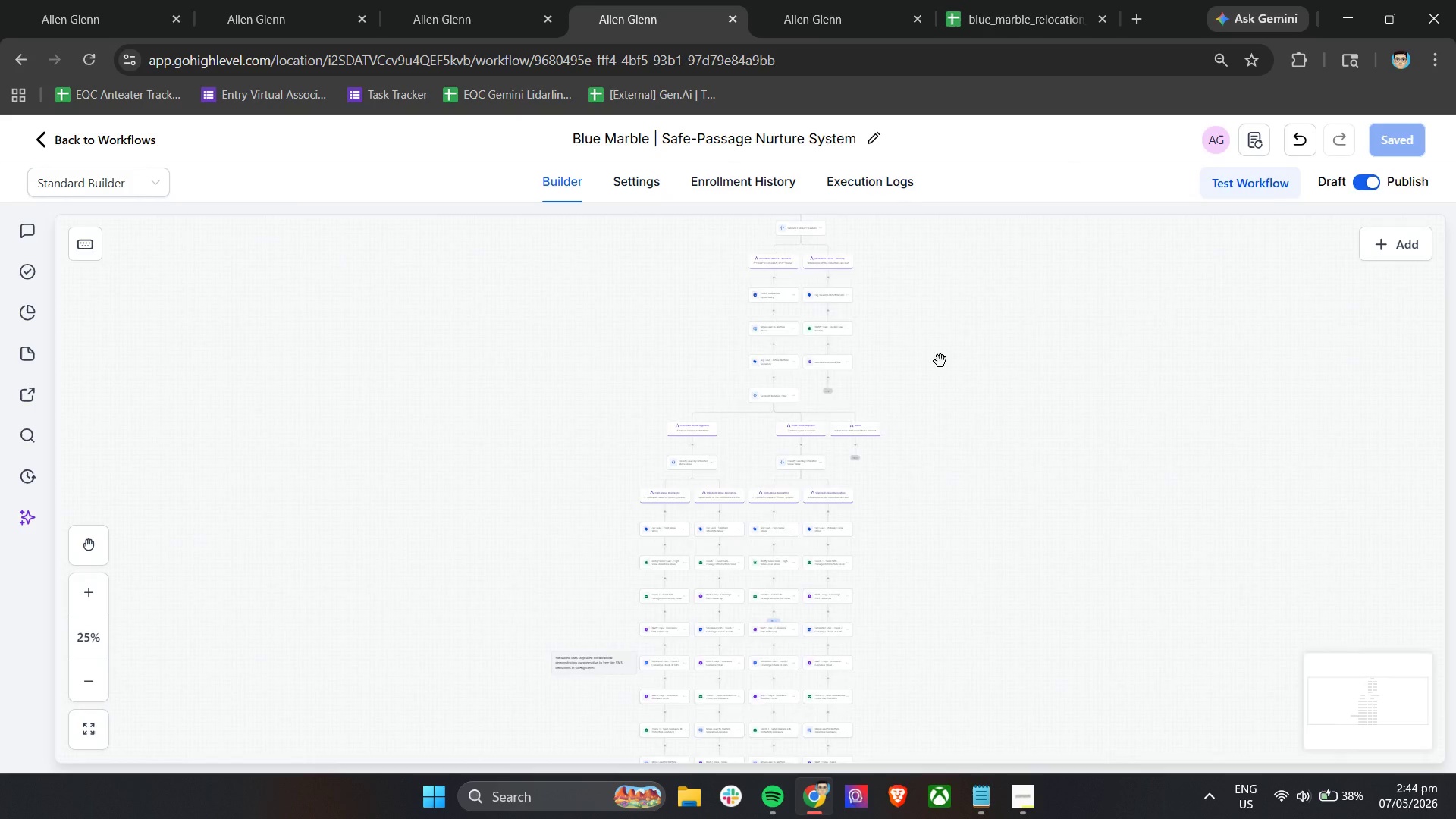 
scroll: coordinate [1064, 466], scroll_direction: down, amount: 35.0
 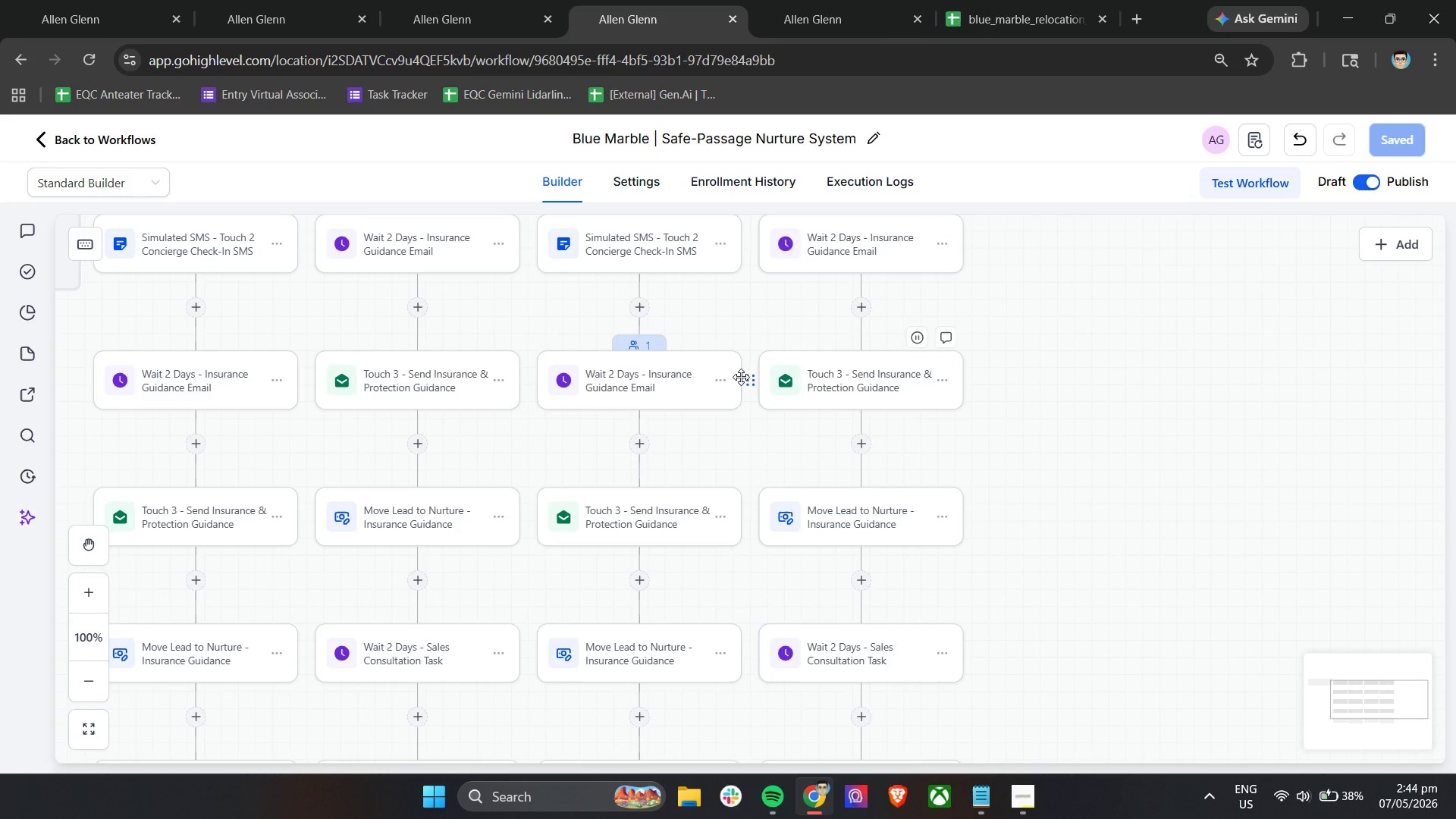 
left_click([645, 342])
 